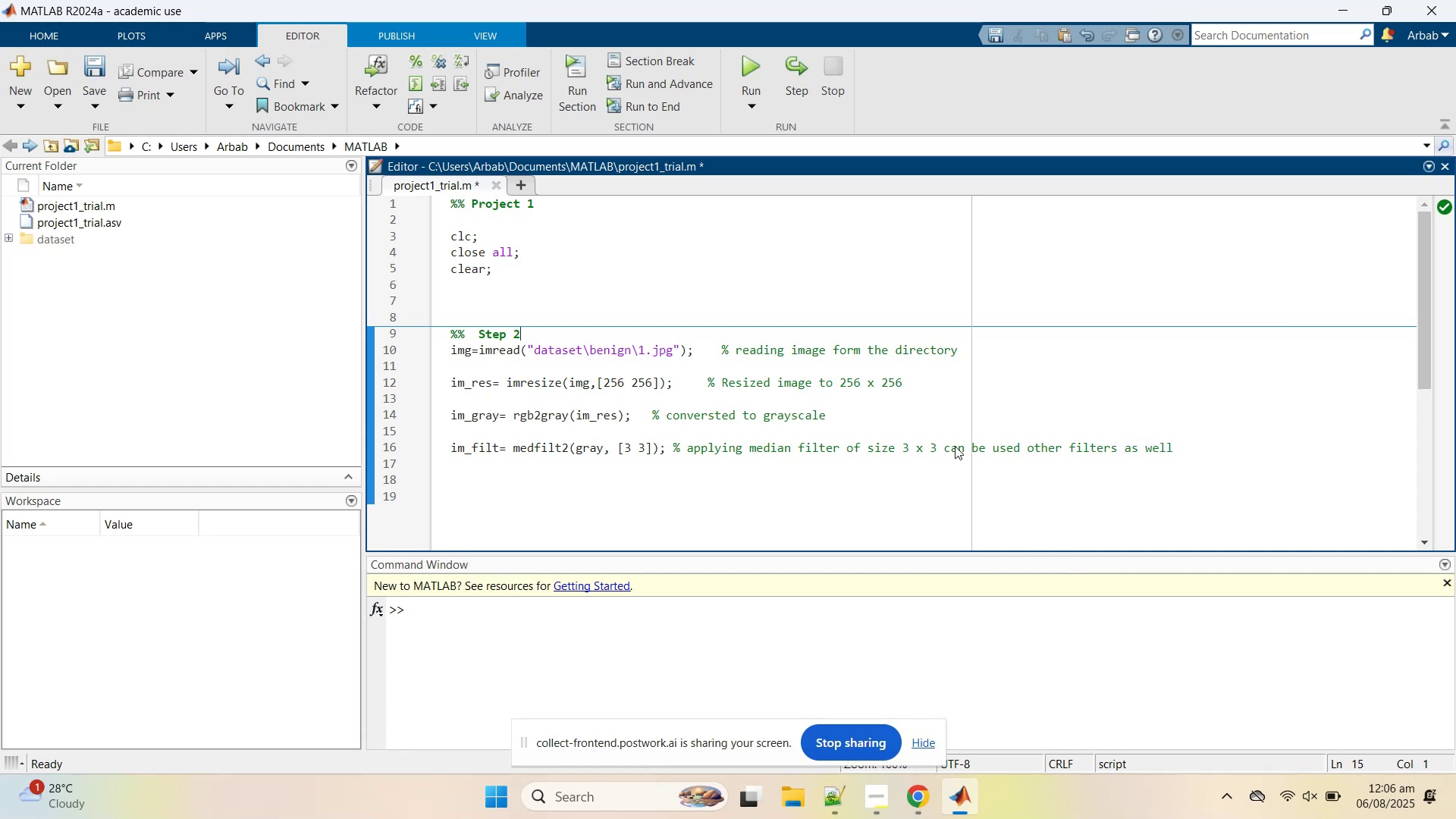 
key(ArrowLeft)
 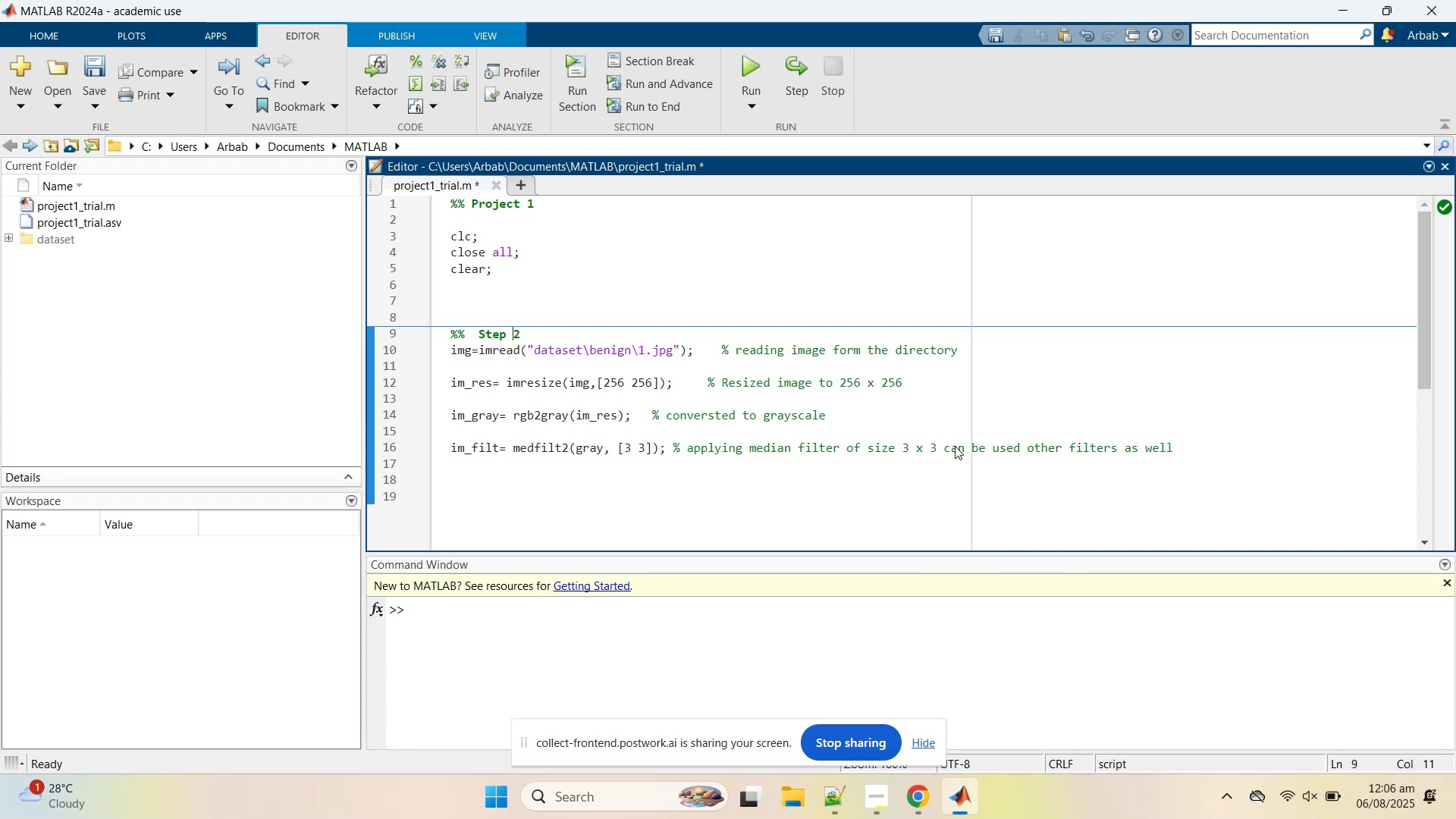 
key(ArrowDown)
 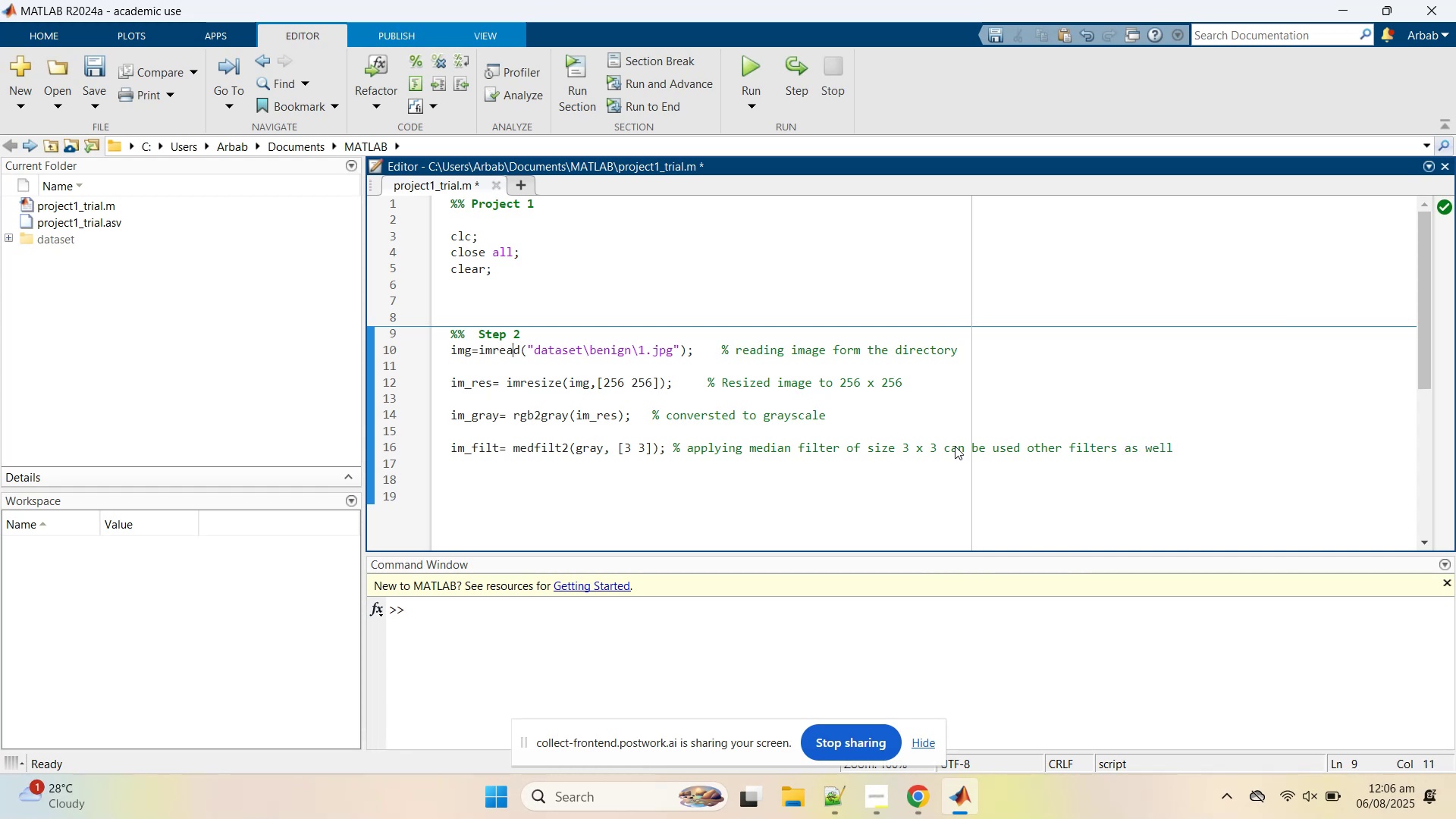 
key(ArrowDown)
 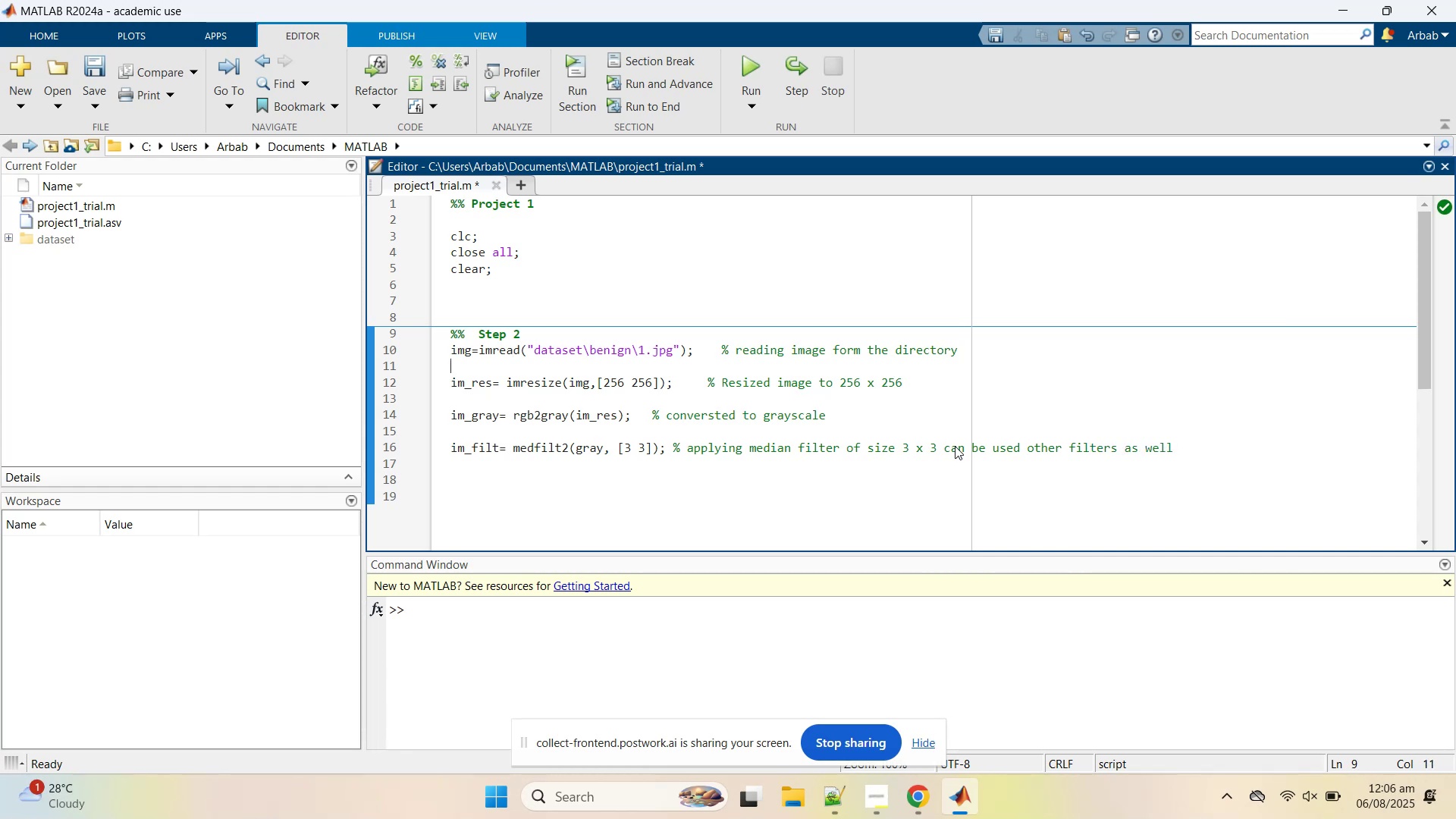 
key(ArrowDown)
 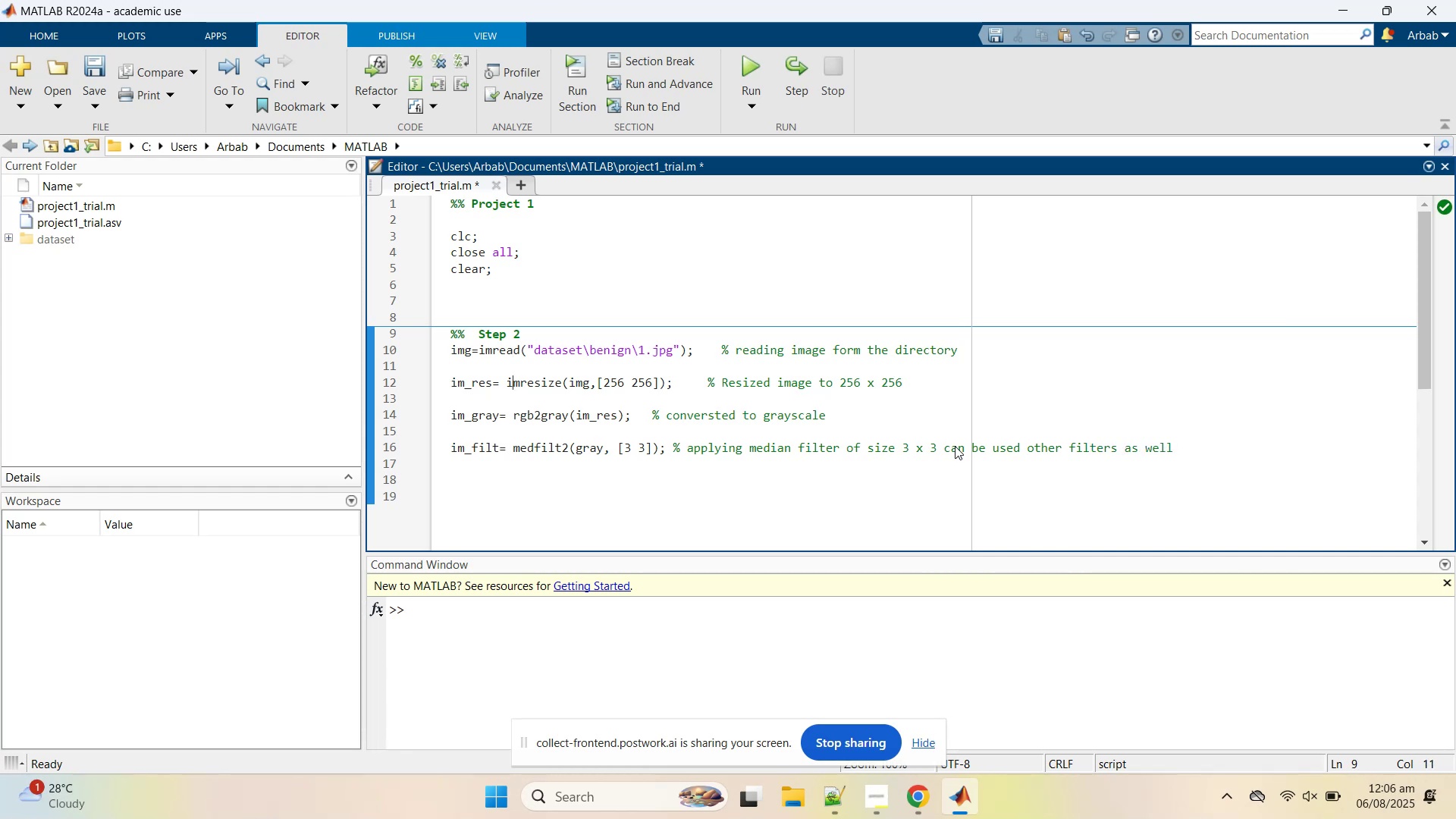 
key(ArrowDown)
 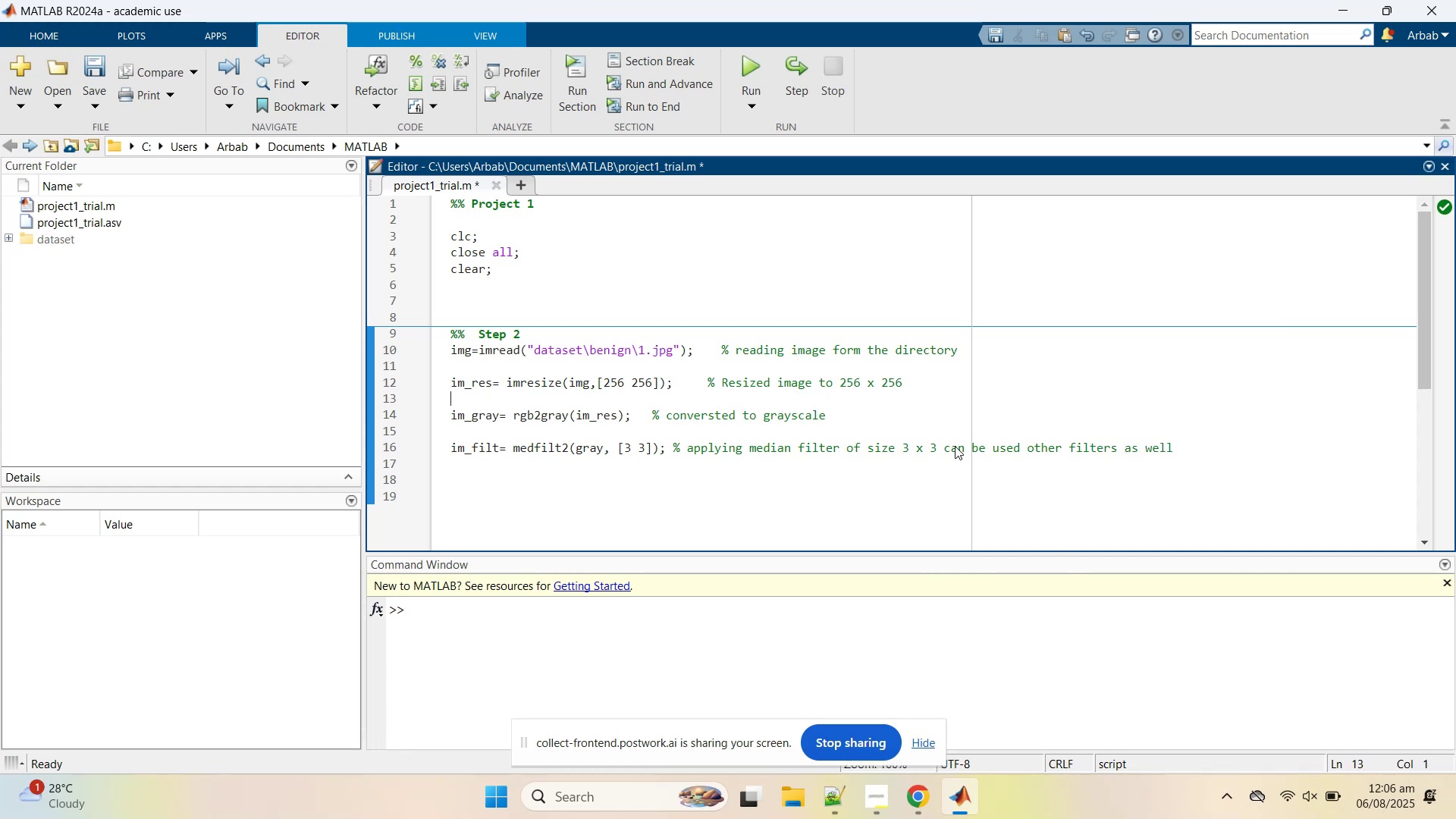 
key(ArrowDown)
 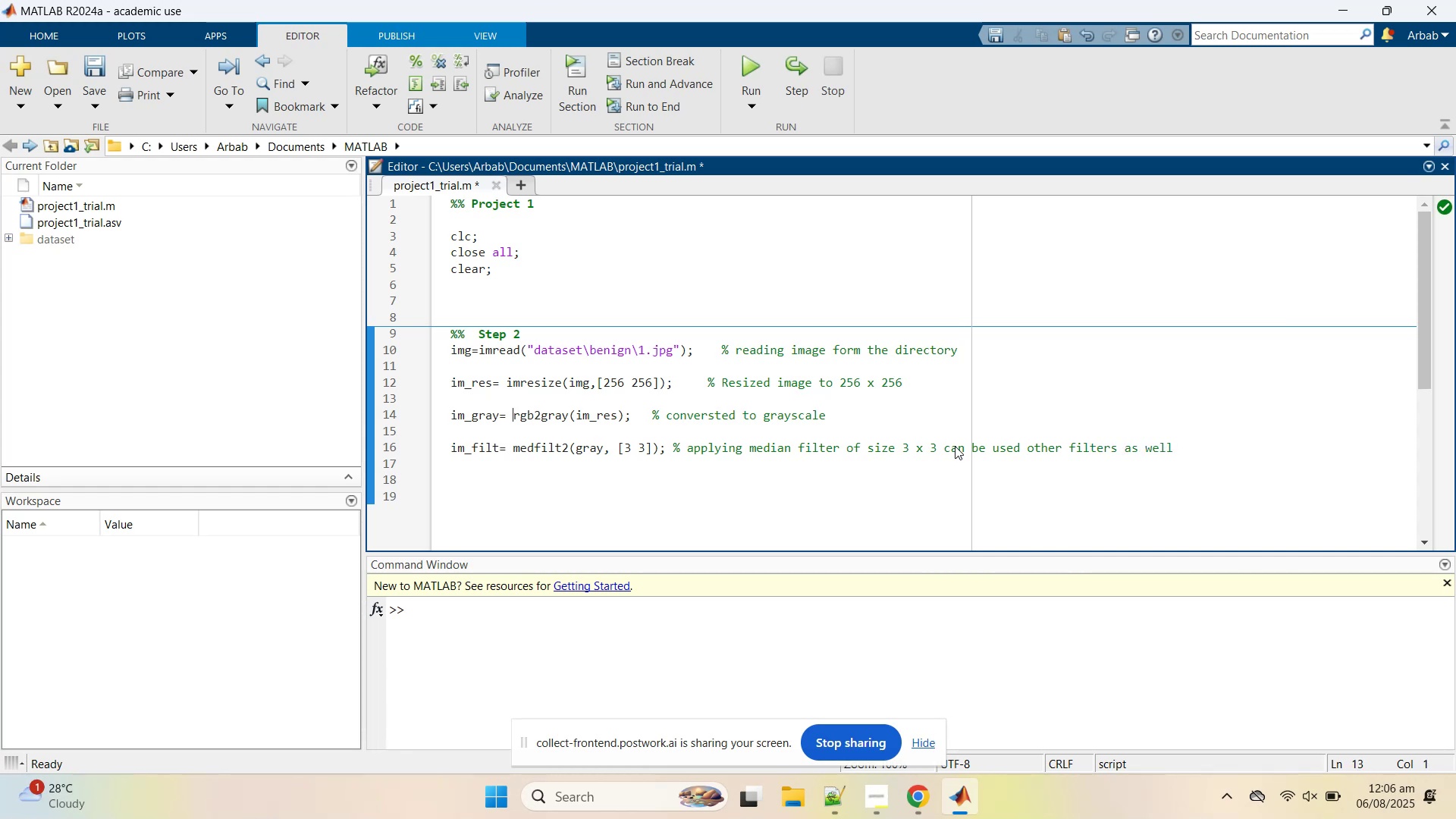 
hold_key(key=ArrowUp, duration=0.34)
 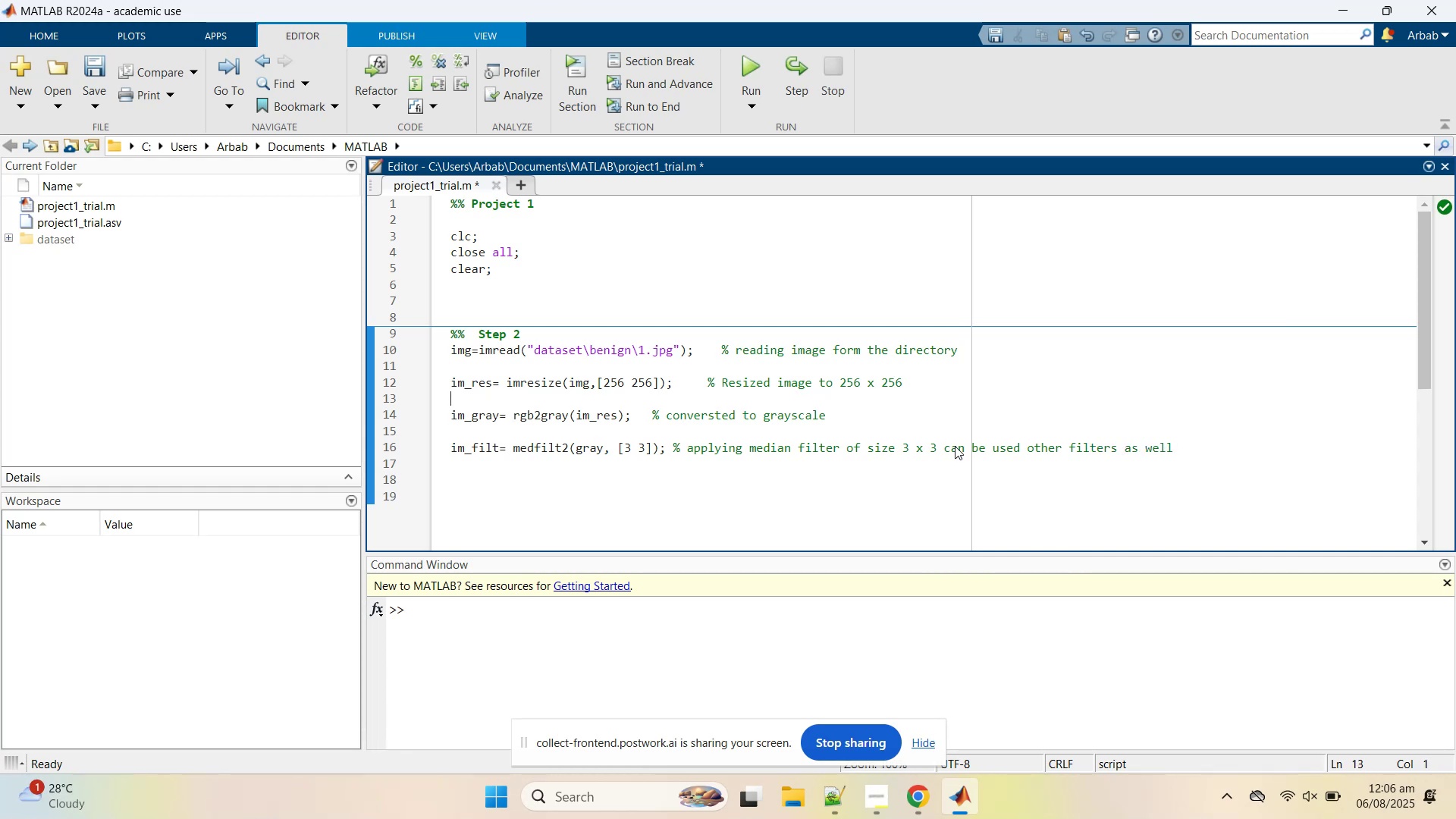 
key(ArrowUp)
 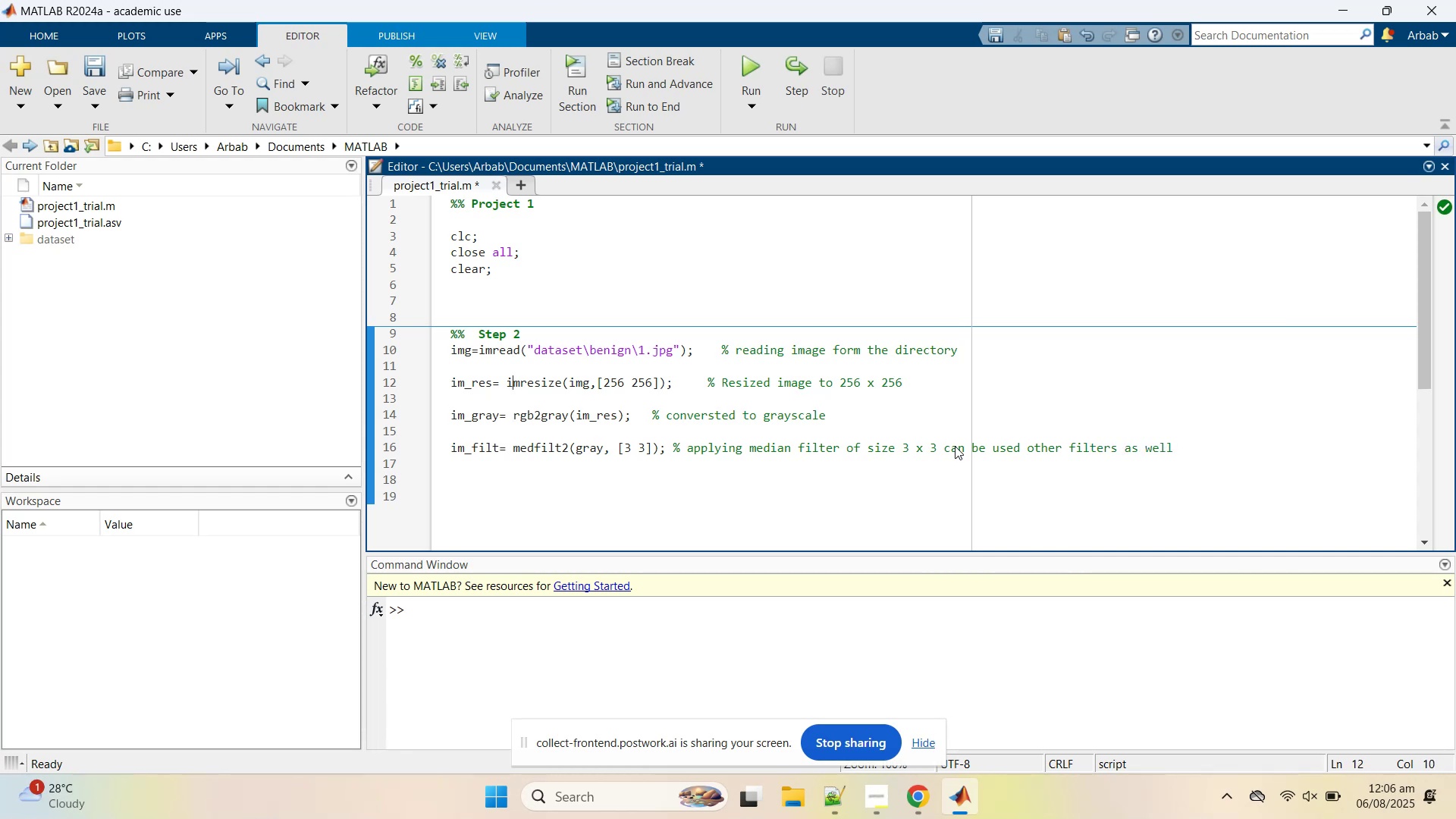 
hold_key(key=ArrowRight, duration=1.45)
 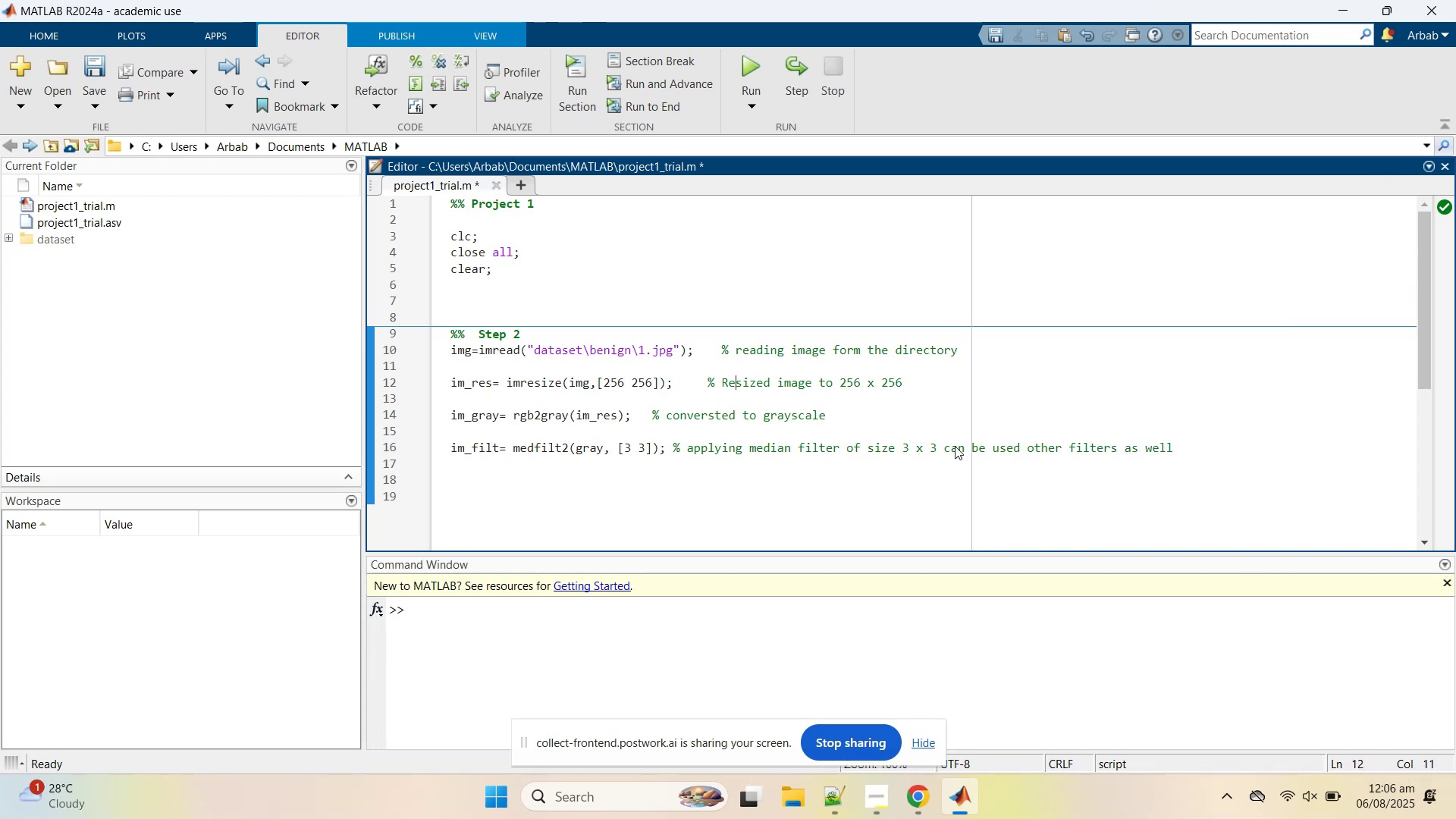 
key(ArrowLeft)
 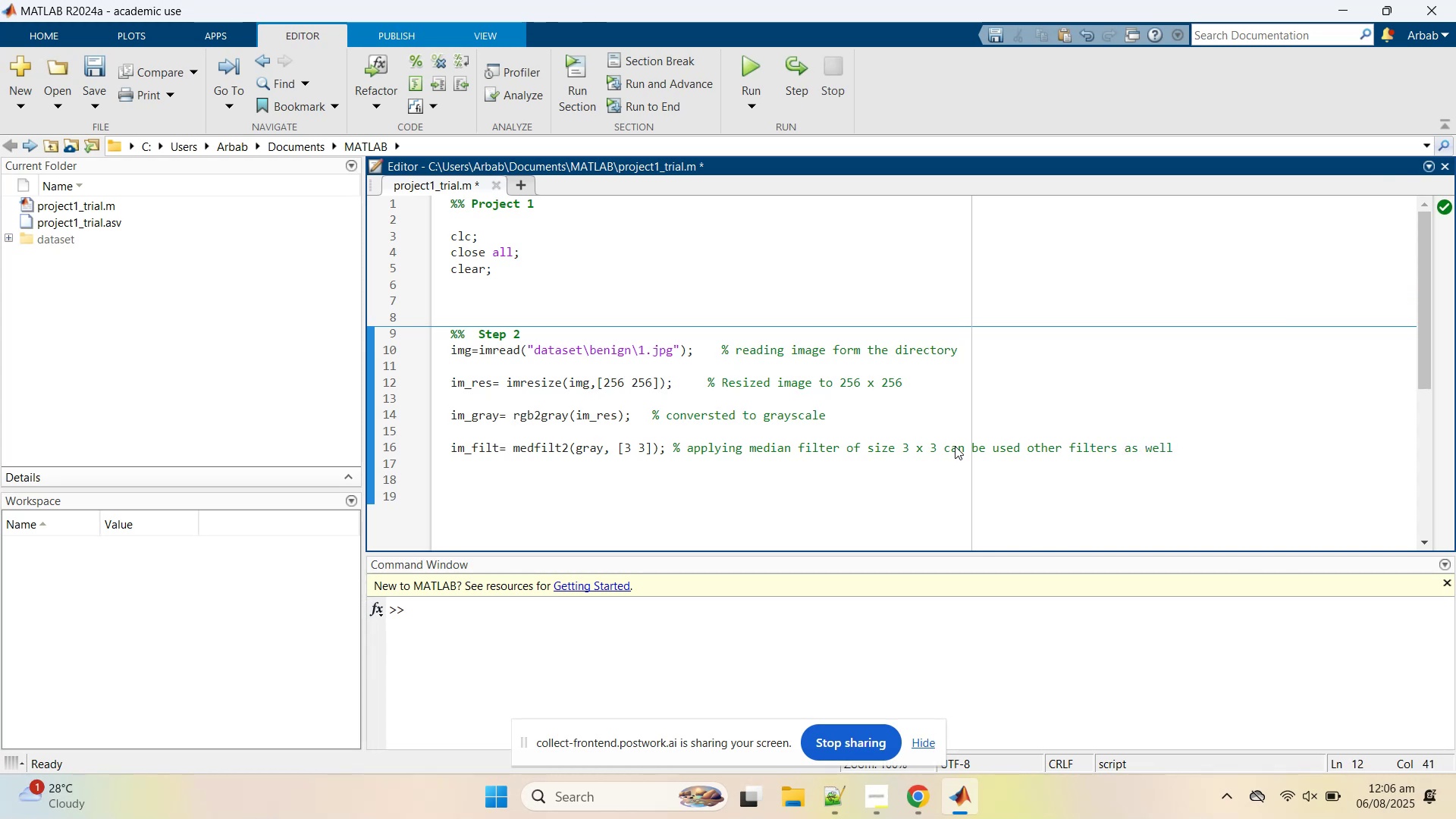 
key(R)
 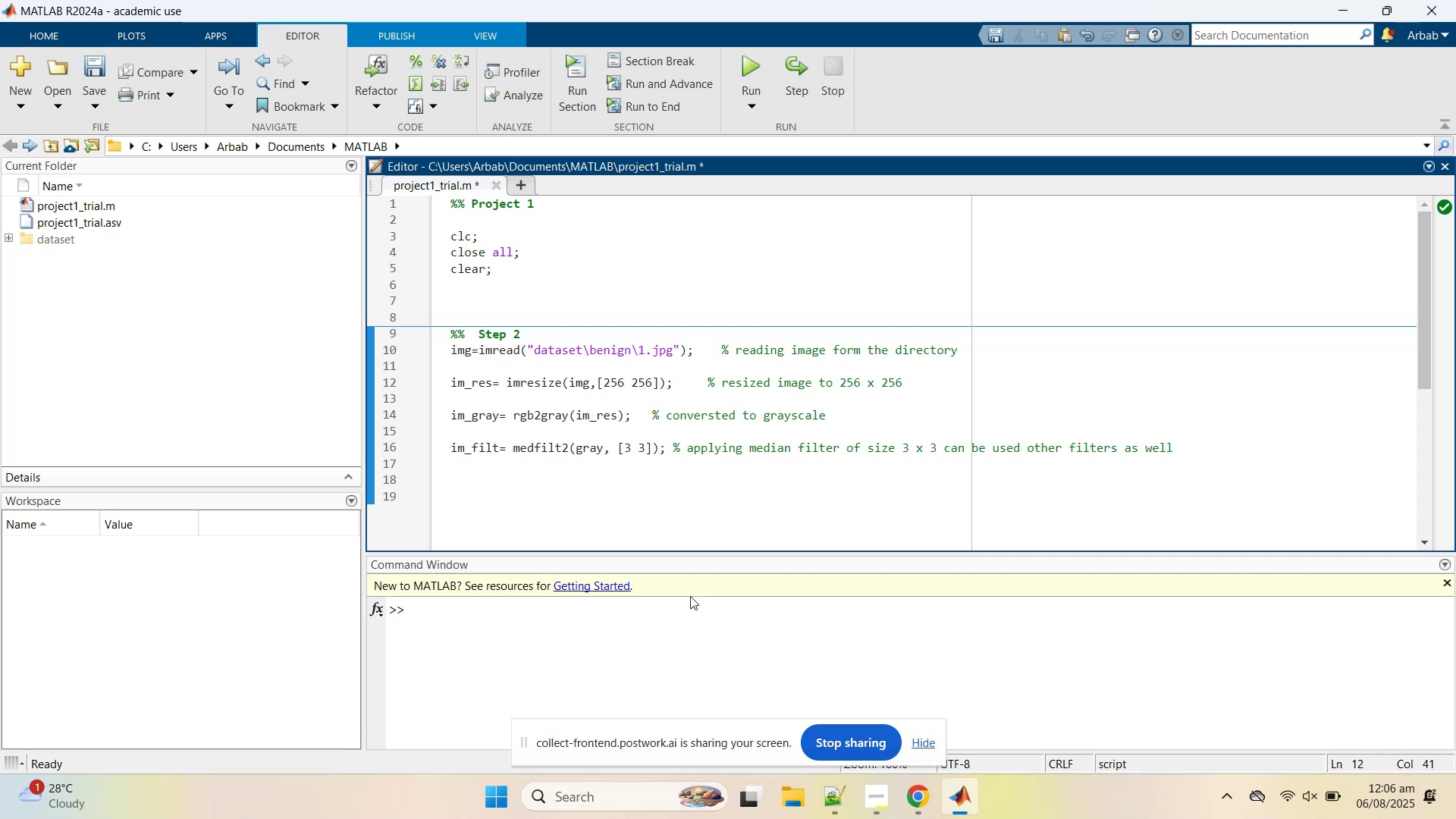 
mouse_move([123, 77])
 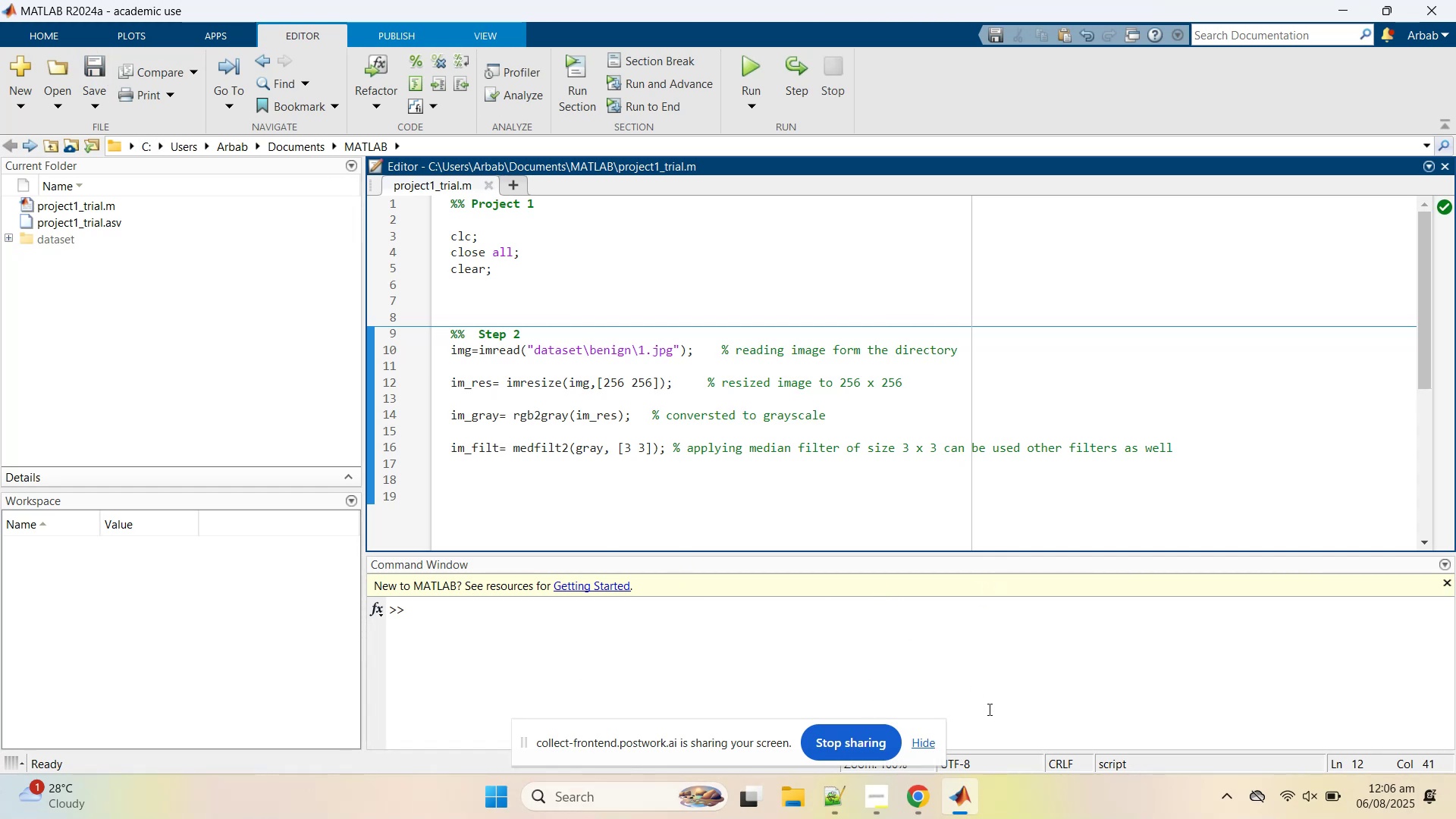 
left_click([926, 795])
 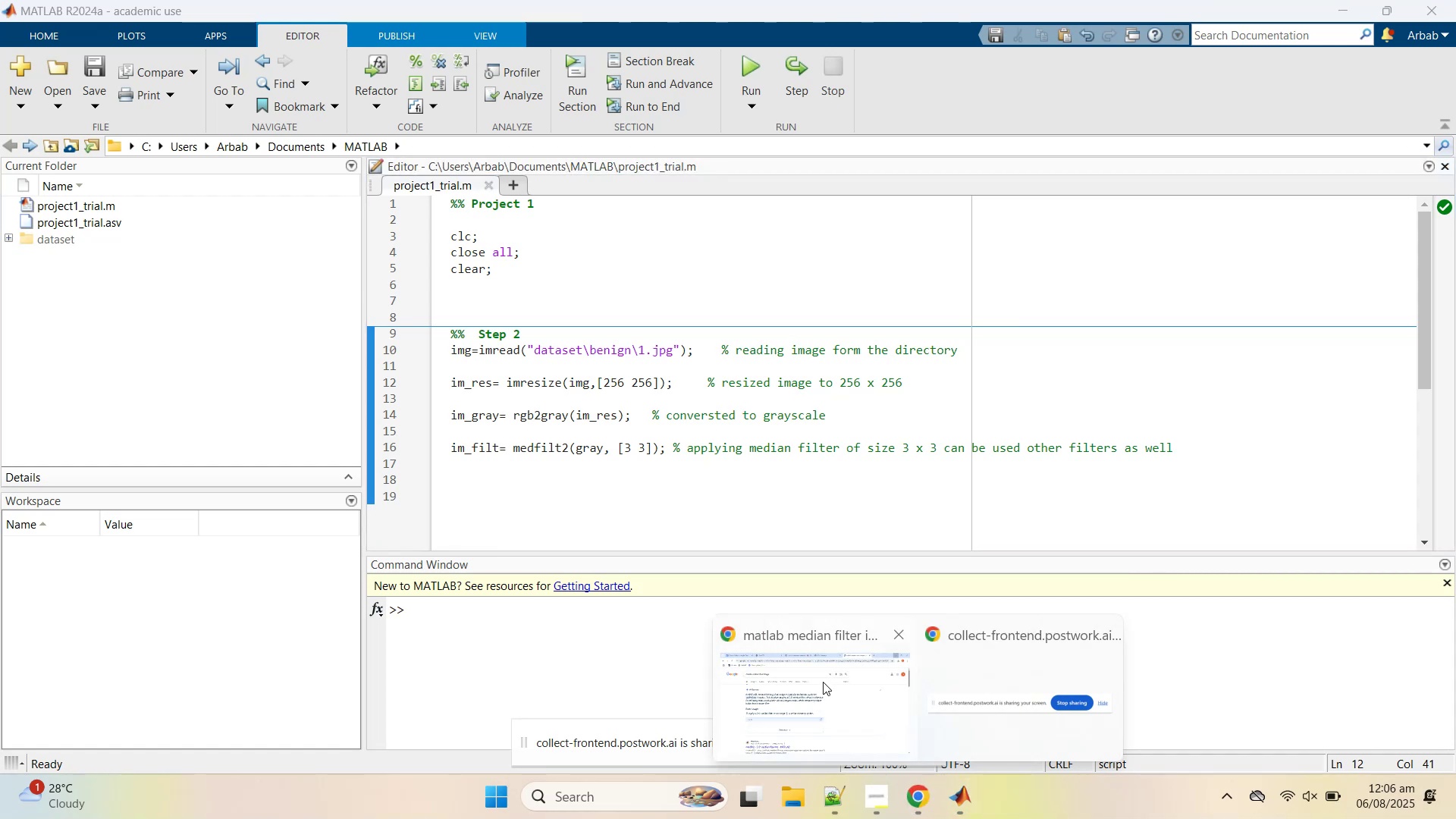 
left_click([833, 705])
 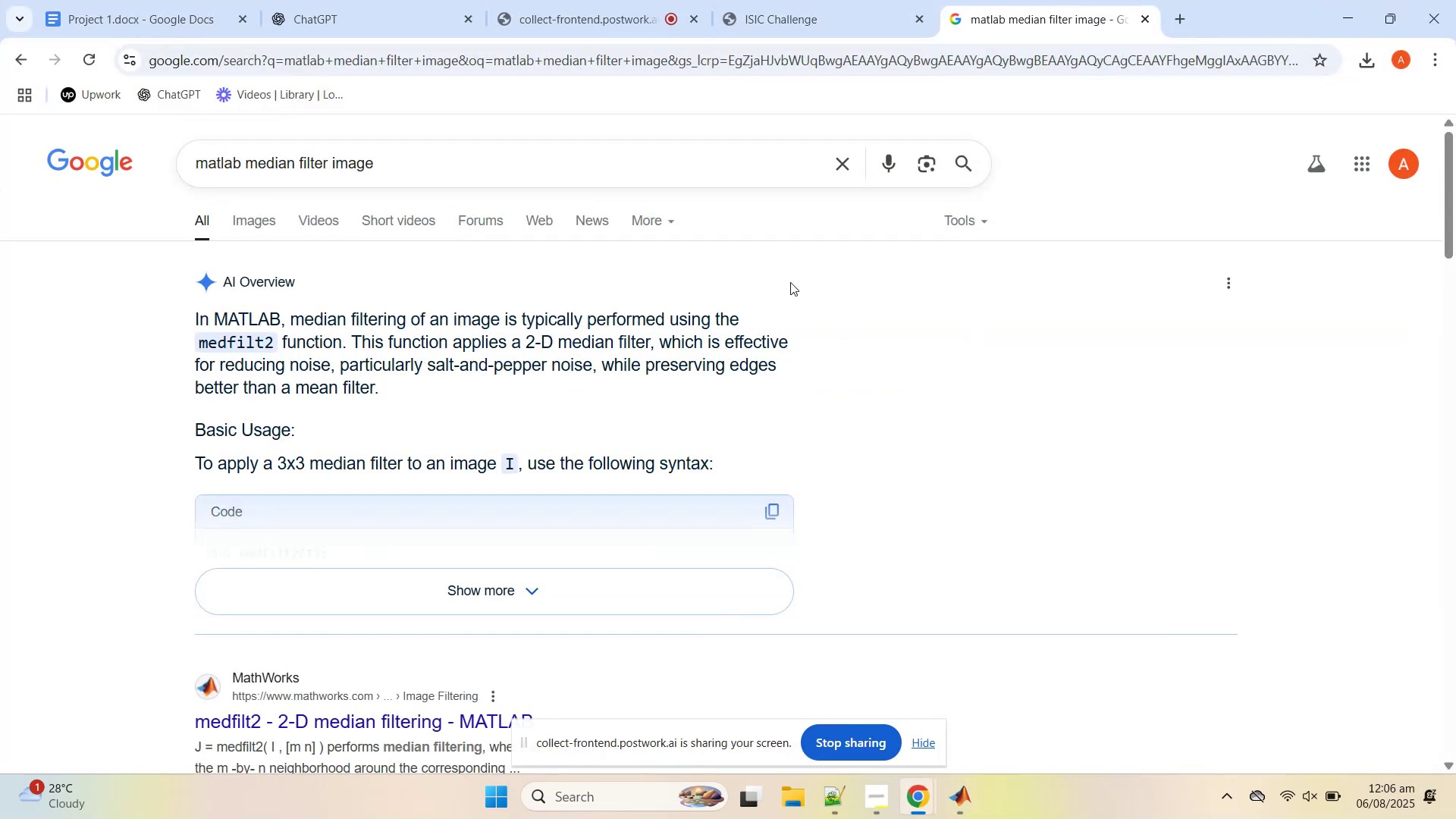 
scroll: coordinate [992, 0], scroll_direction: up, amount: 1.0
 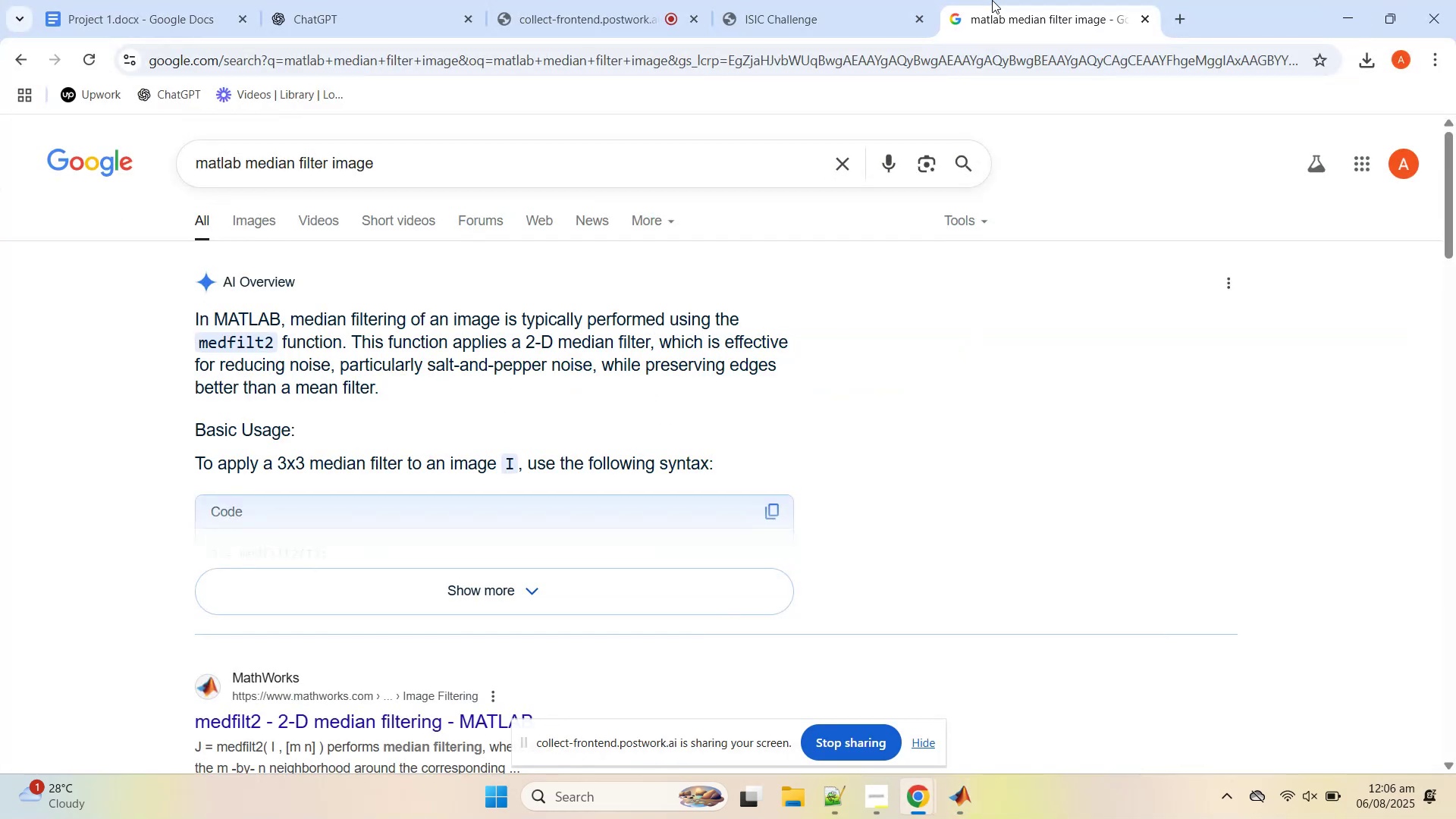 
middle_click([992, 0])
 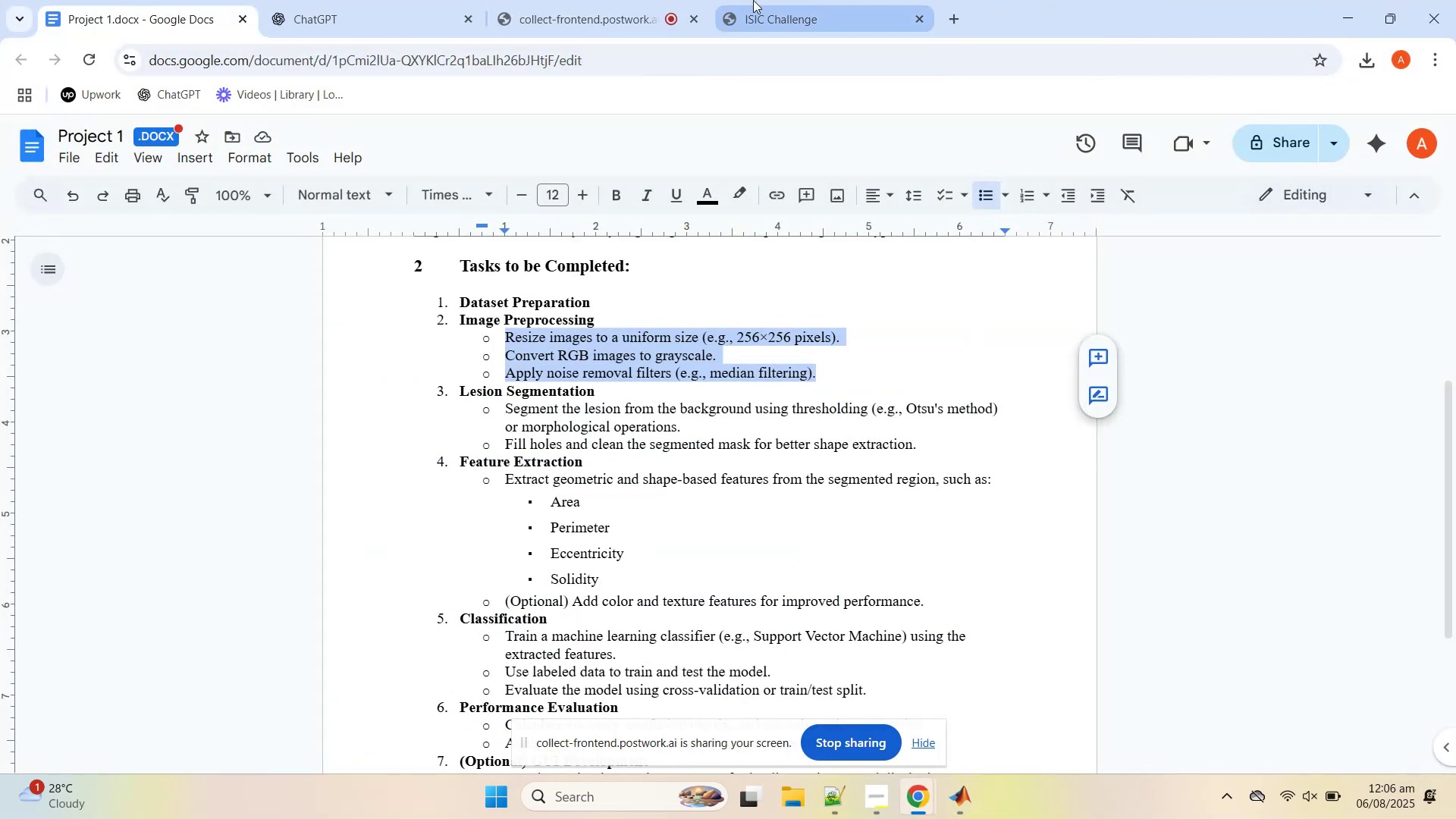 
left_click([753, 0])
 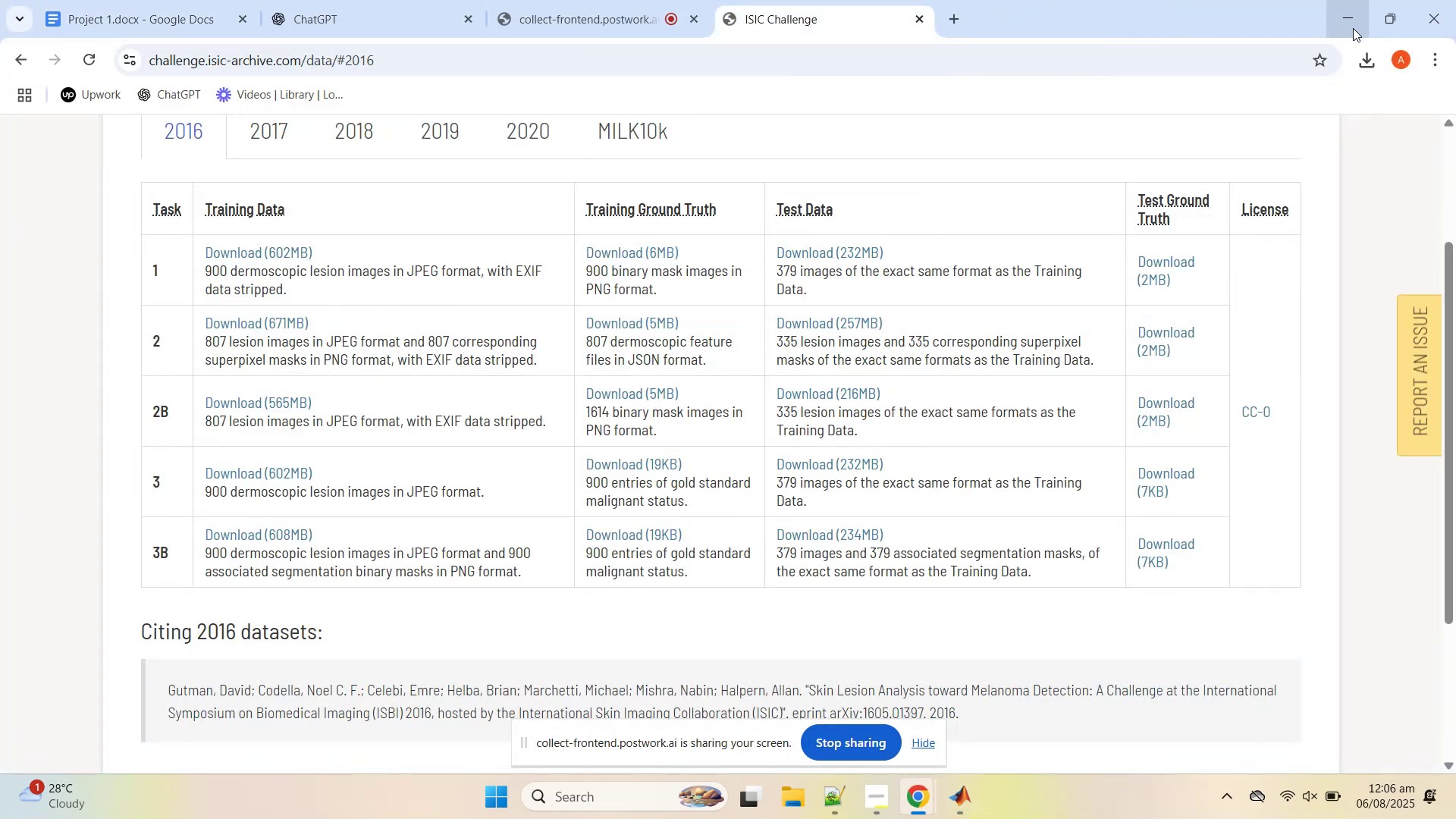 
left_click([1353, 51])
 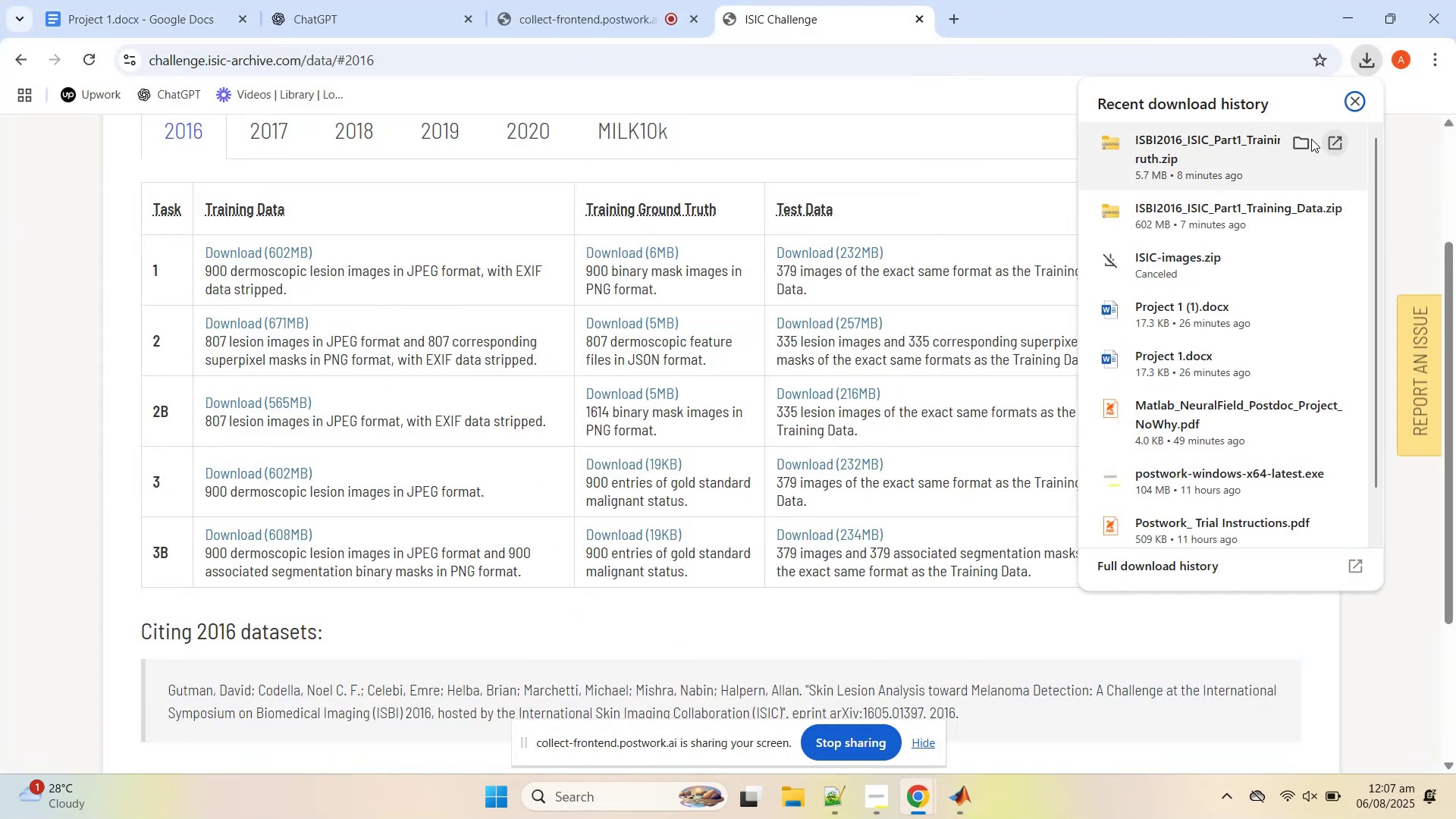 
left_click([1302, 141])
 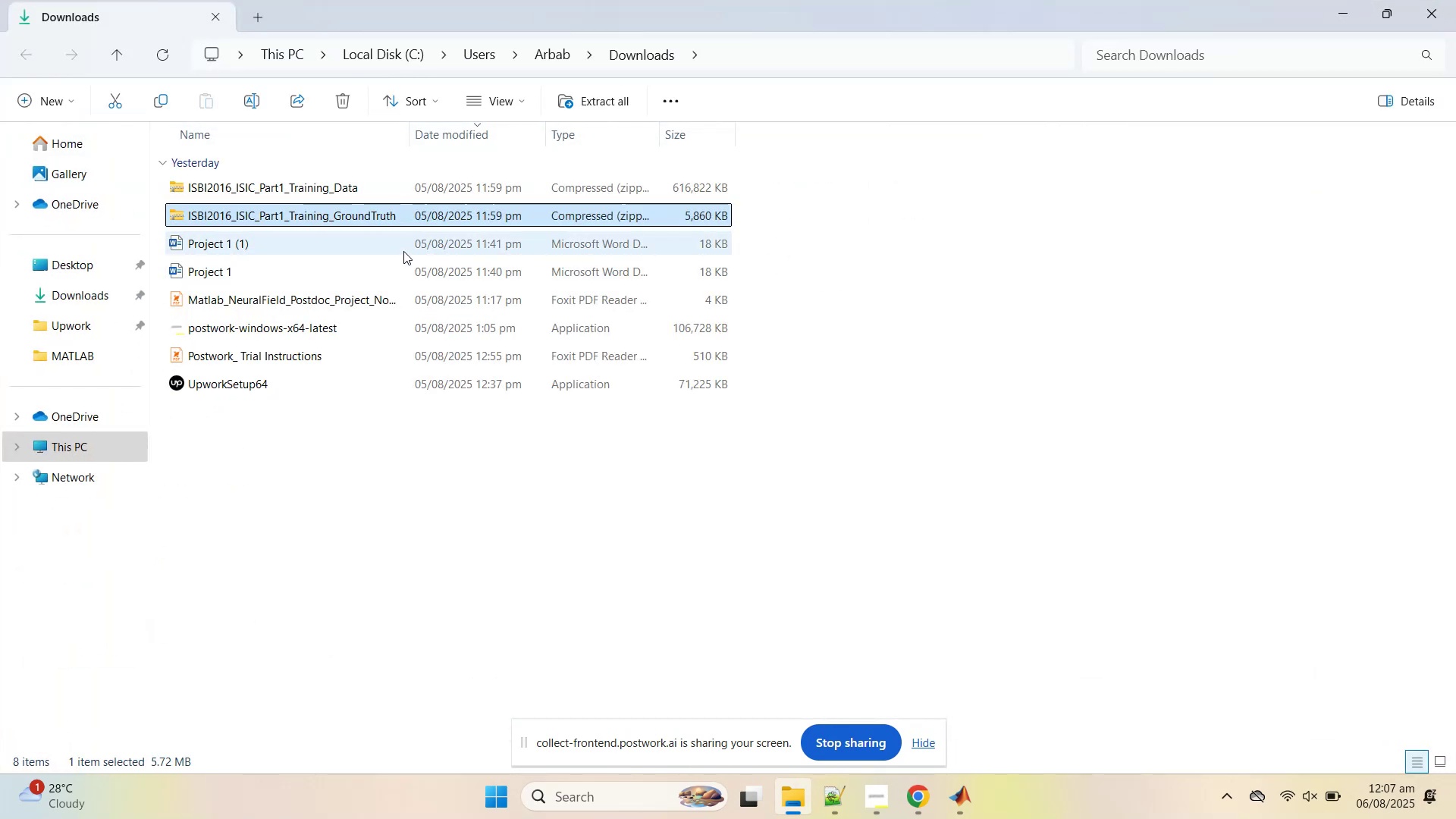 
left_click([344, 190])
 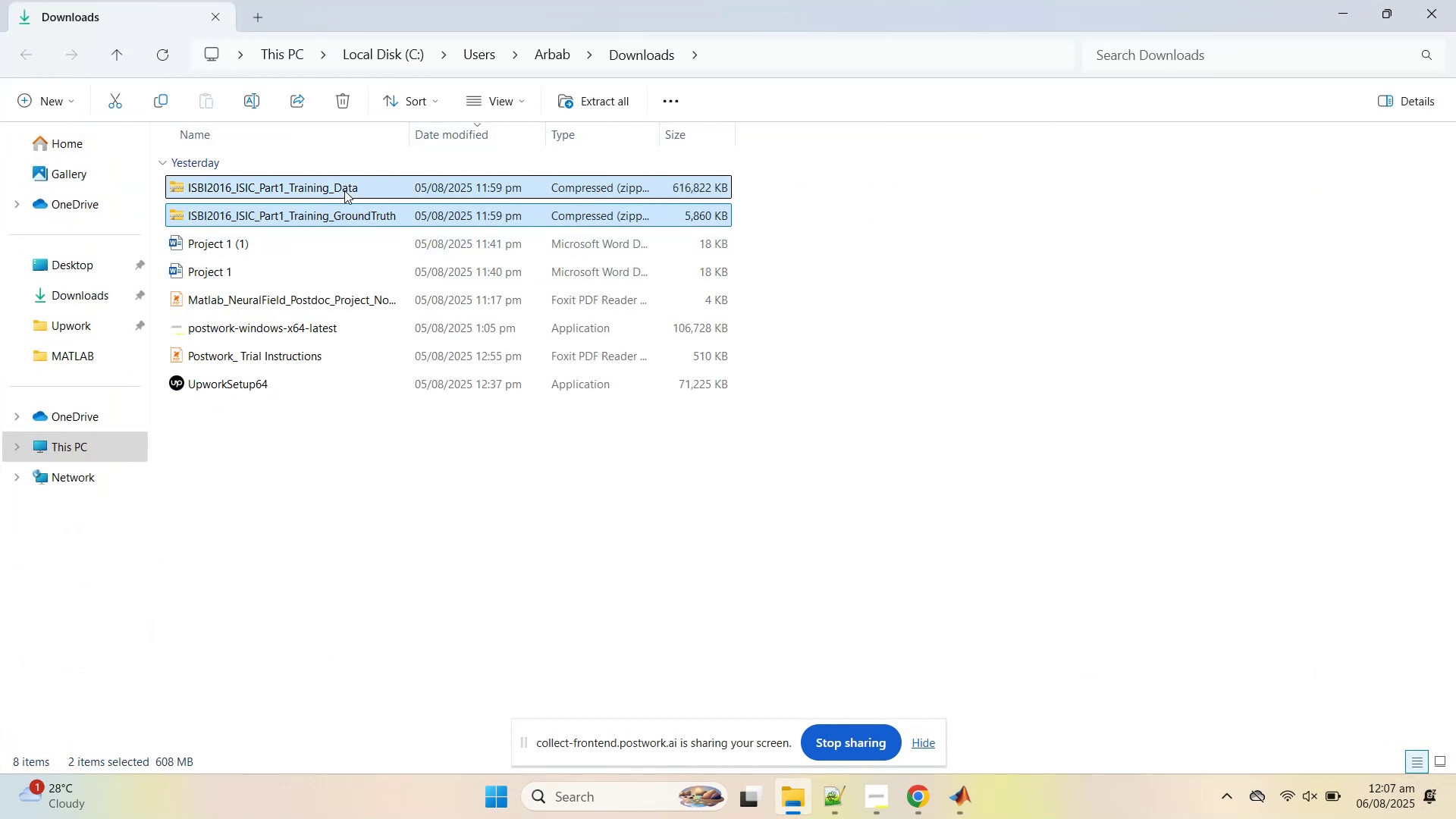 
key(Control+X)
 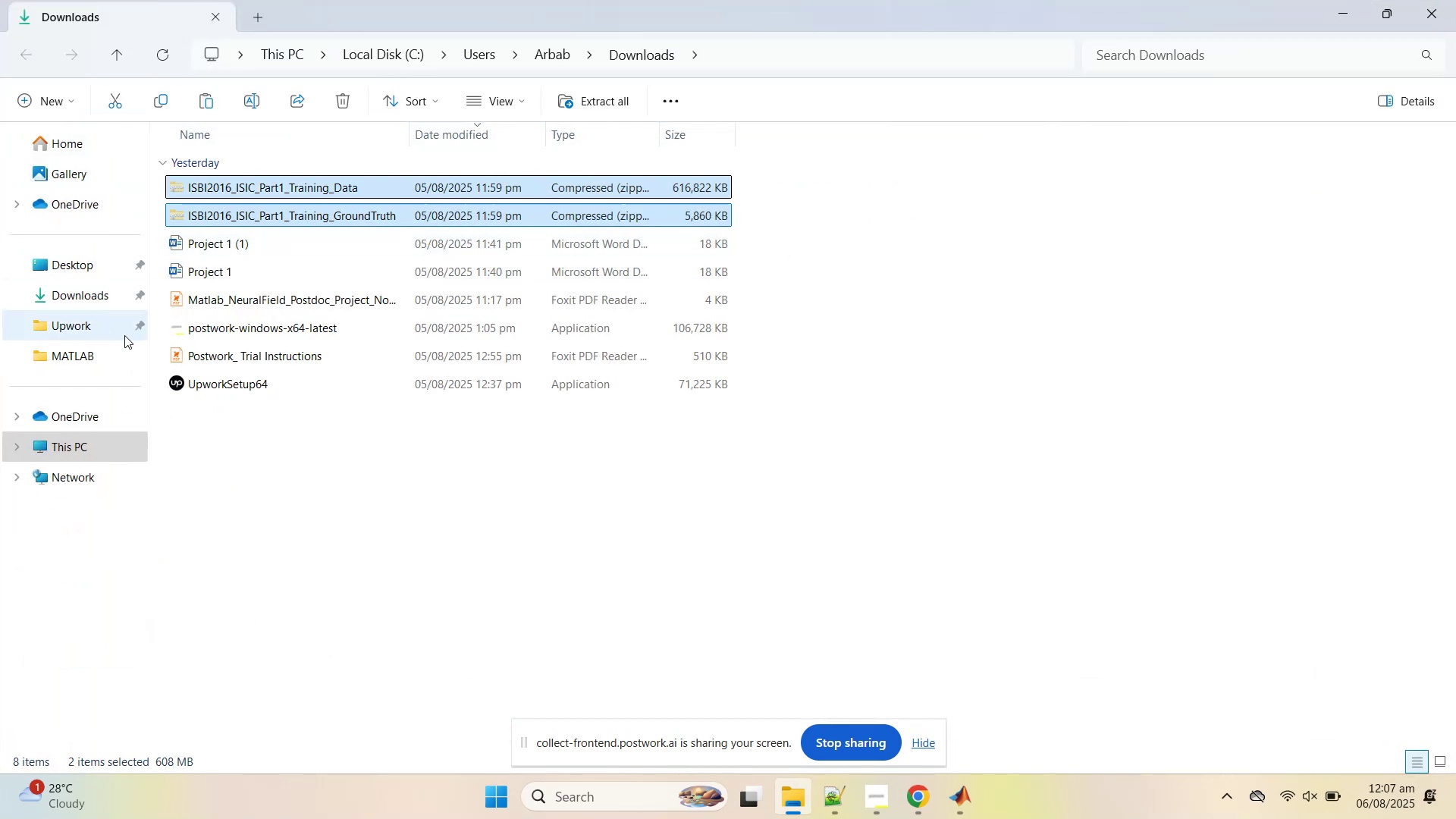 
left_click([99, 300])
 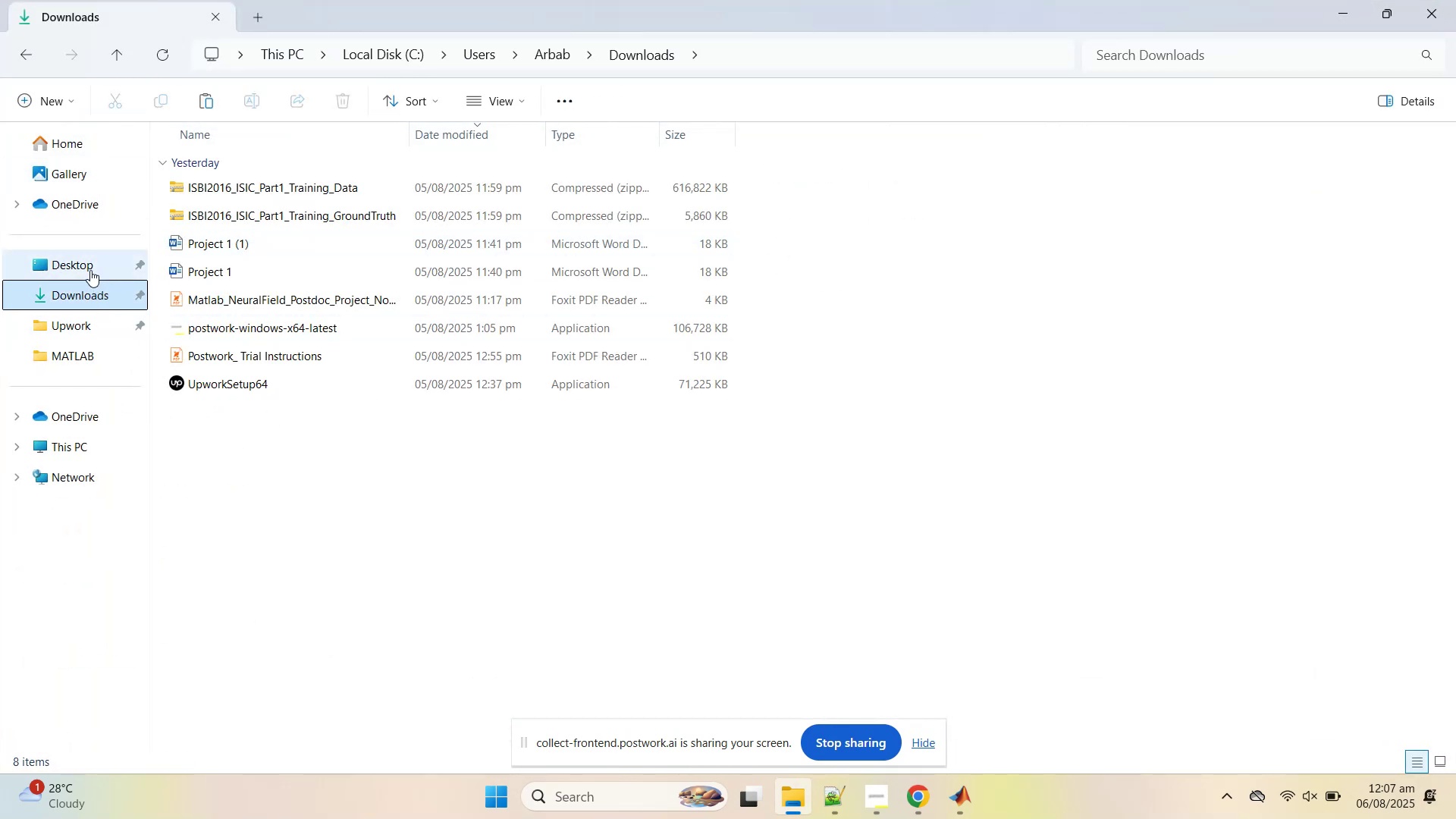 
left_click([92, 348])
 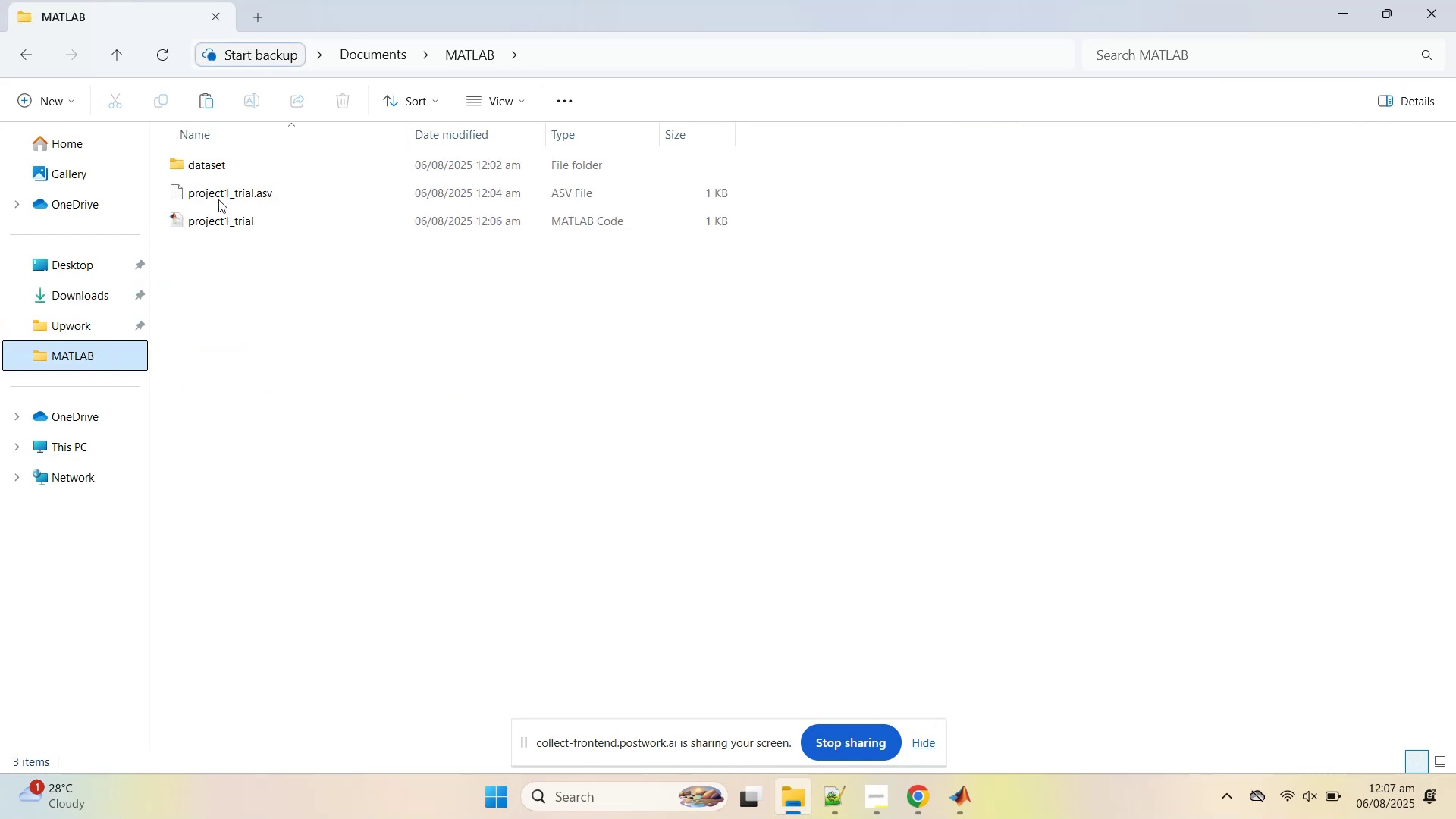 
left_click([210, 168])
 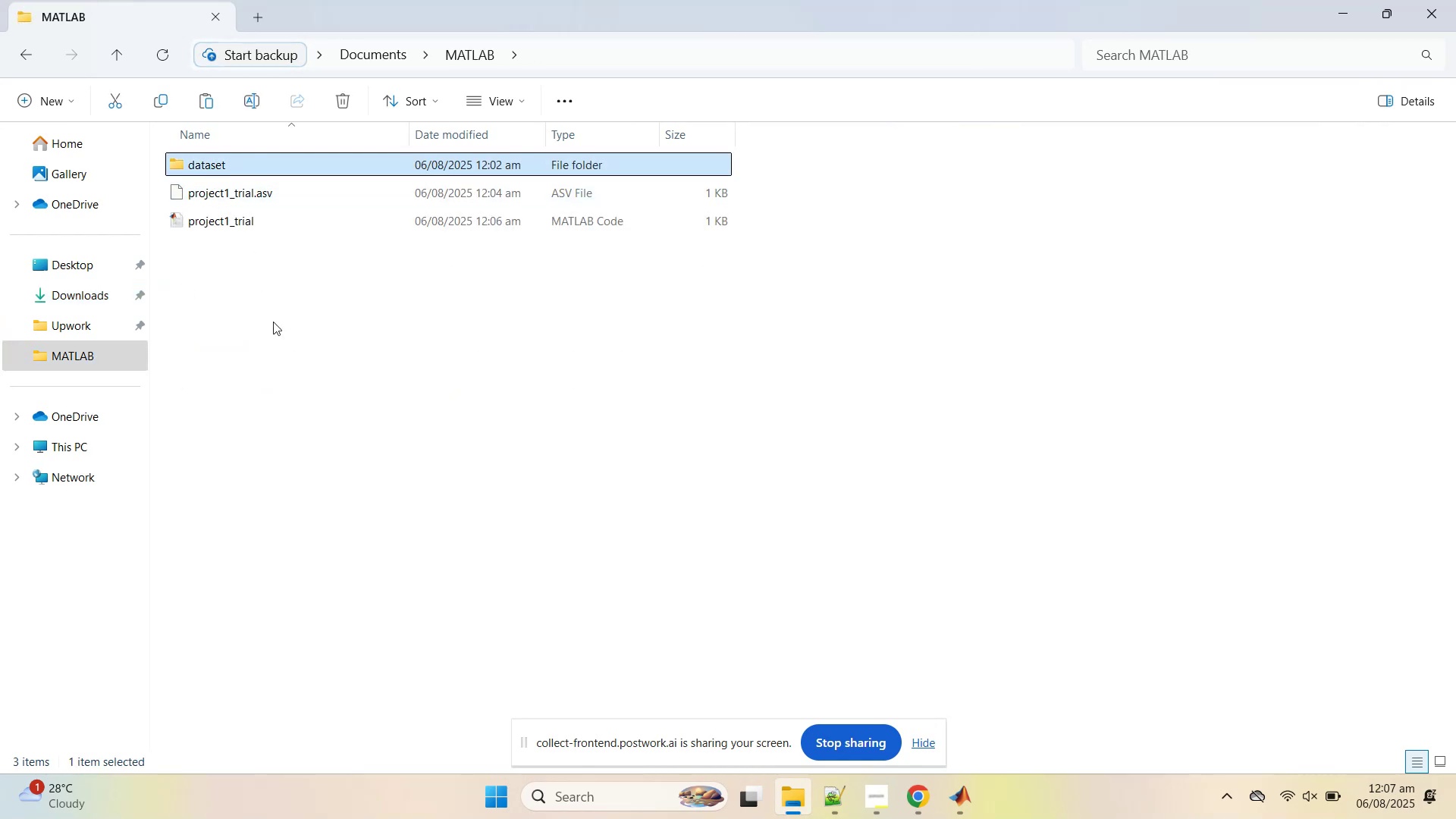 
right_click([274, 323])
 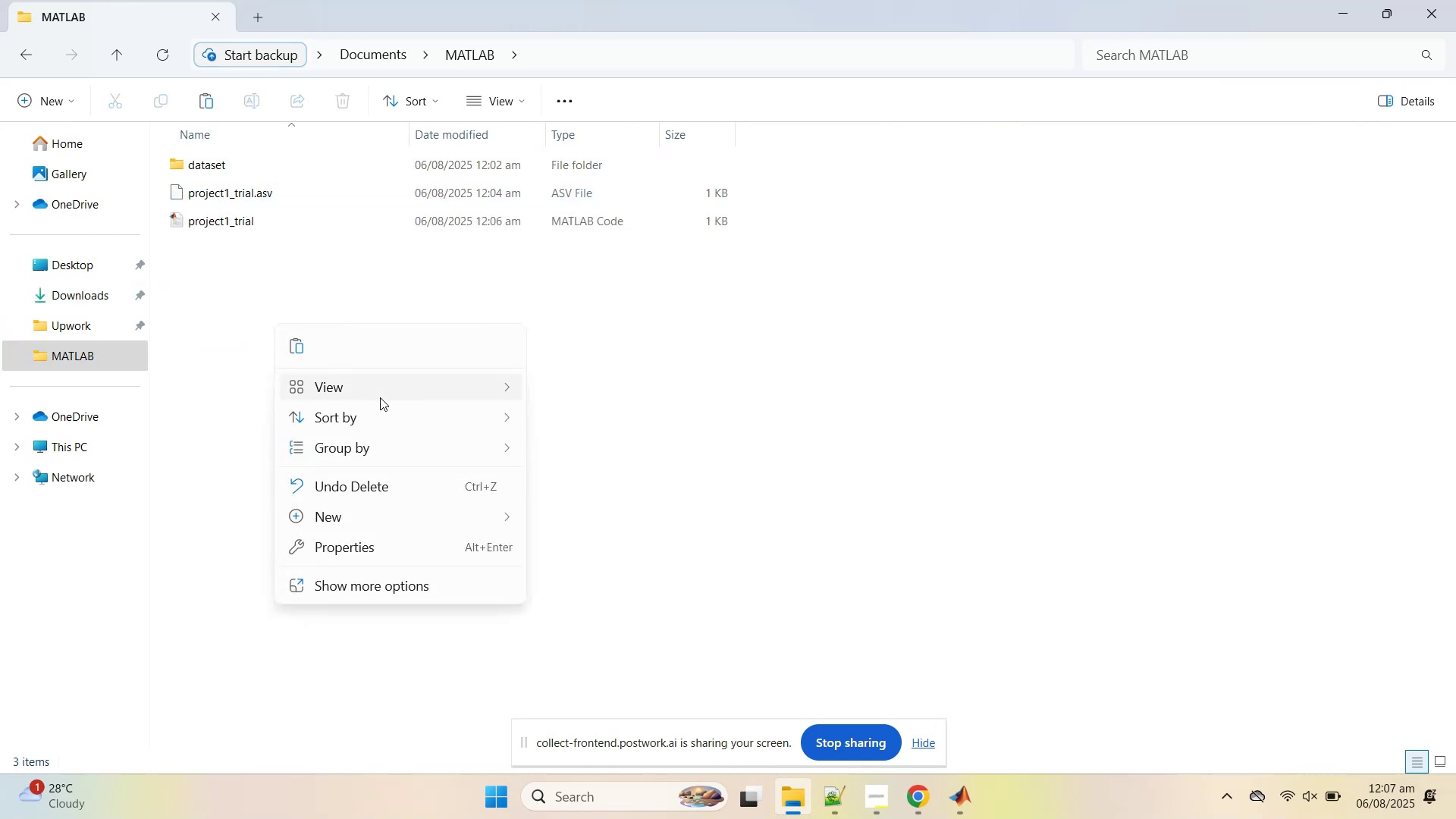 
left_click([297, 347])
 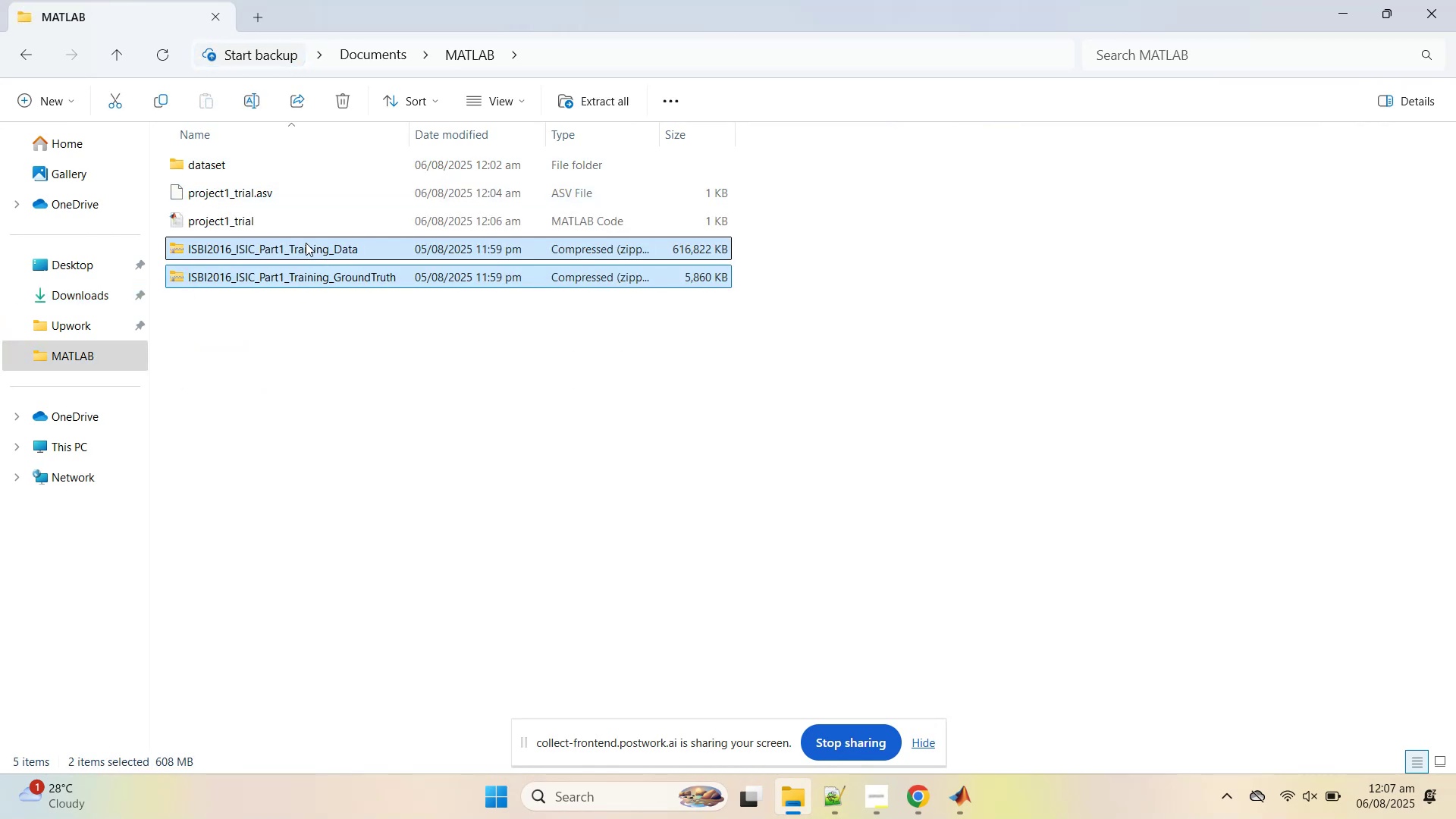 
left_click_drag(start_coordinate=[414, 133], to_coordinate=[541, 155])
 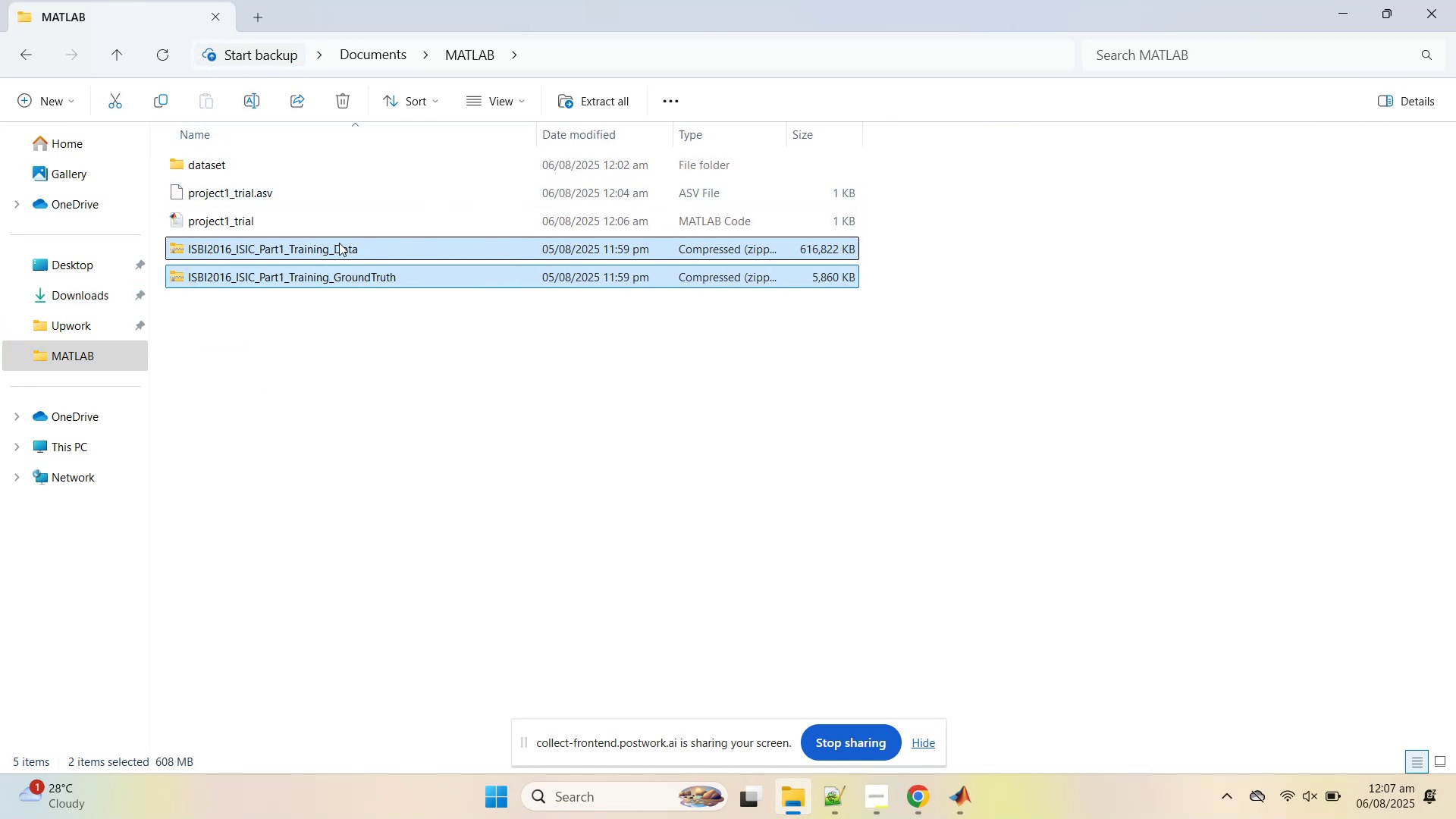 
left_click([338, 241])
 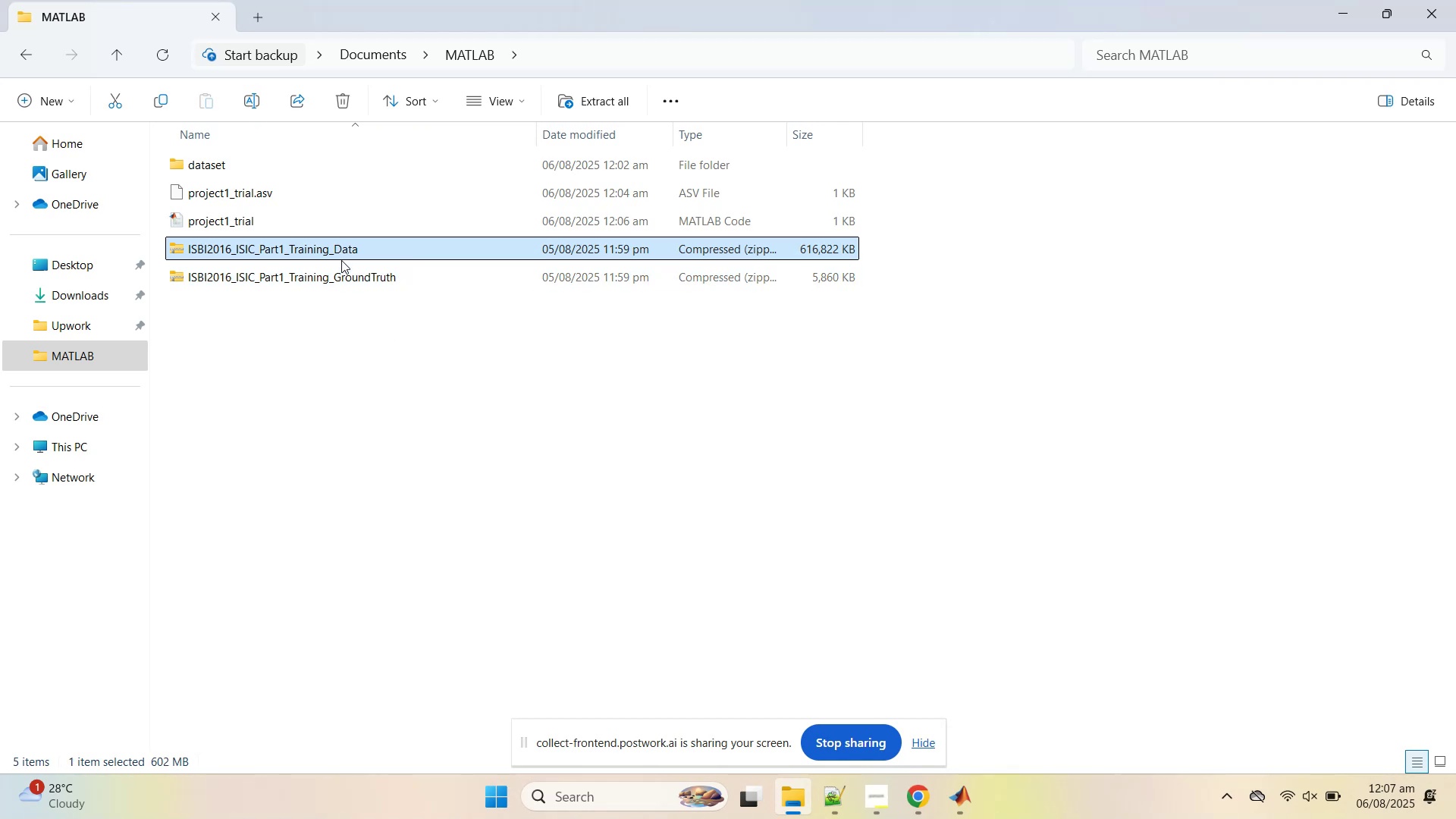 
right_click([334, 251])
 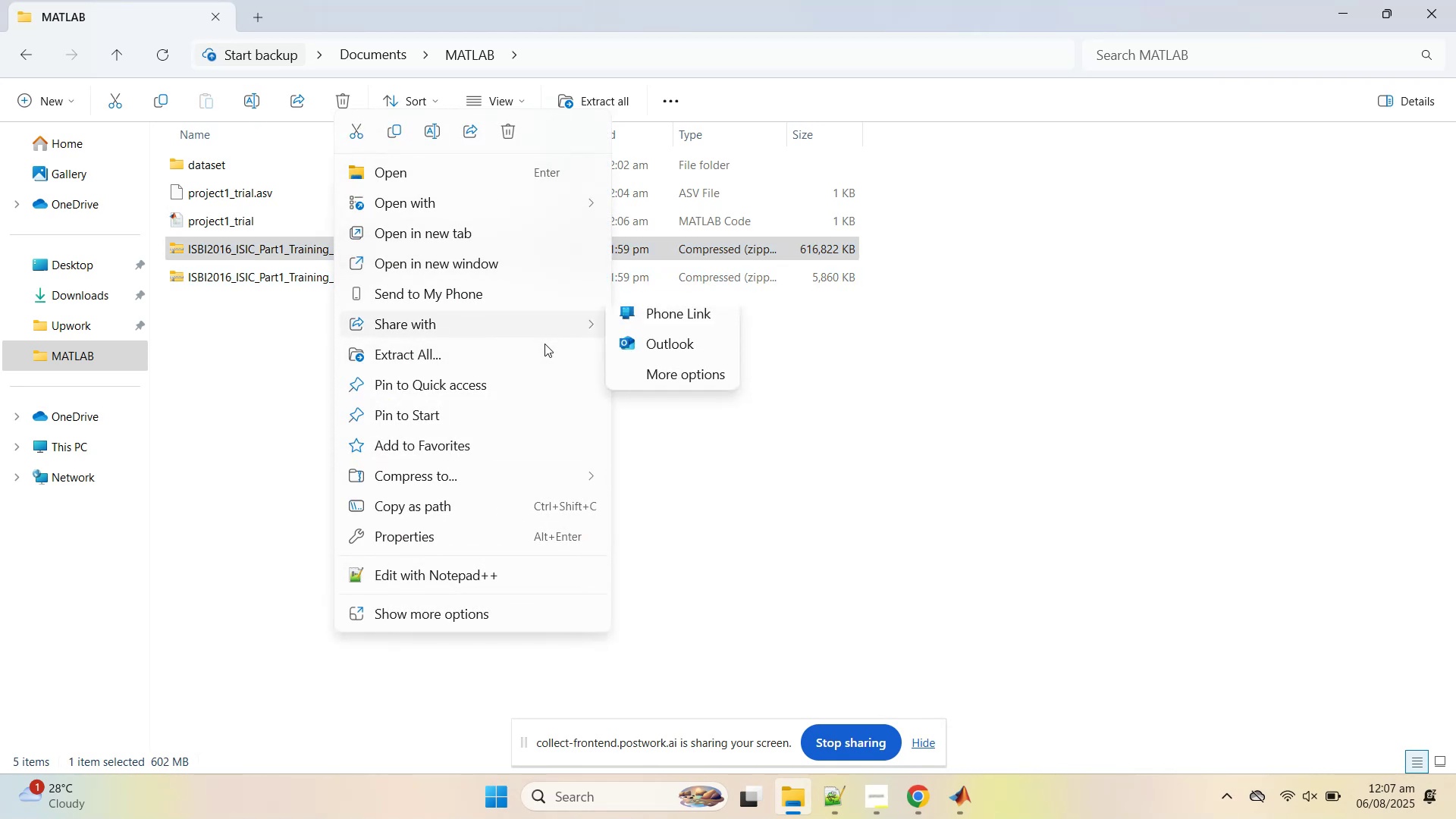 
wait(5.31)
 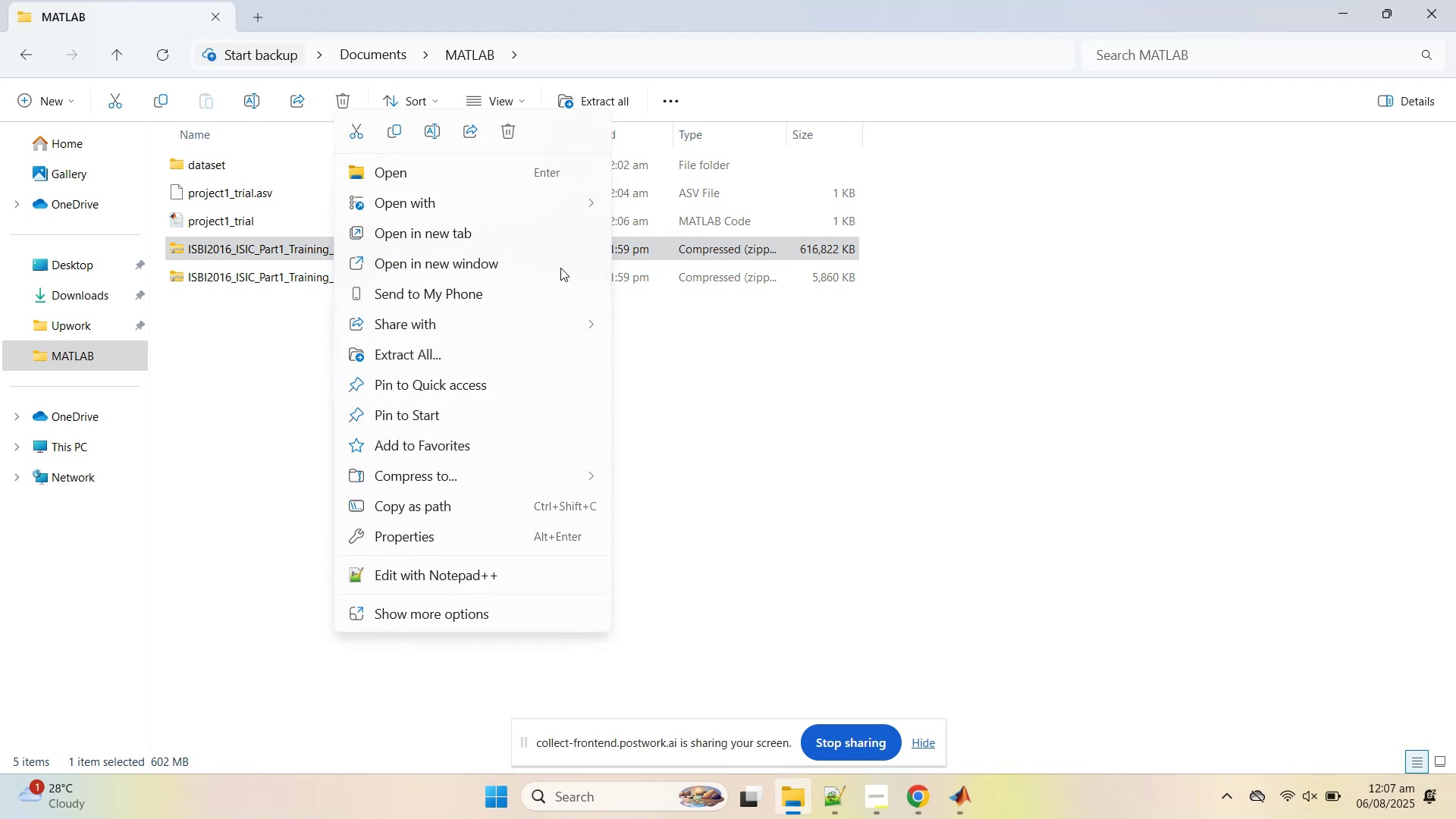 
left_click([535, 360])
 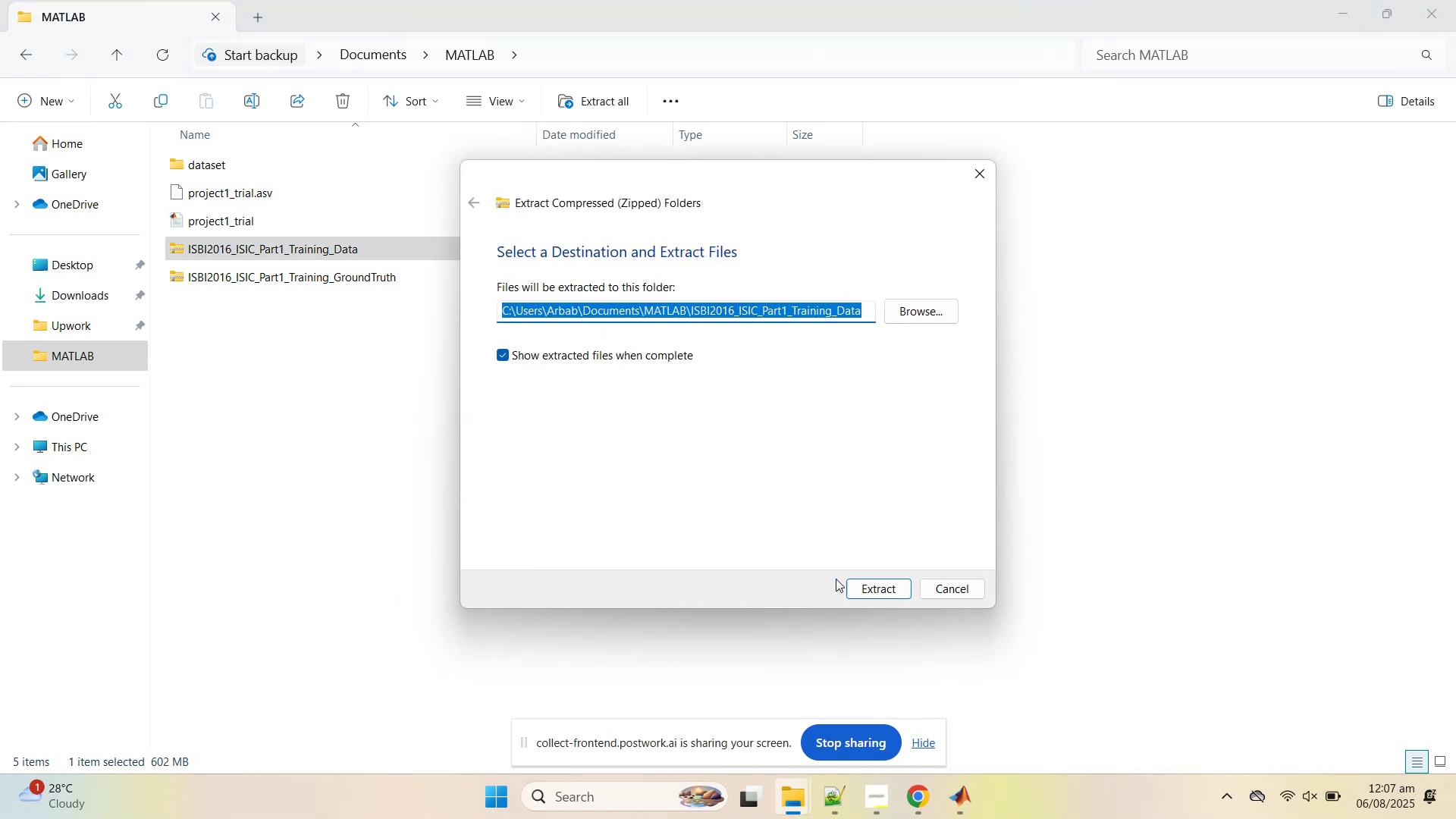 
left_click([877, 590])
 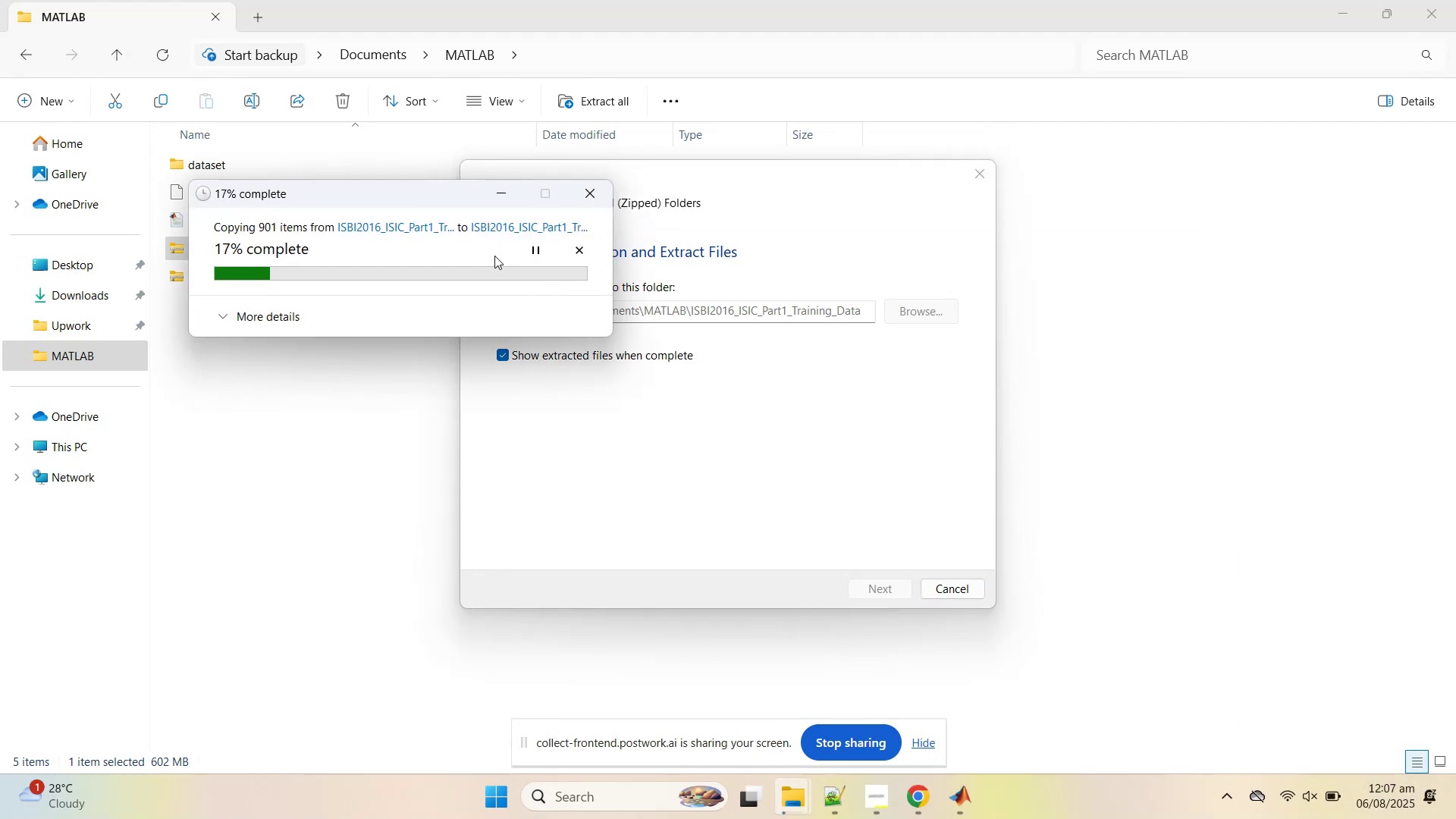 
wait(6.08)
 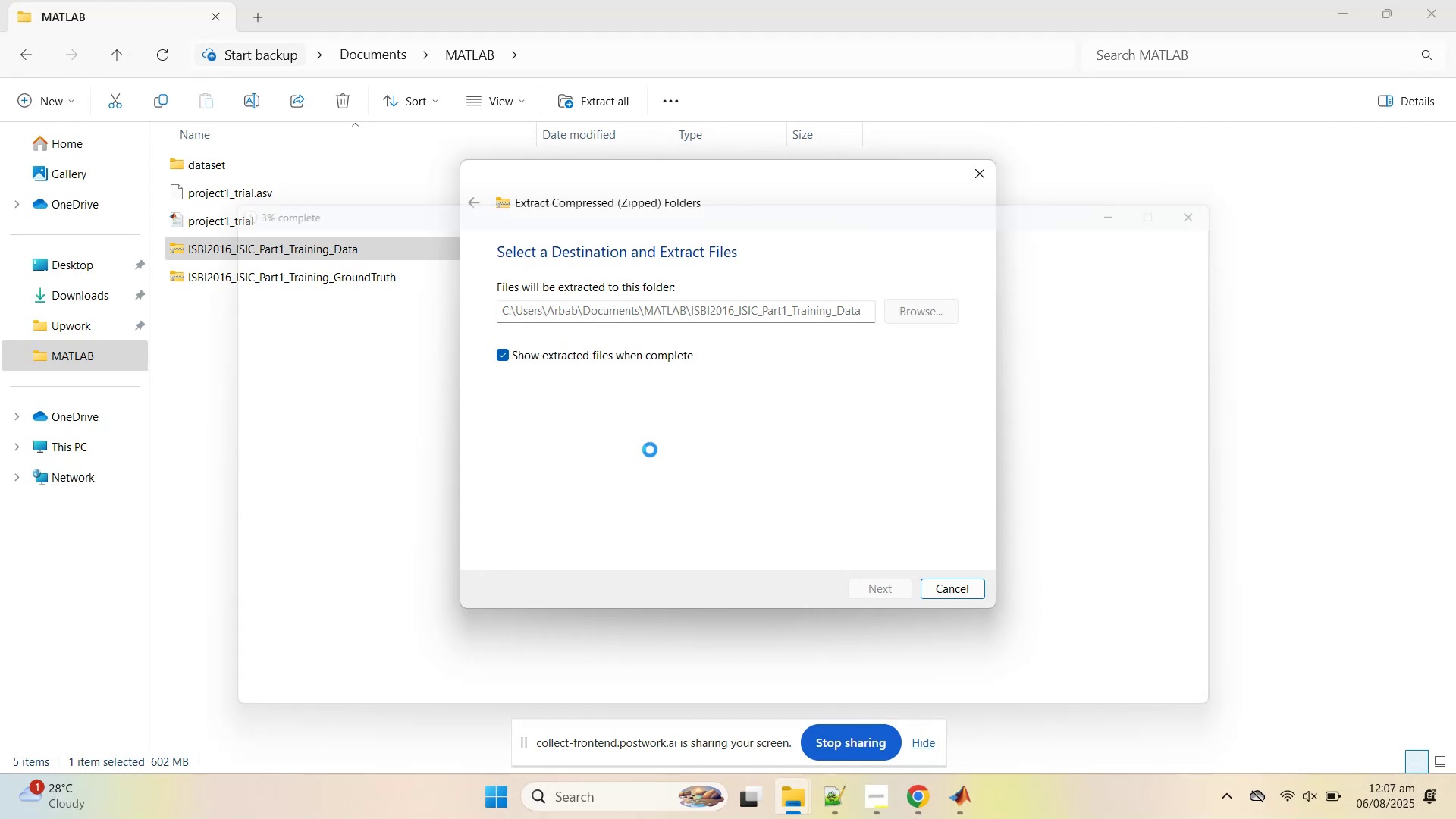 
left_click([497, 262])
 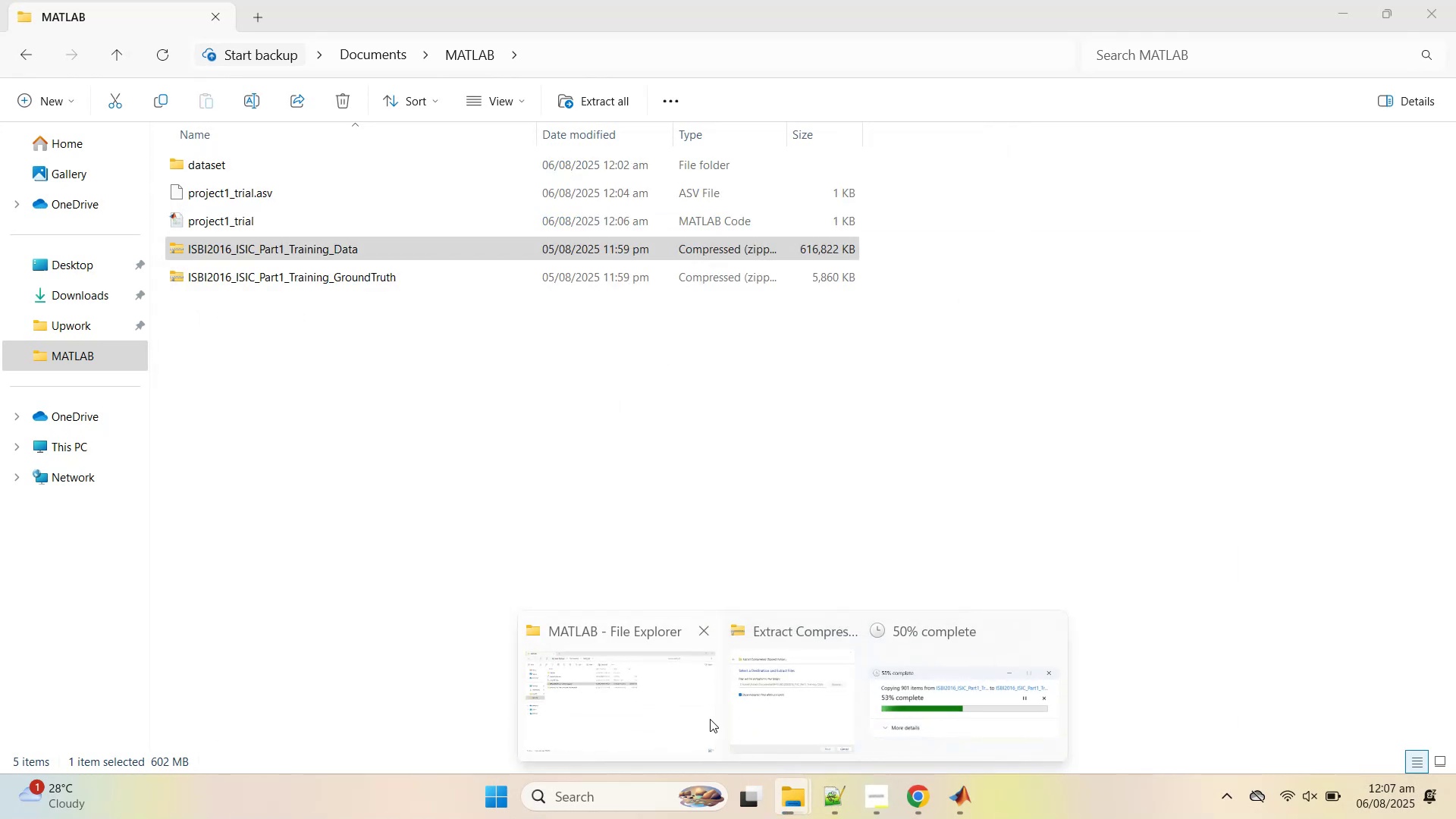 
left_click([914, 806])
 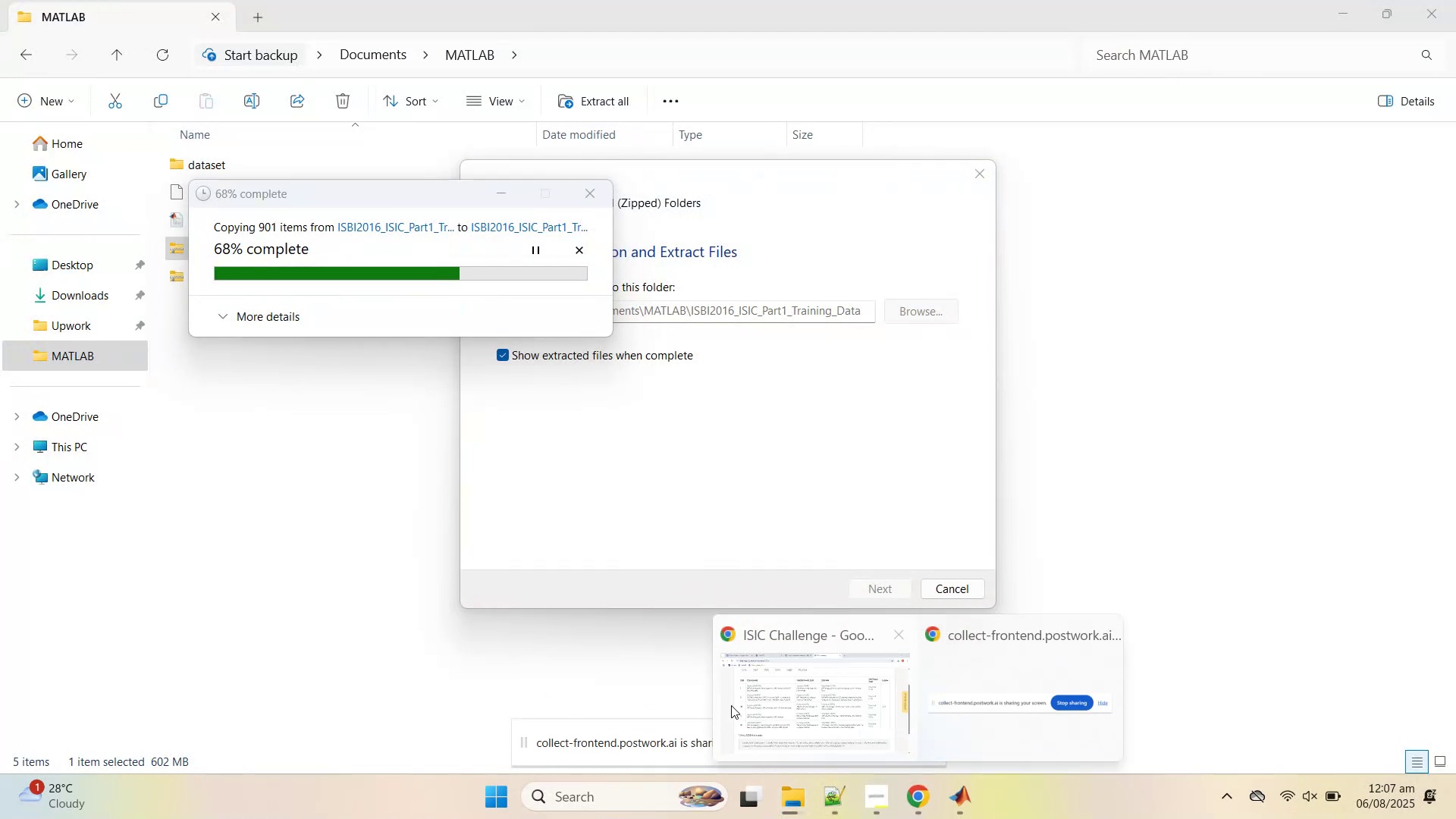 
left_click([764, 697])
 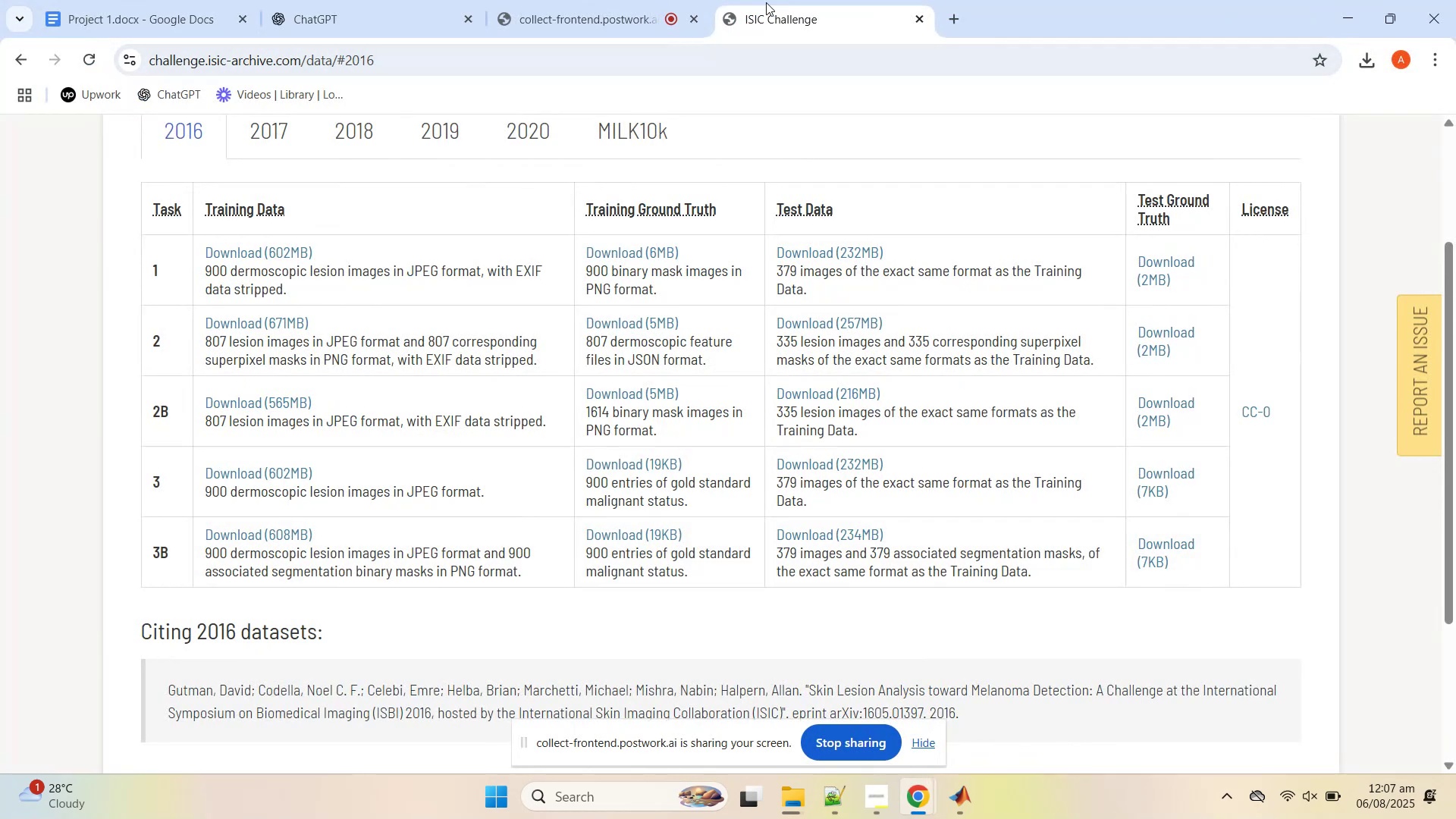 
middle_click([770, 0])
 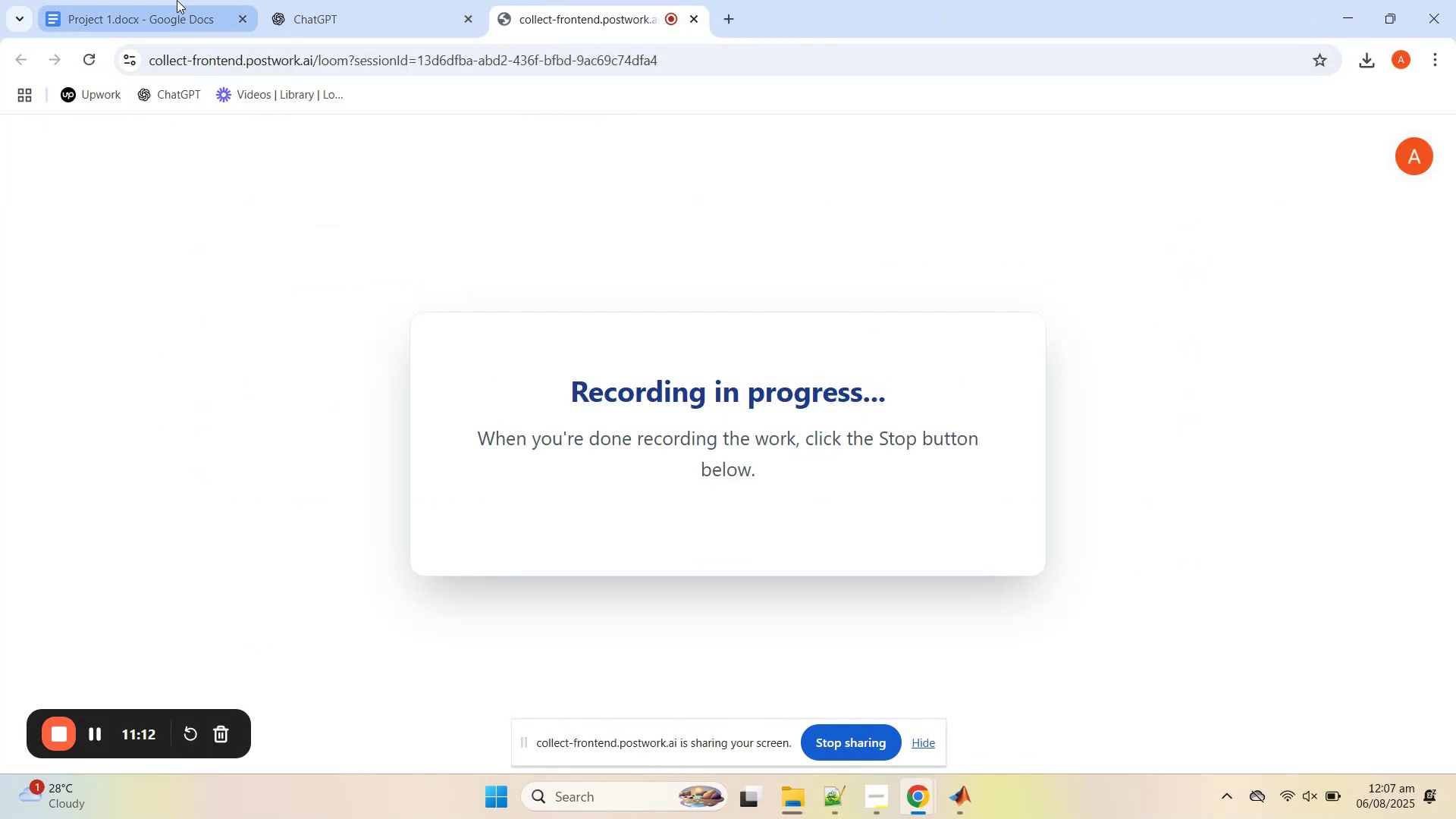 
left_click([176, 0])
 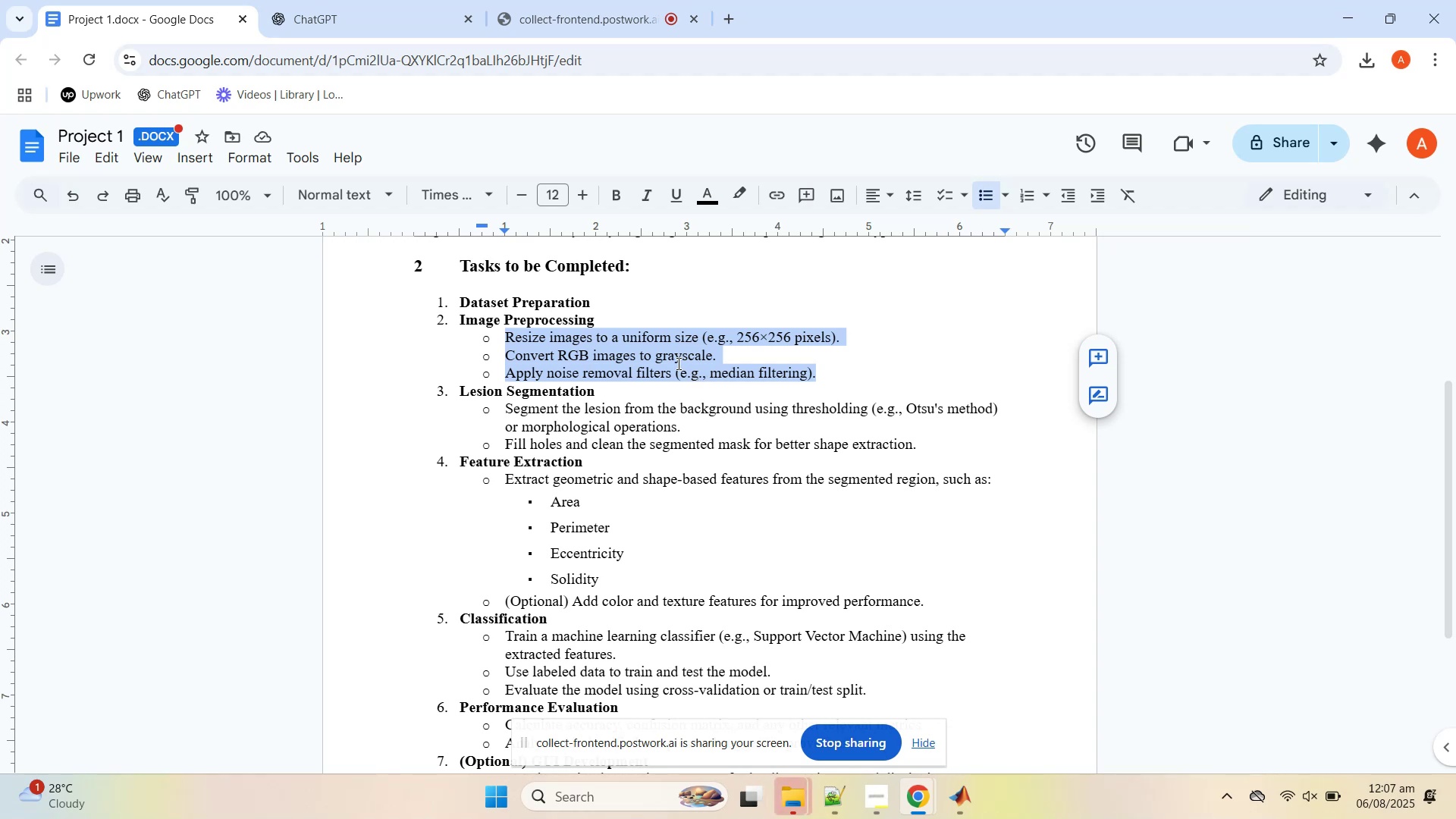 
wait(17.37)
 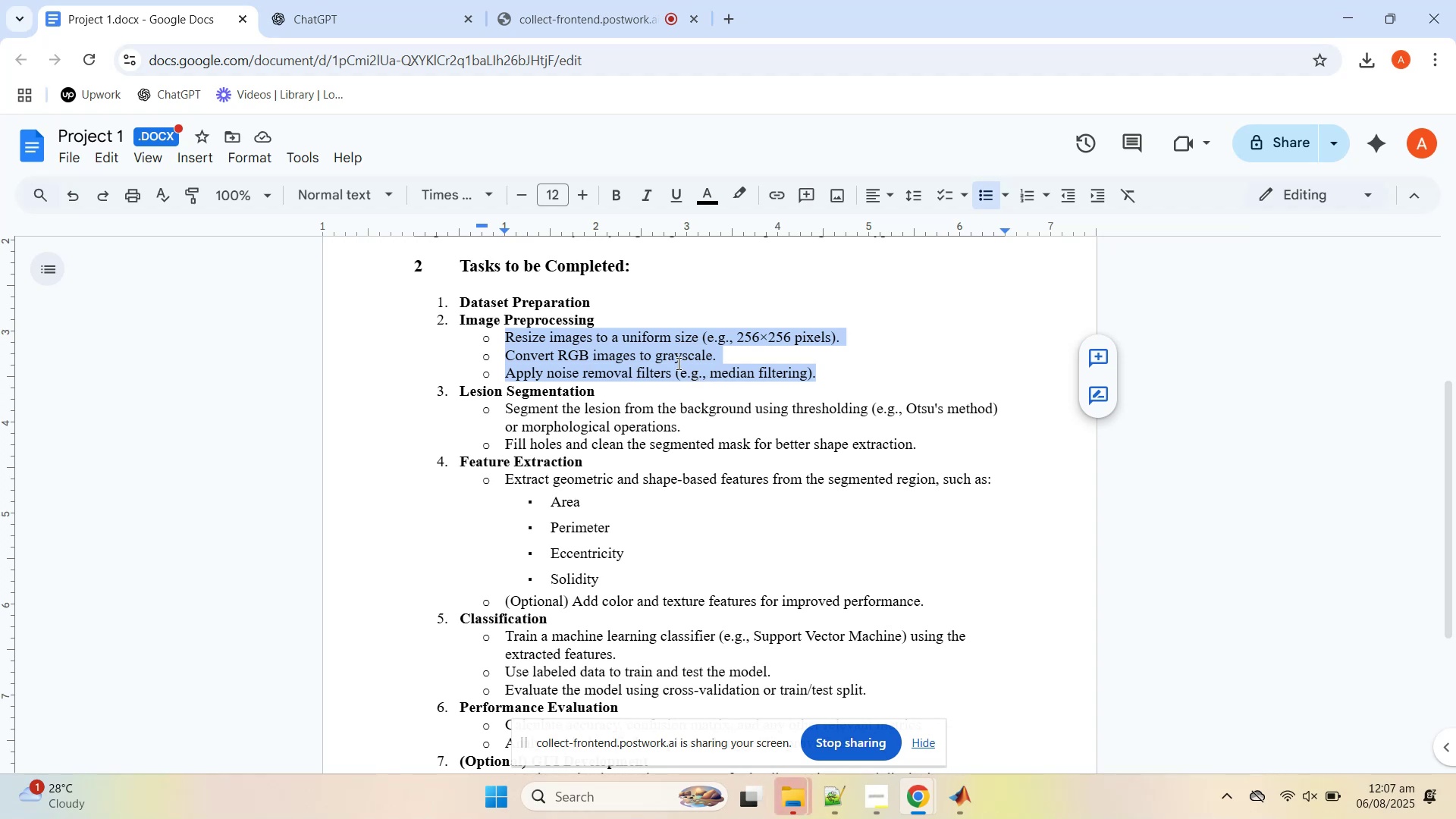 
left_click([786, 799])
 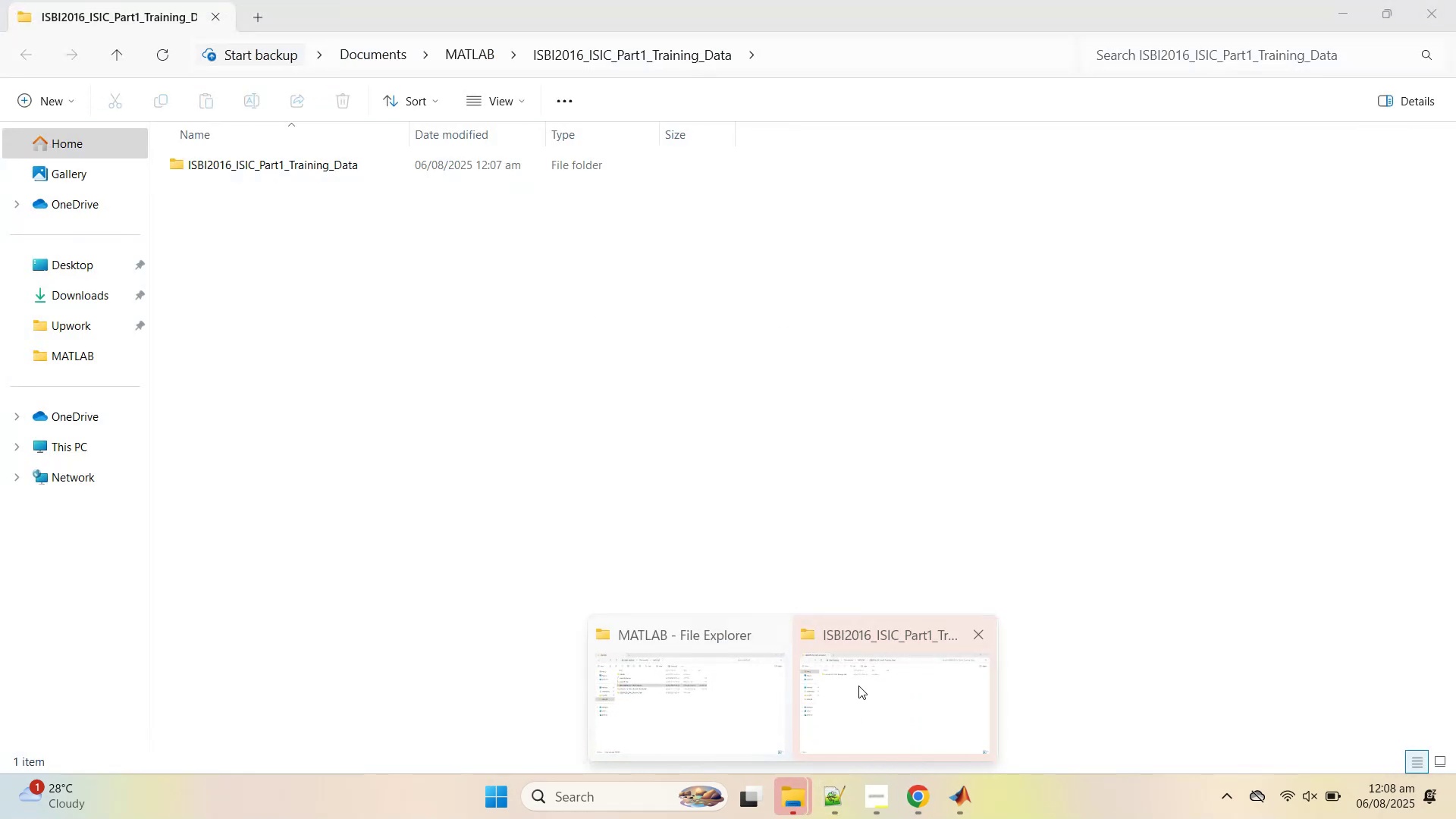 
left_click([858, 686])
 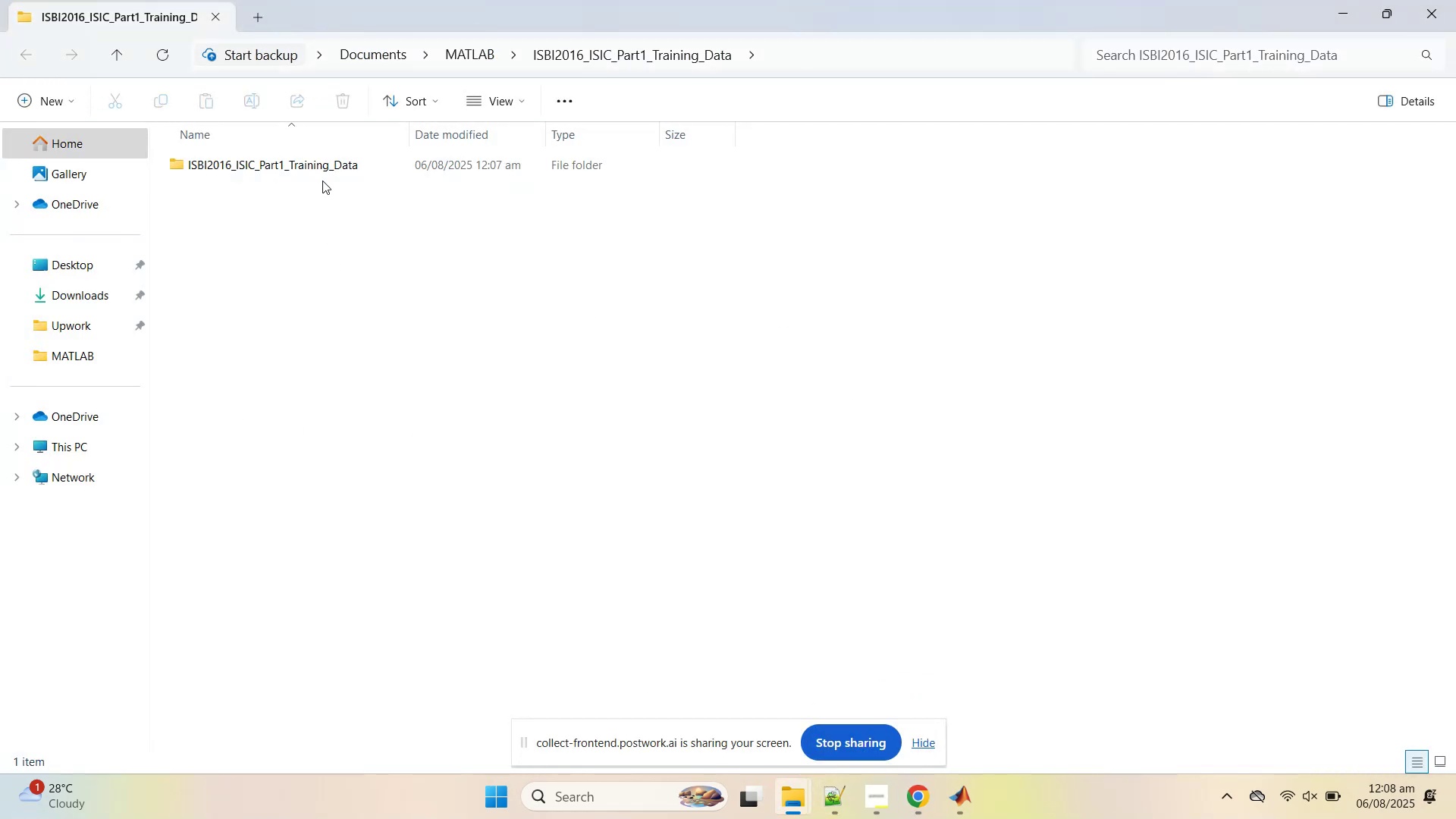 
double_click([322, 170])
 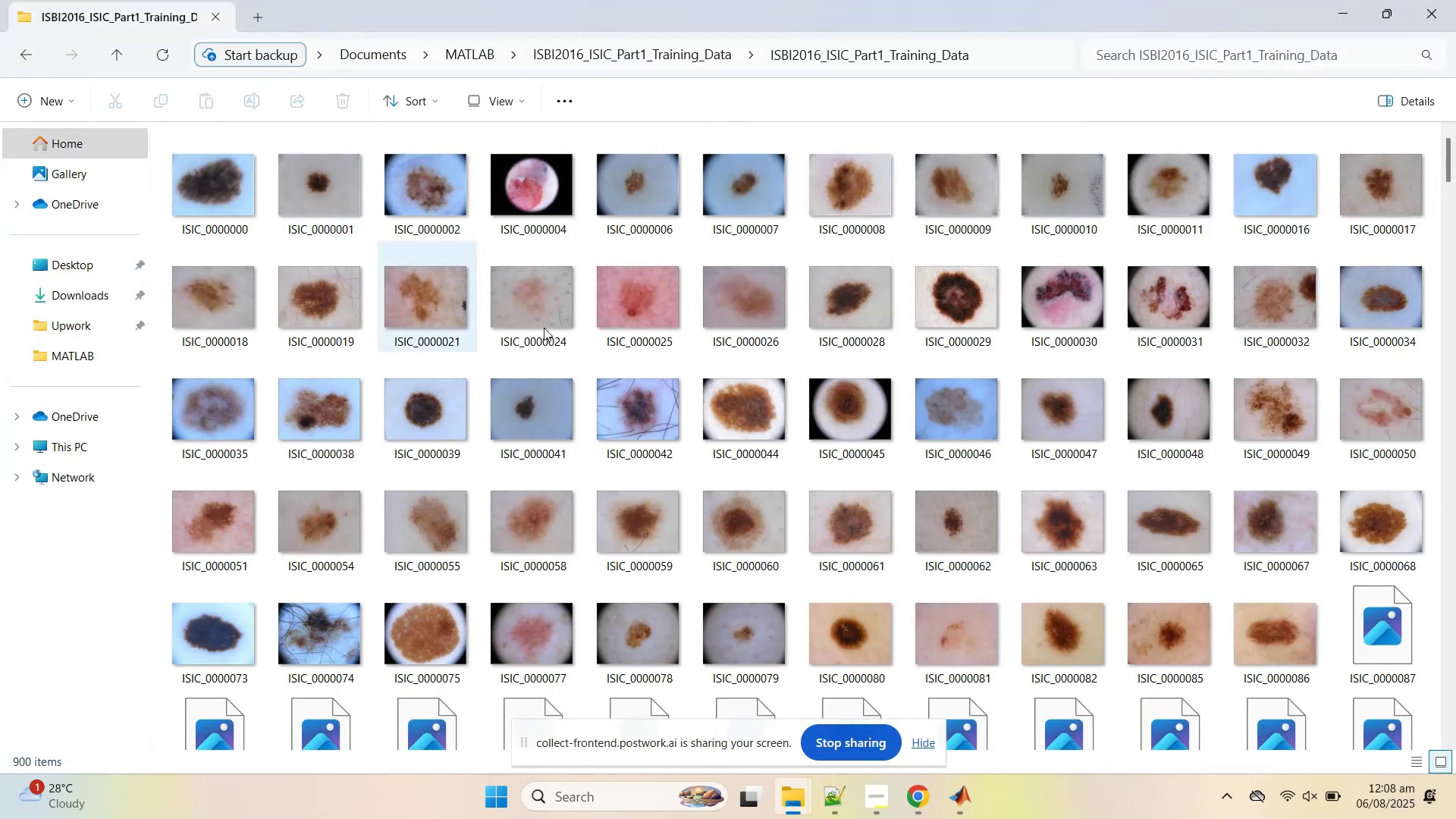 
scroll: coordinate [601, 326], scroll_direction: up, amount: 7.0
 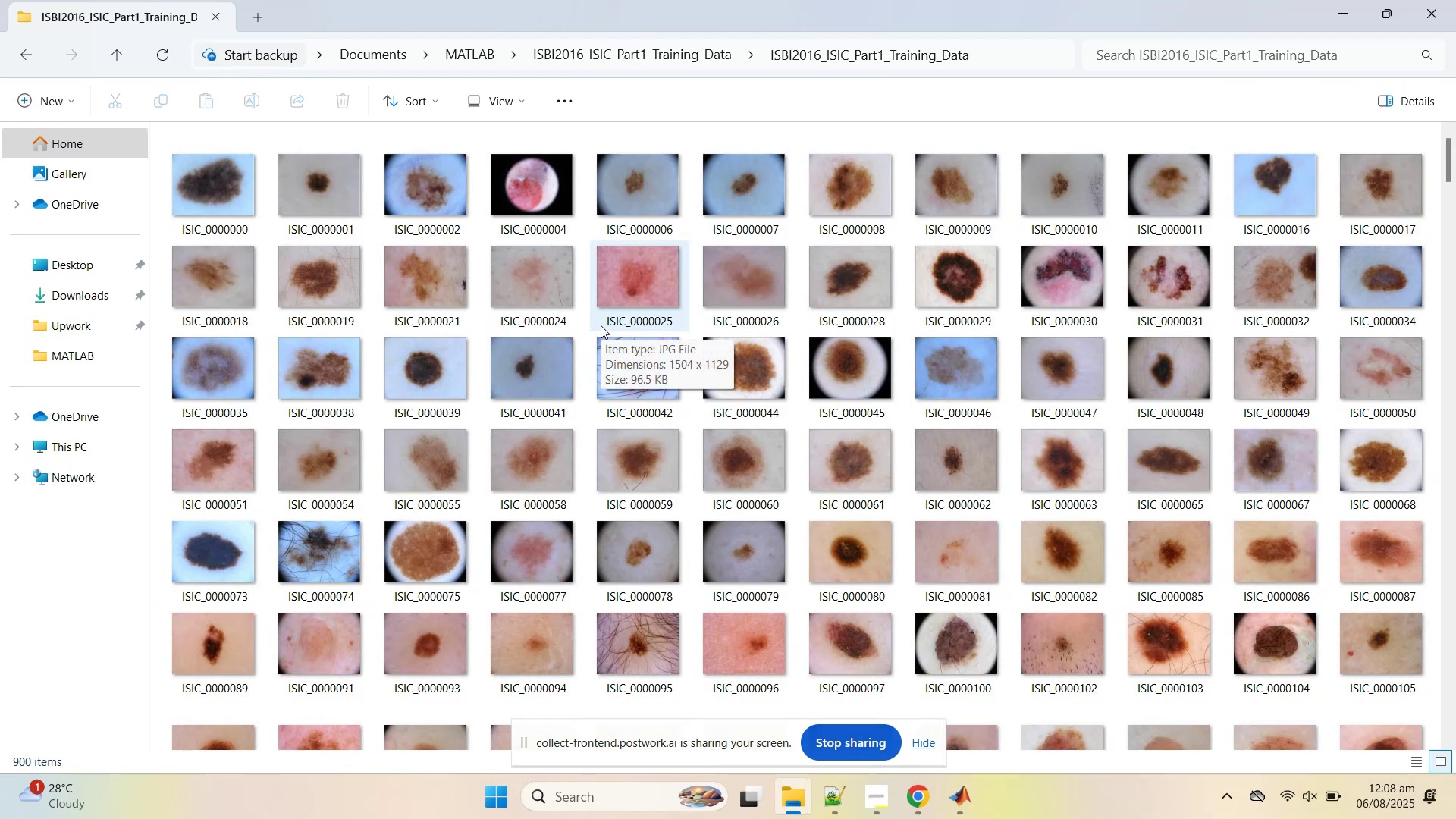 
scroll: coordinate [607, 326], scroll_direction: down, amount: 70.0
 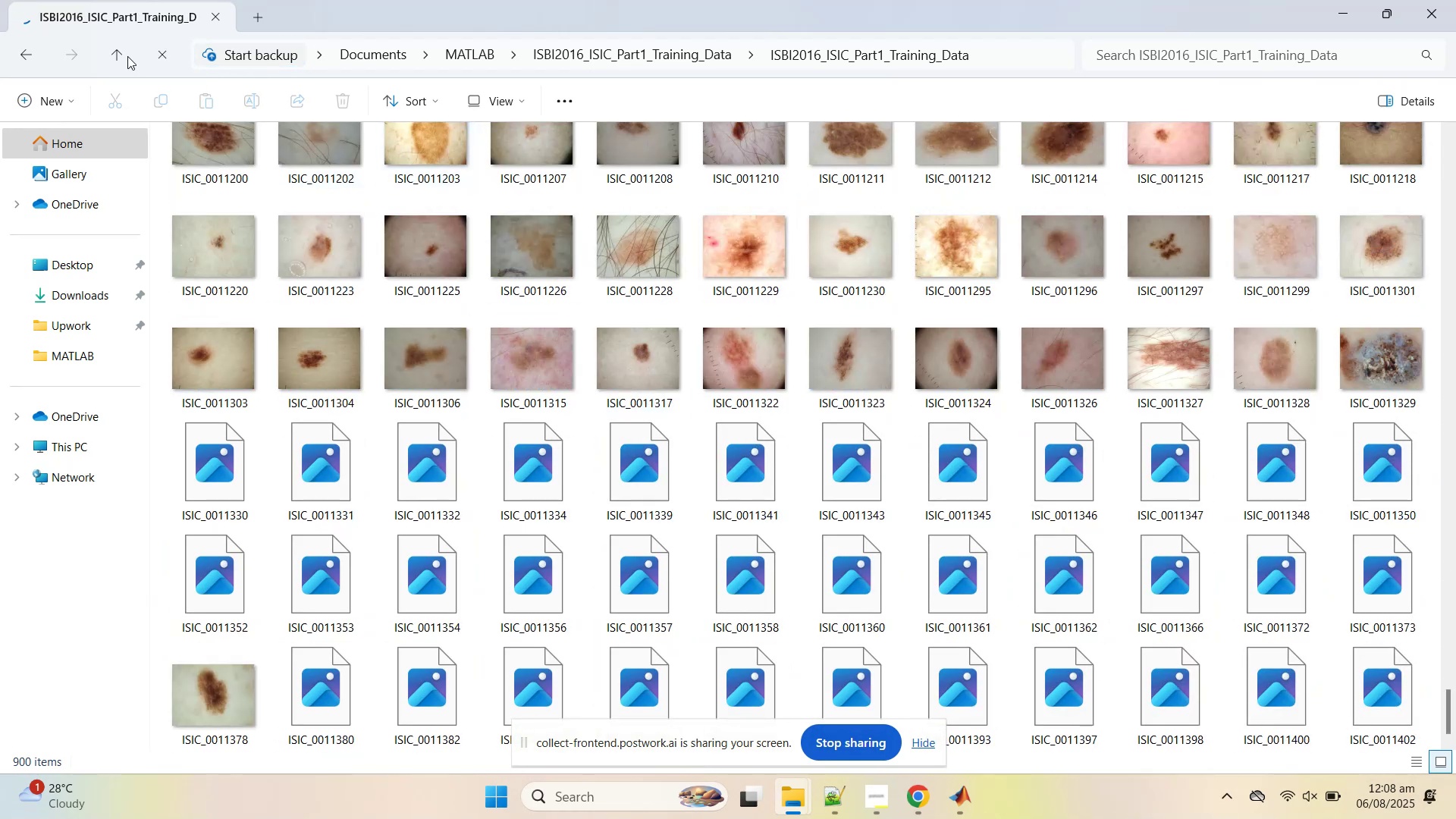 
left_click([113, 46])
 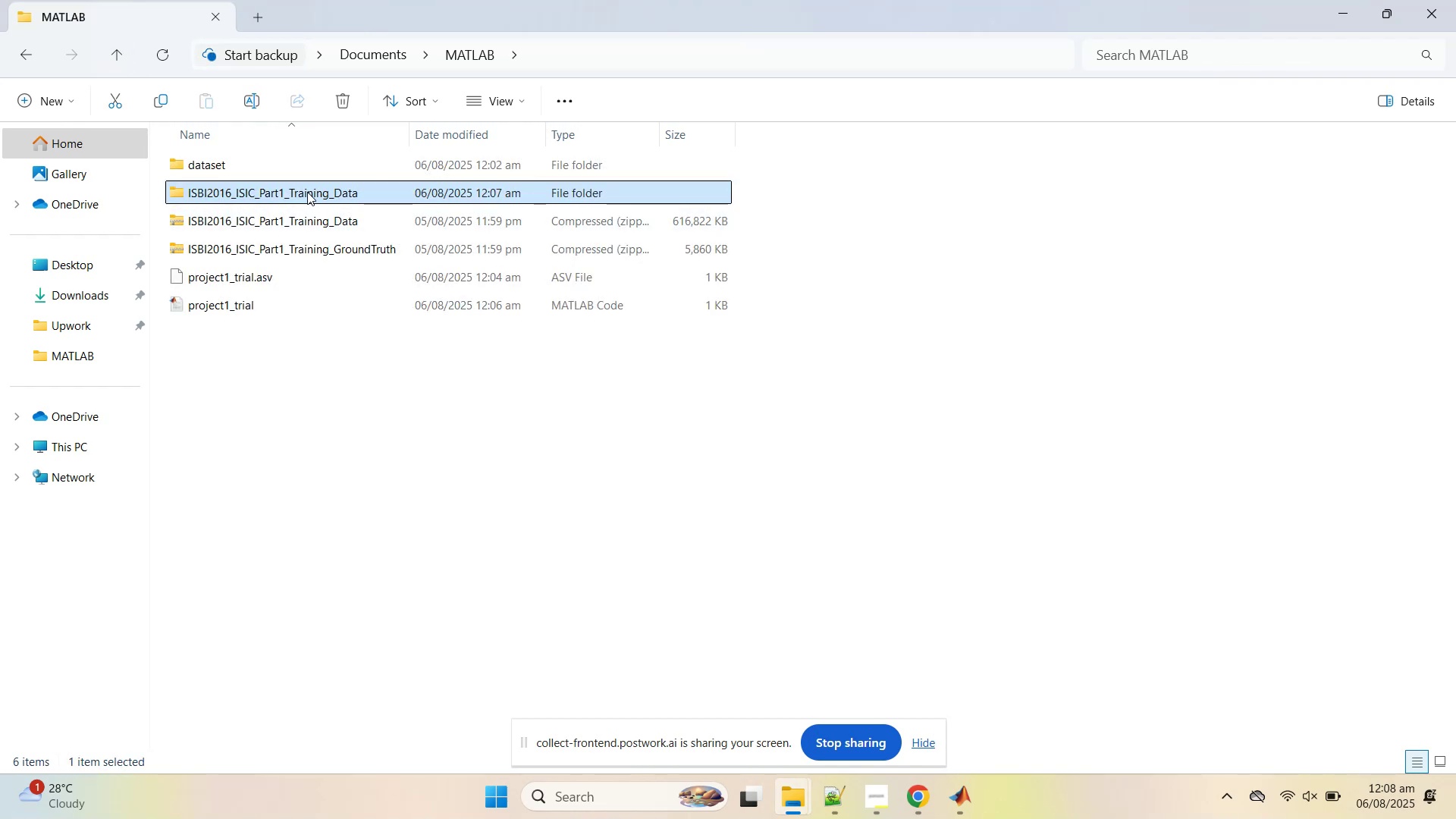 
type(Training)
 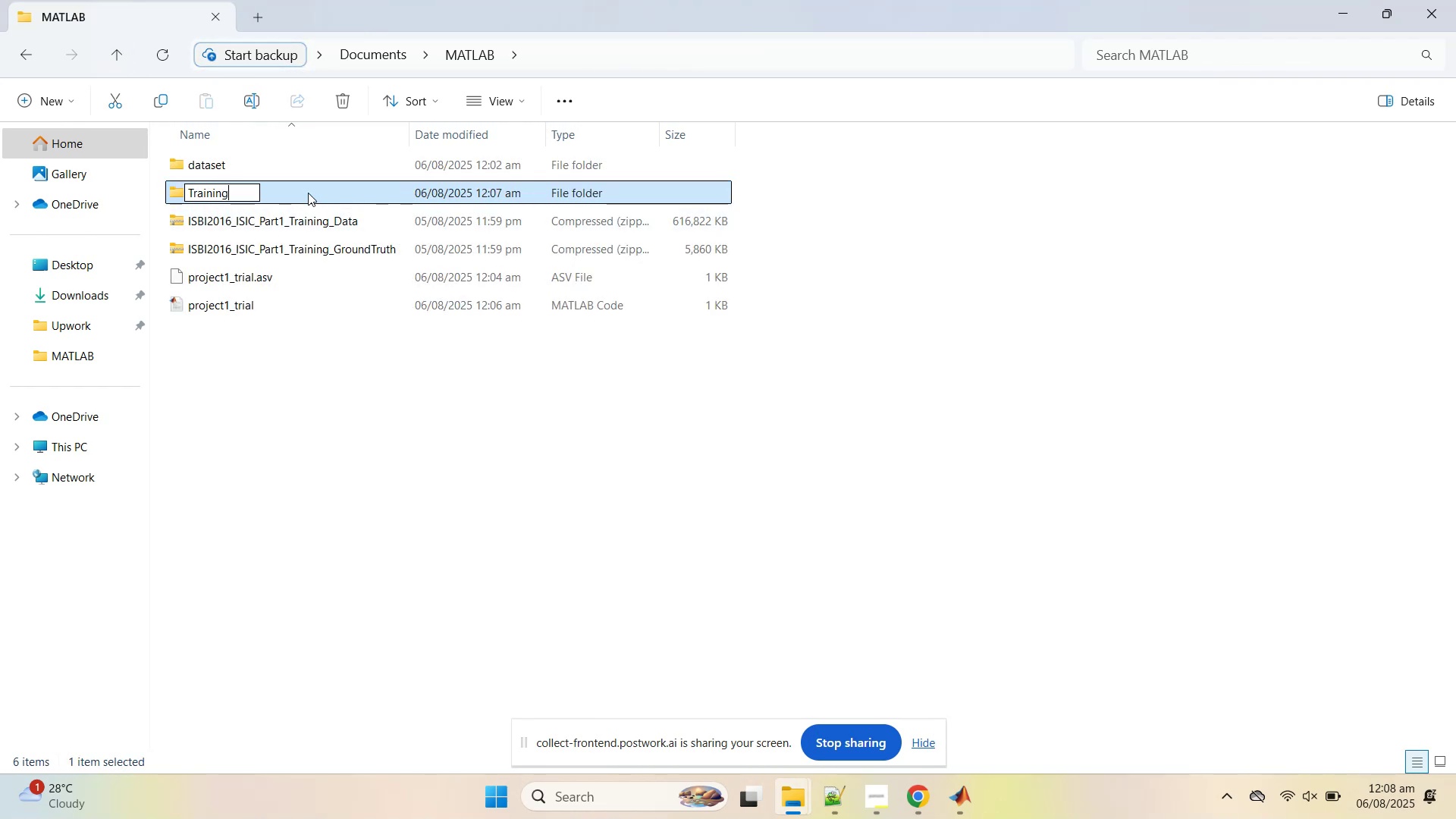 
key(Enter)
 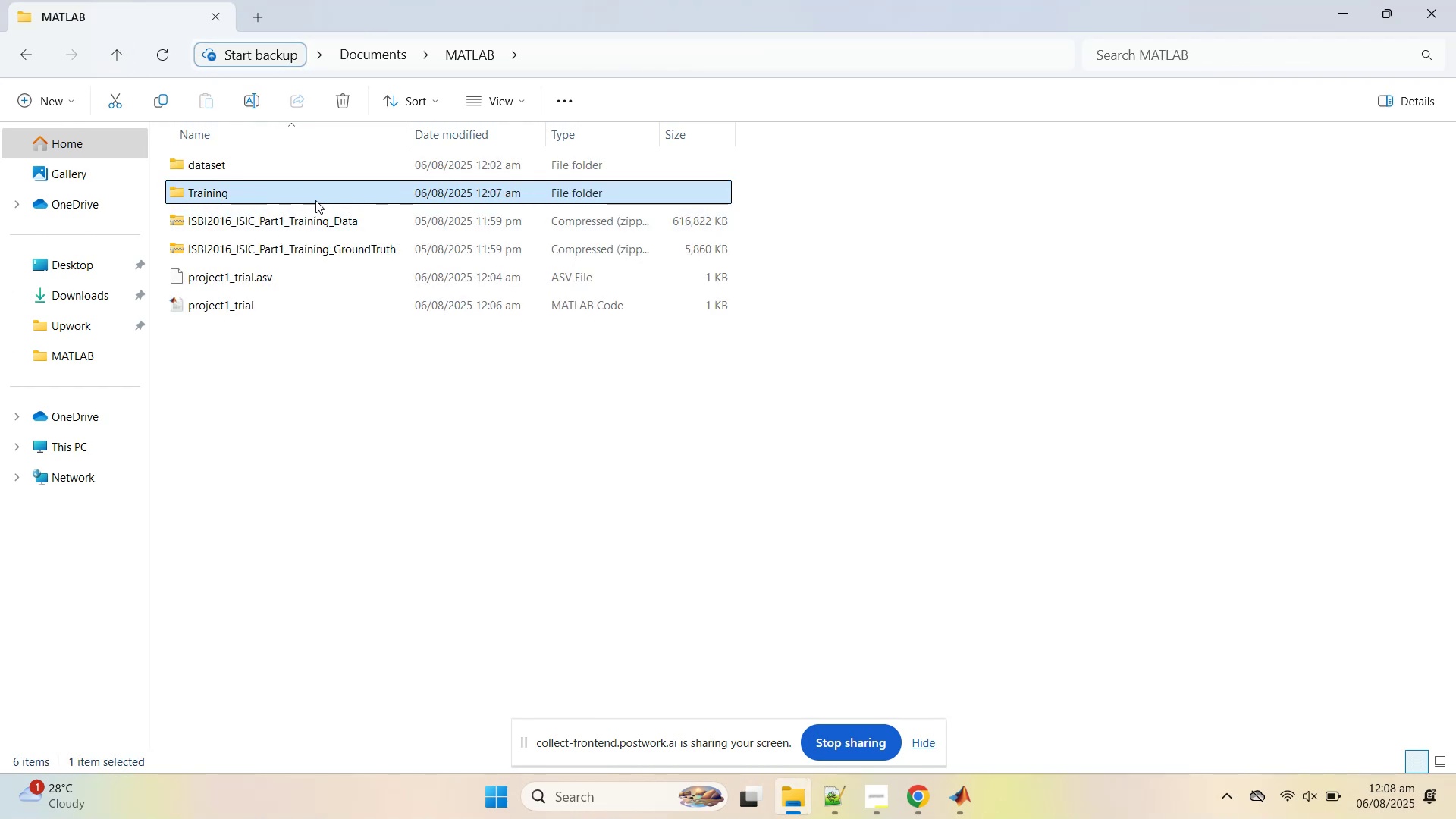 
left_click([340, 244])
 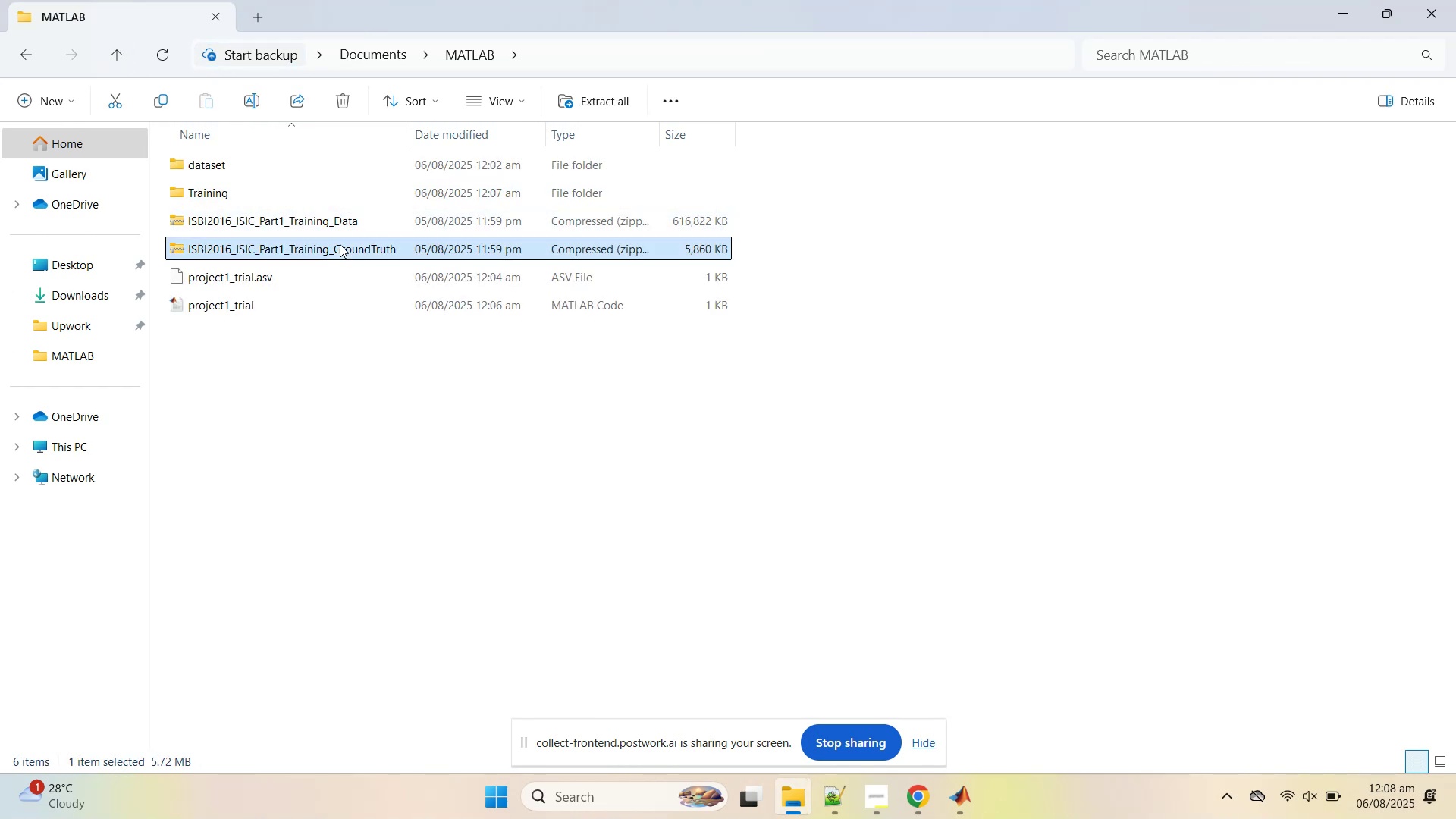 
right_click([340, 243])
 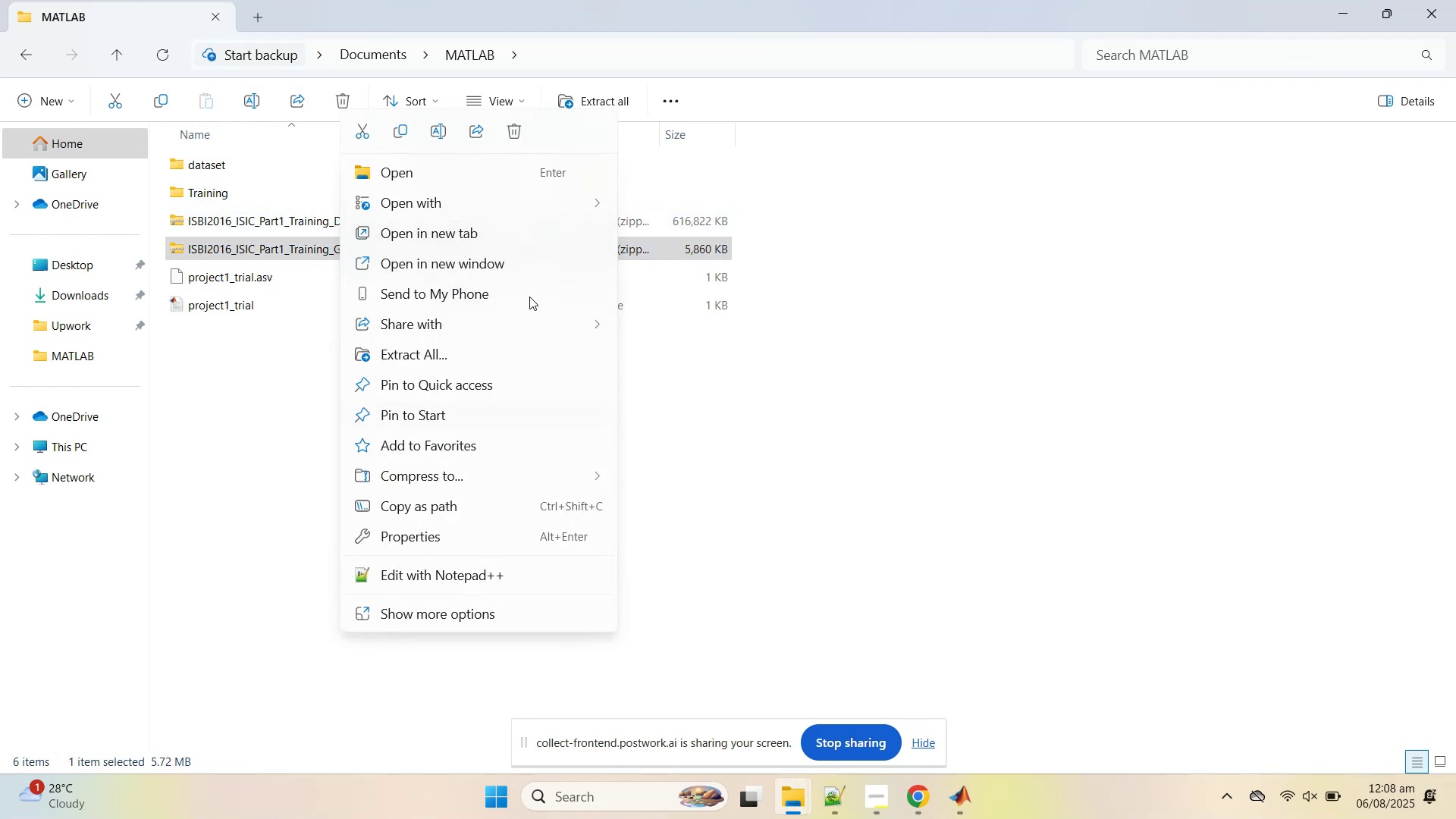 
mouse_move([567, 303])
 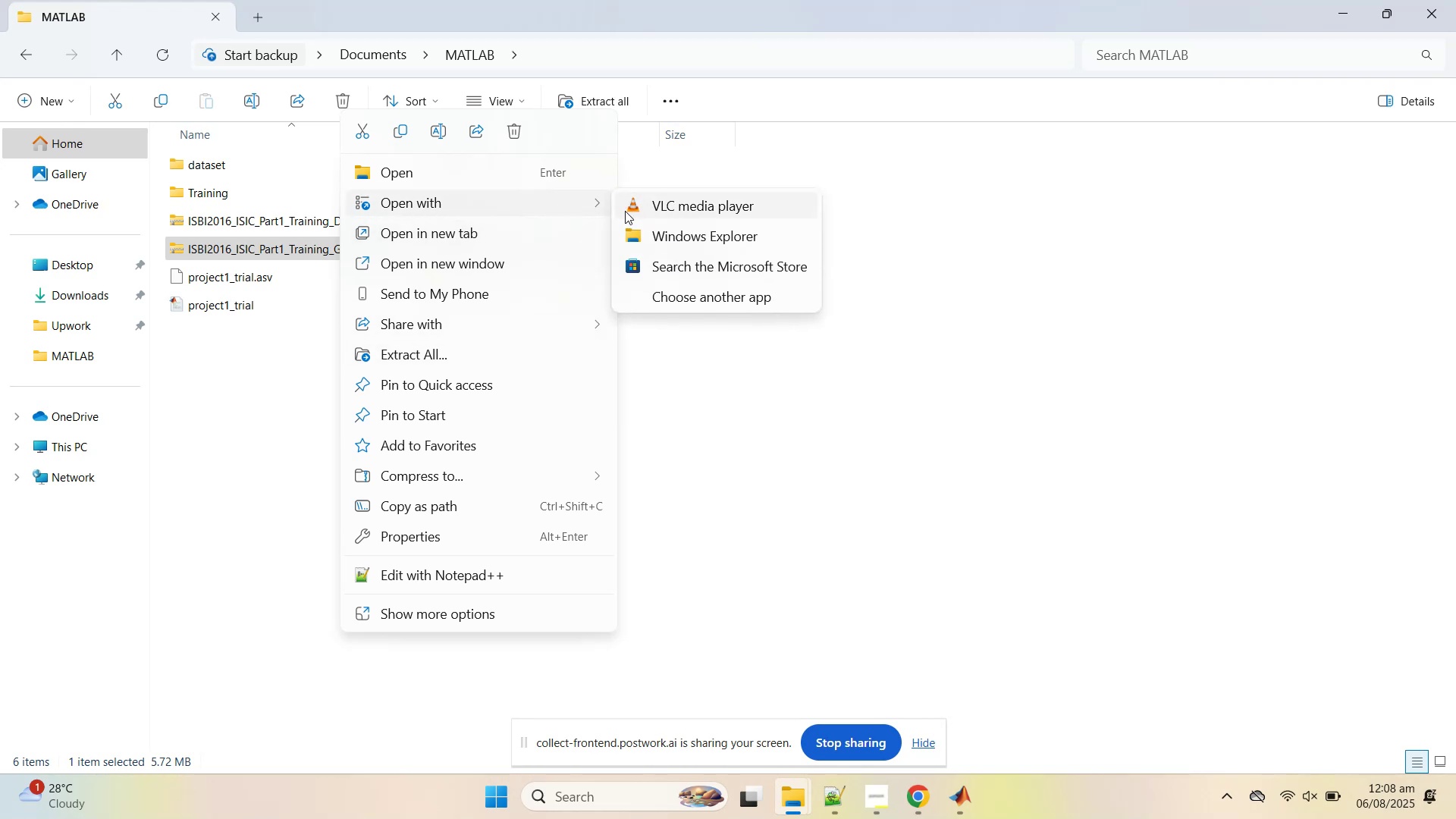 
mouse_move([546, 472])
 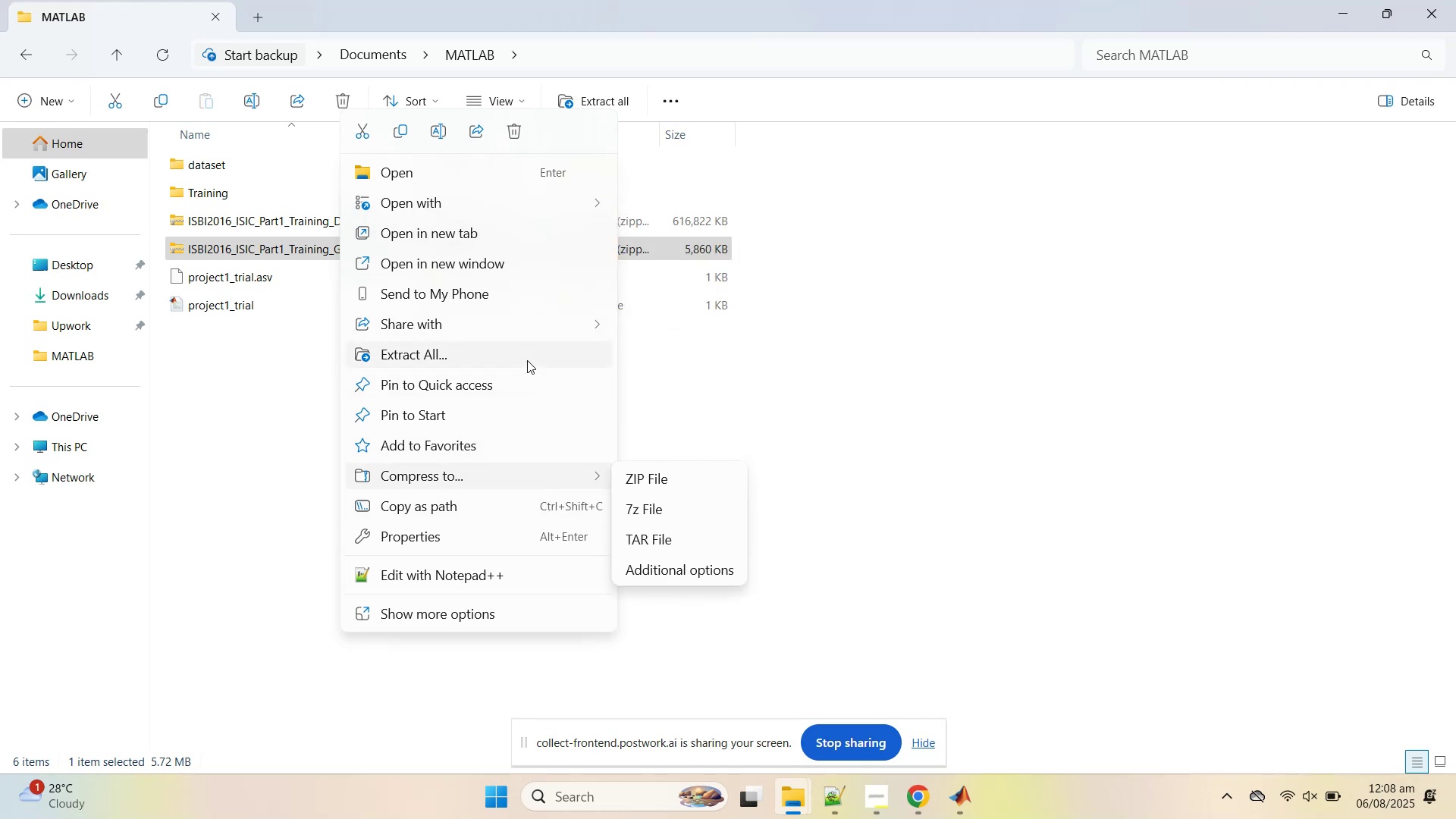 
left_click([526, 358])
 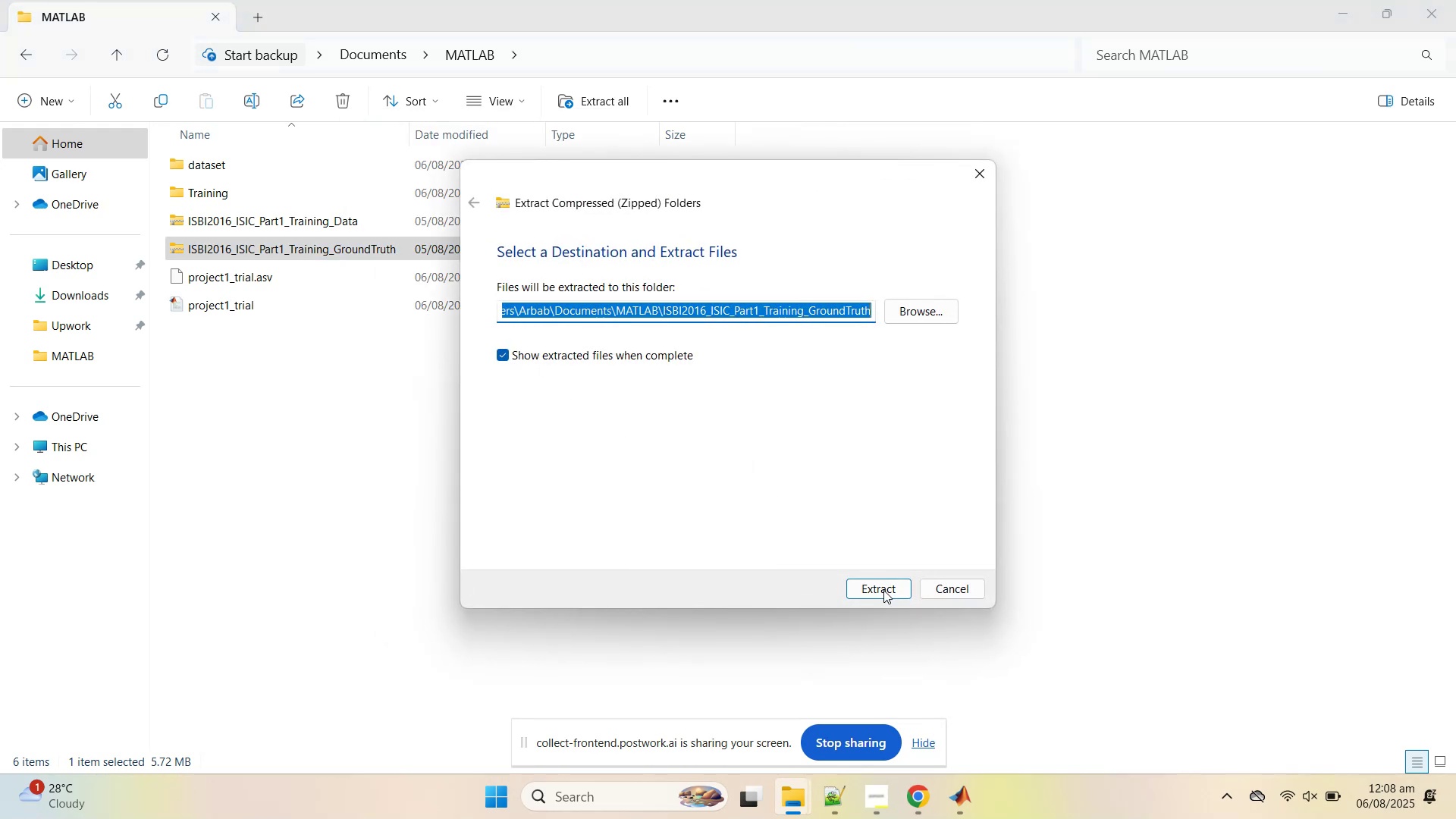 
left_click([883, 587])
 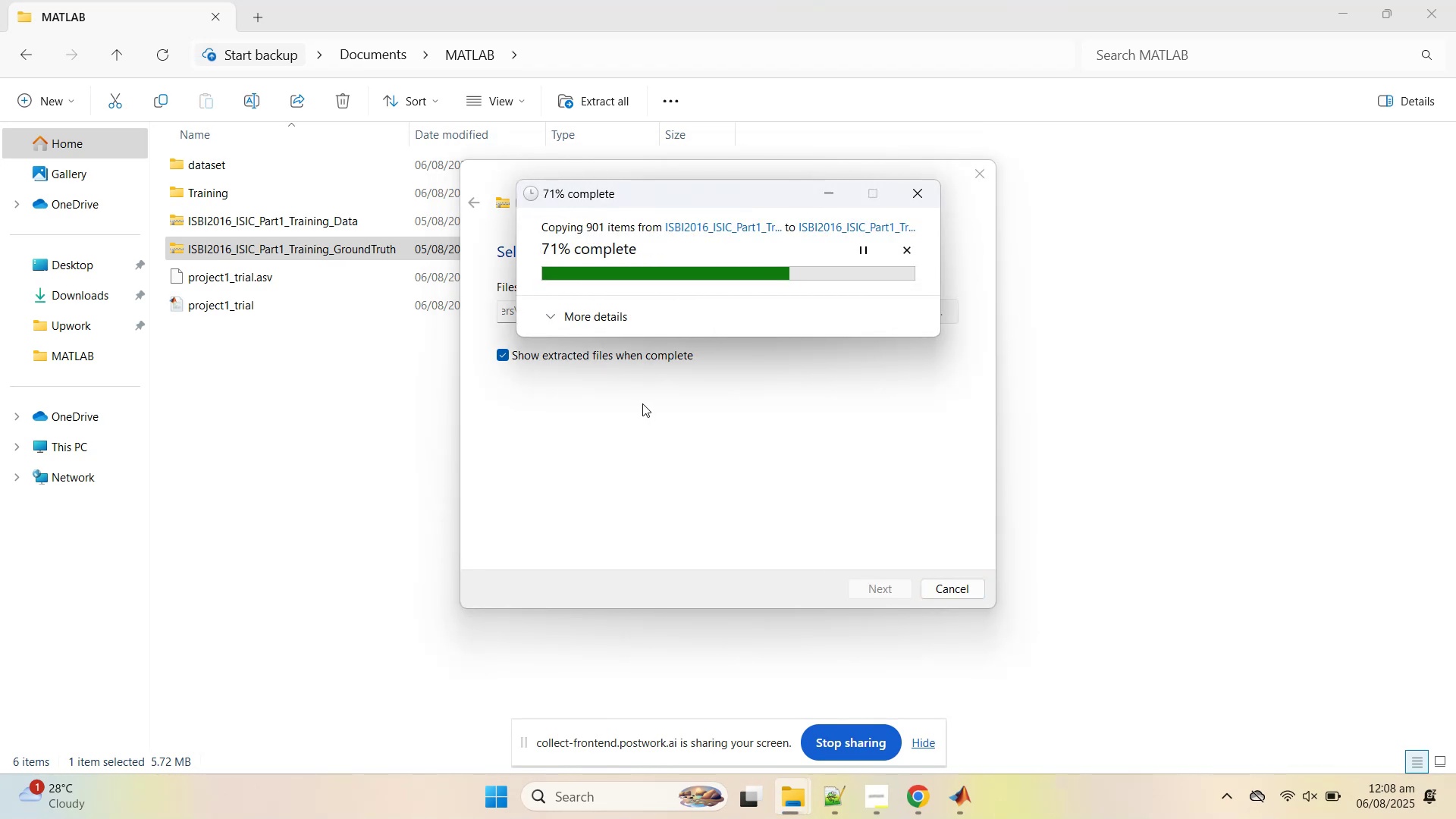 
wait(11.63)
 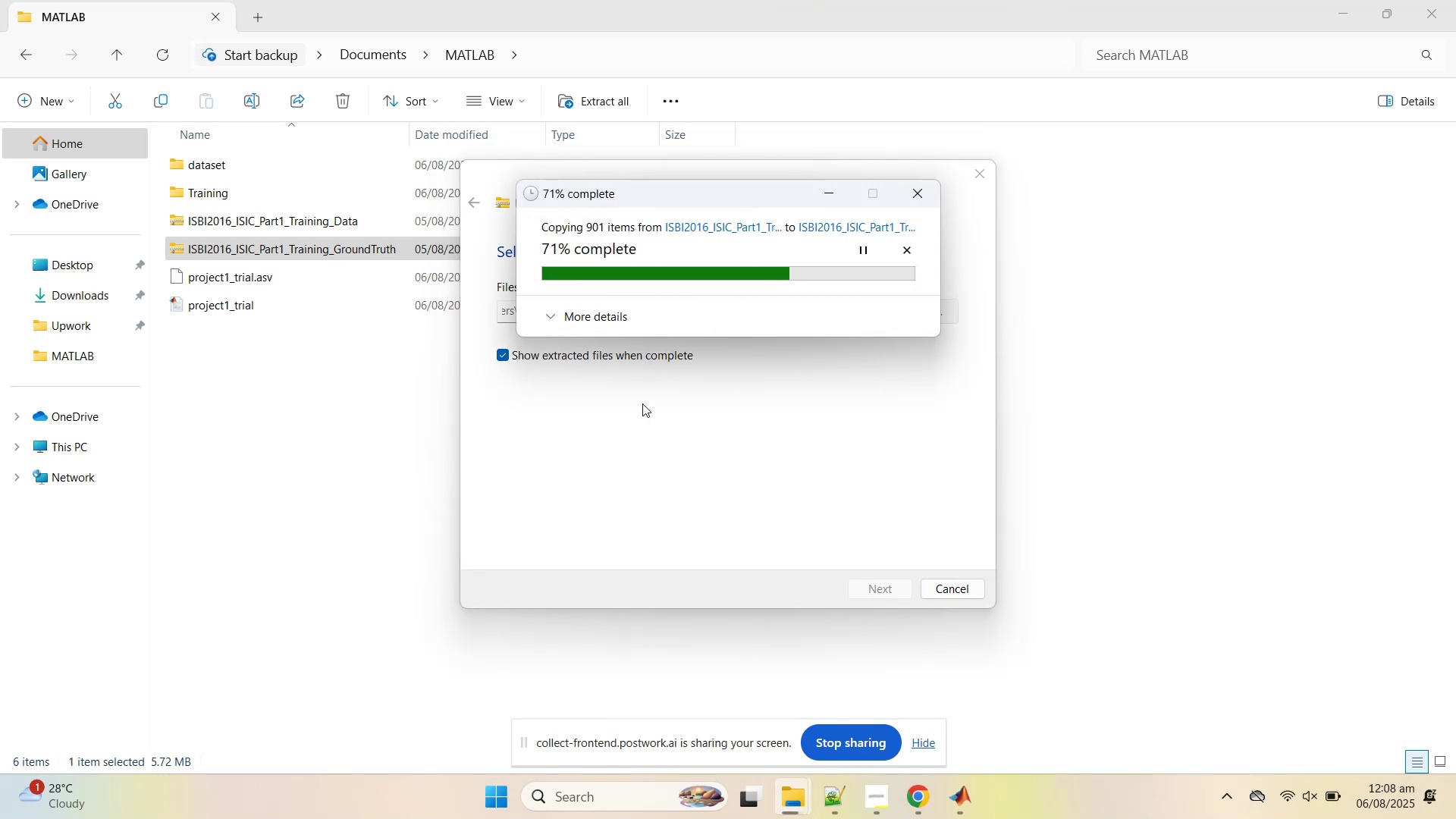 
left_click([377, 170])
 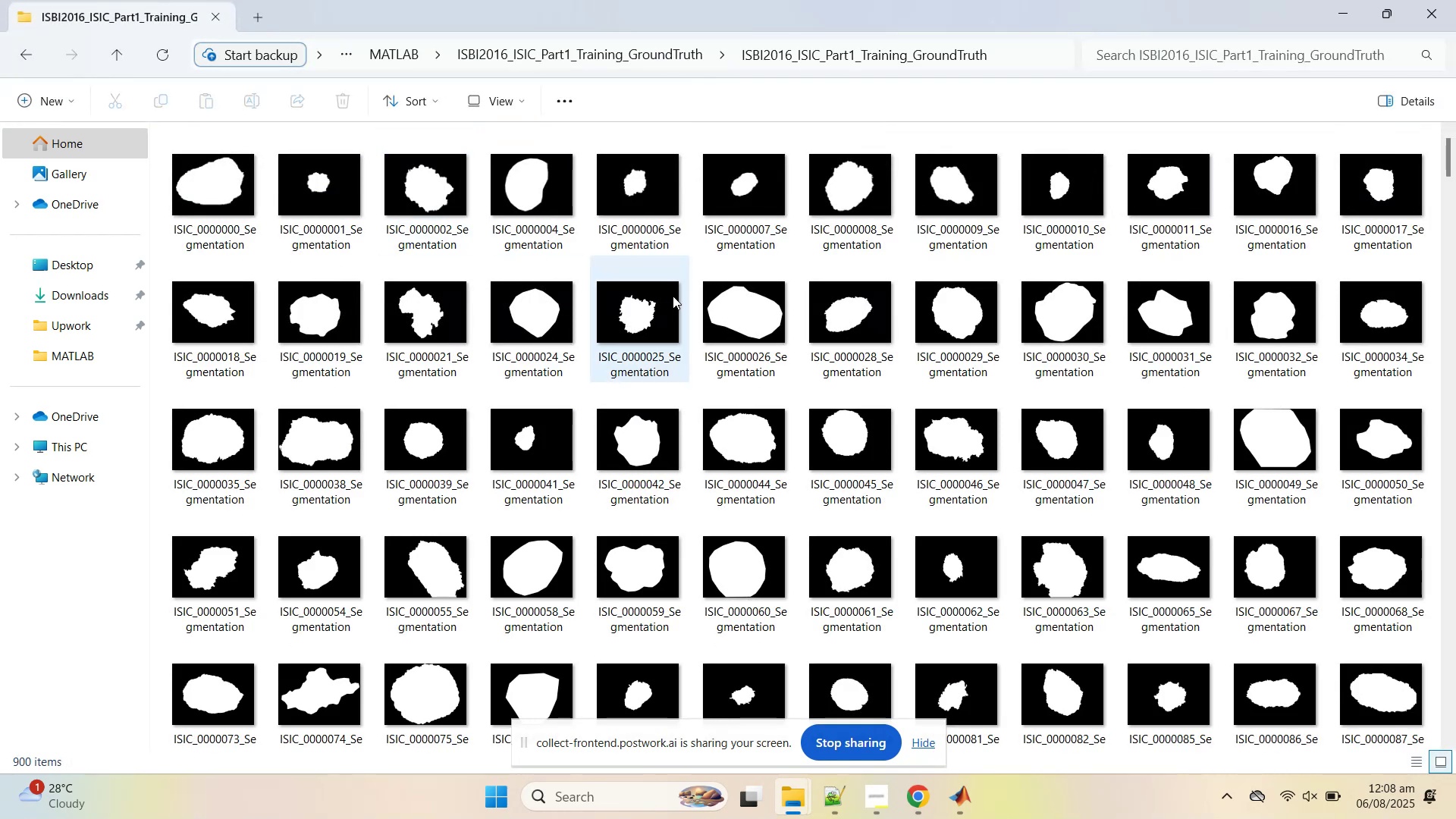 
scroll: coordinate [729, 318], scroll_direction: down, amount: 78.0
 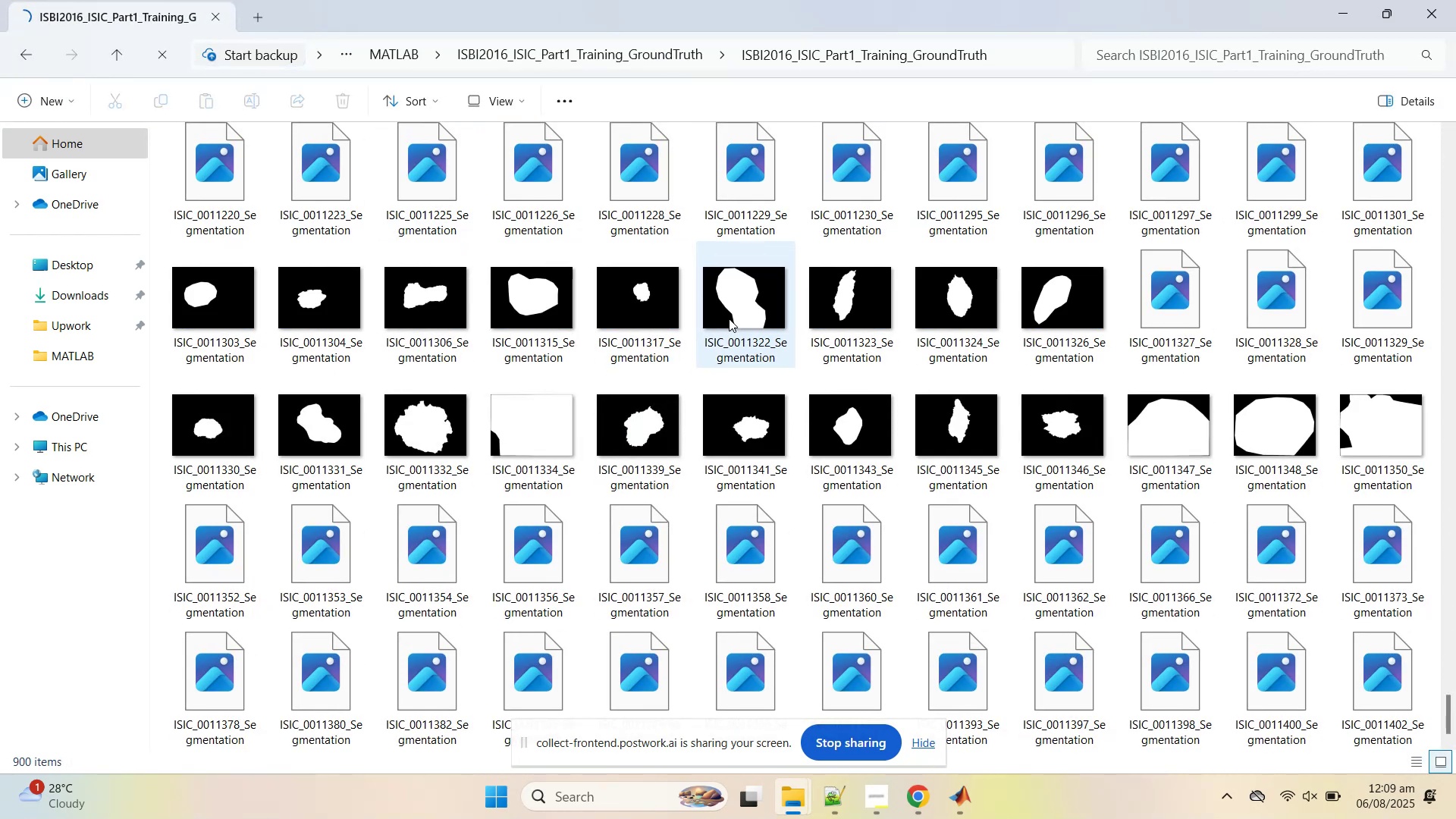 
scroll: coordinate [733, 322], scroll_direction: up, amount: 22.0
 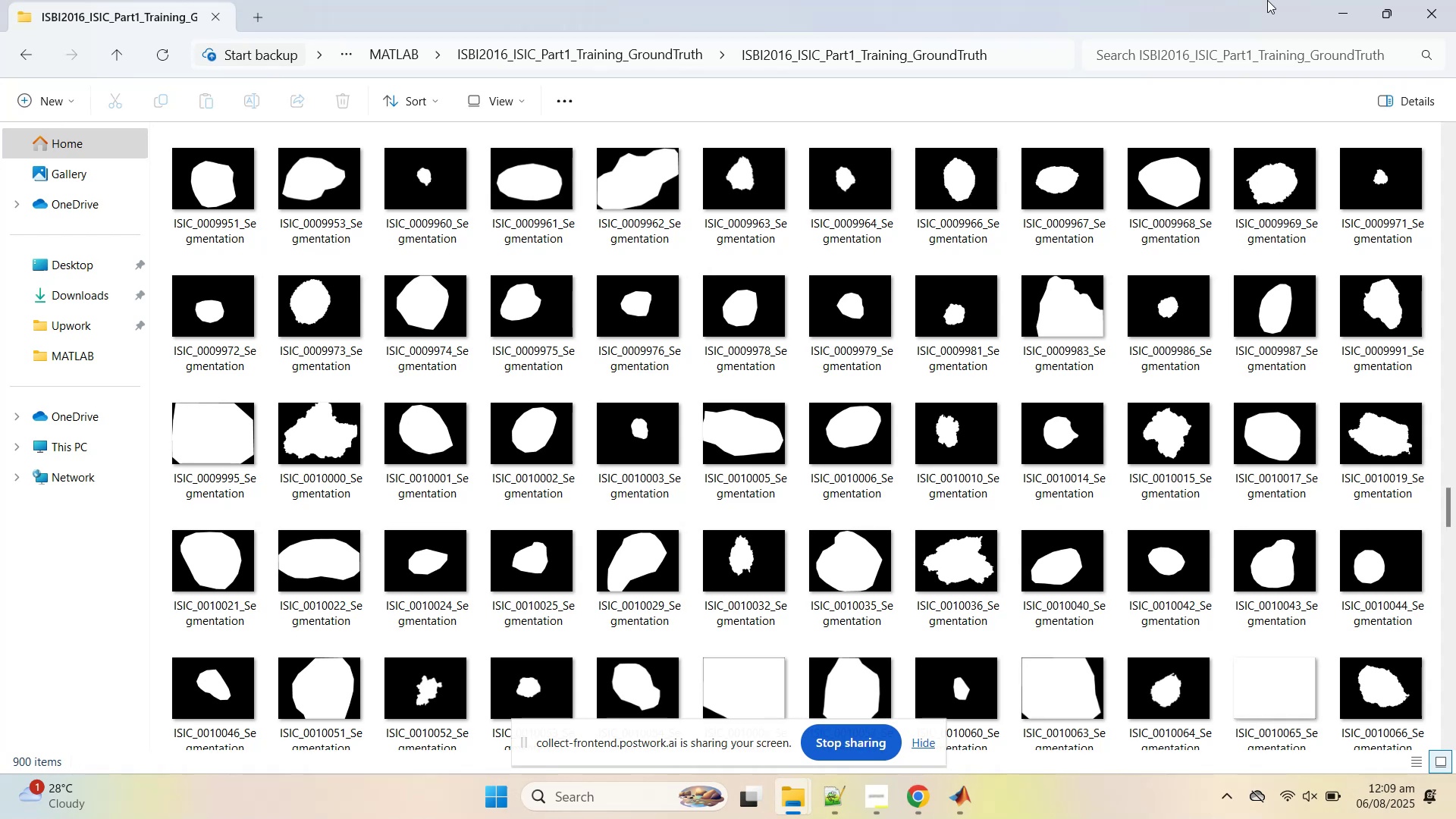 
wait(17.16)
 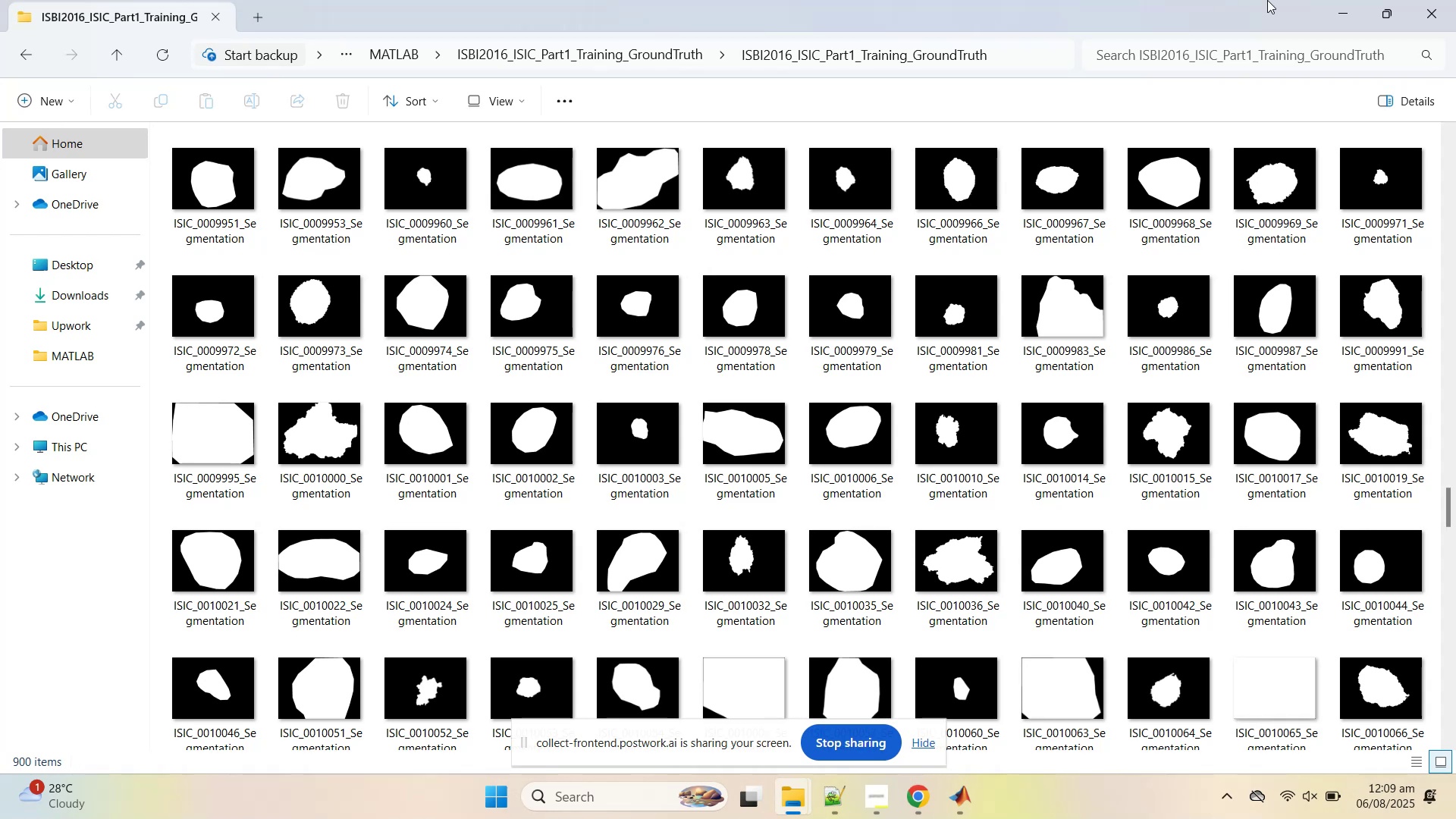 
left_click([1333, 2])
 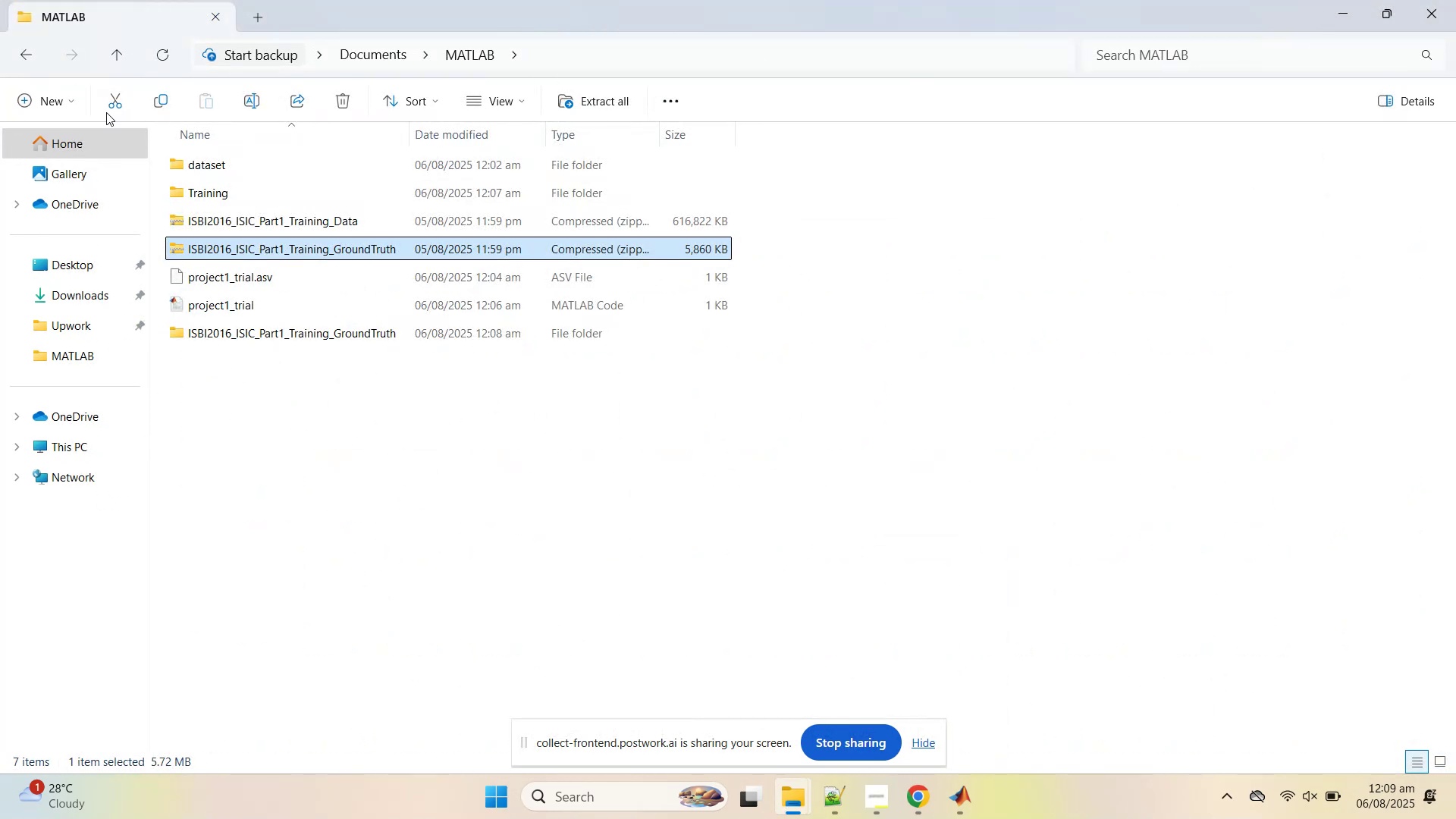 
mouse_move([234, 186])
 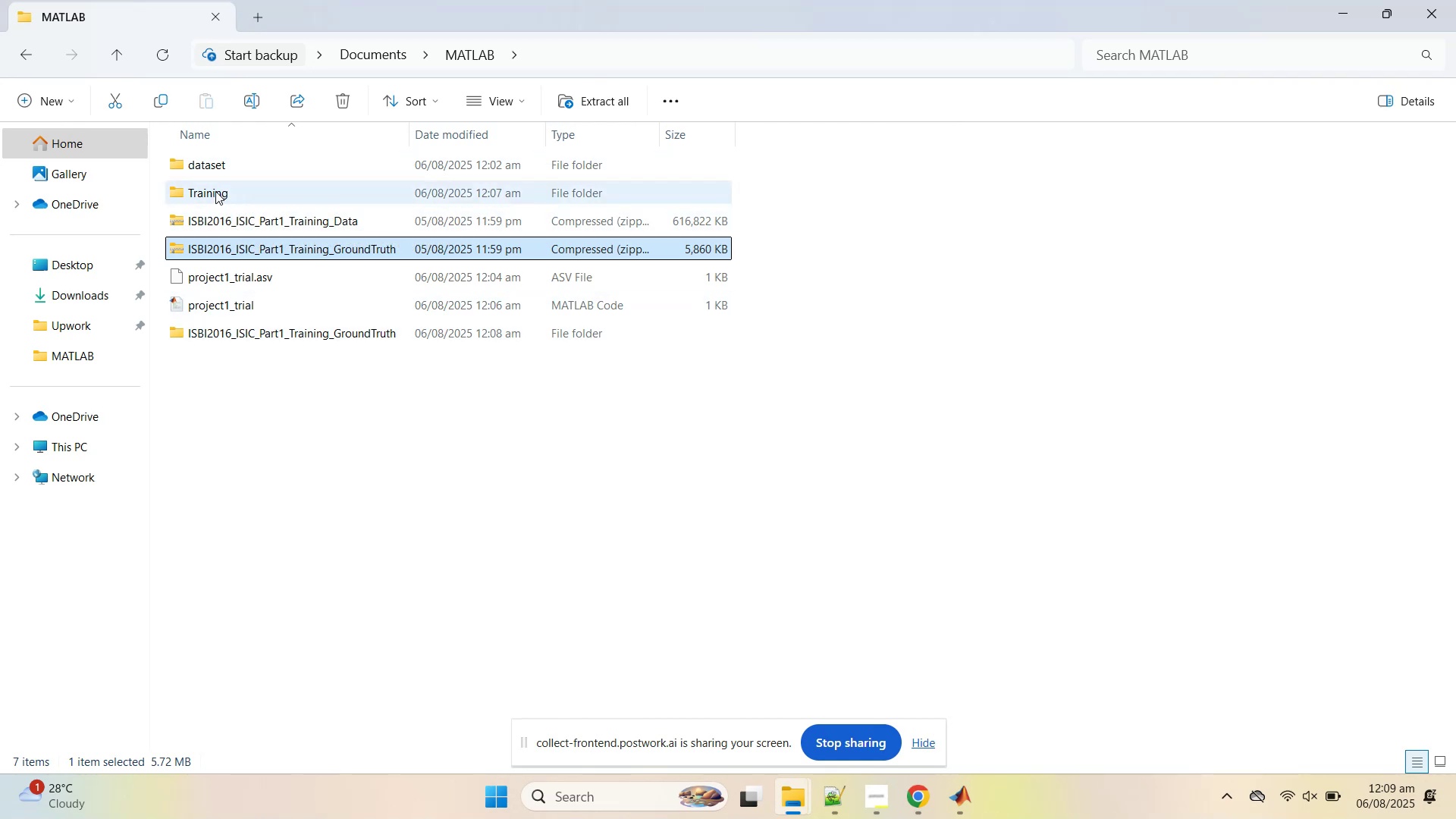 
left_click([215, 191])
 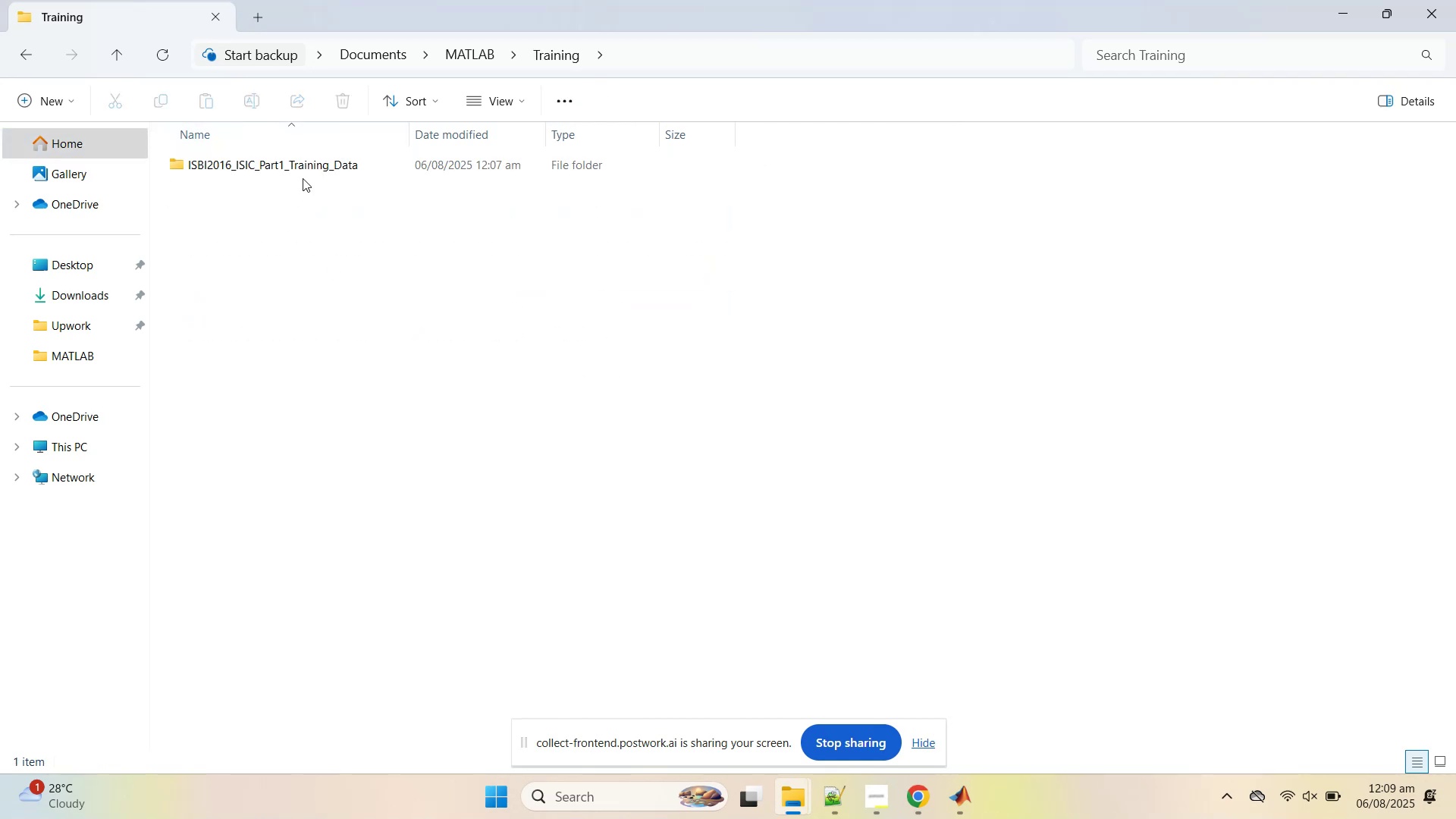 
double_click([299, 172])
 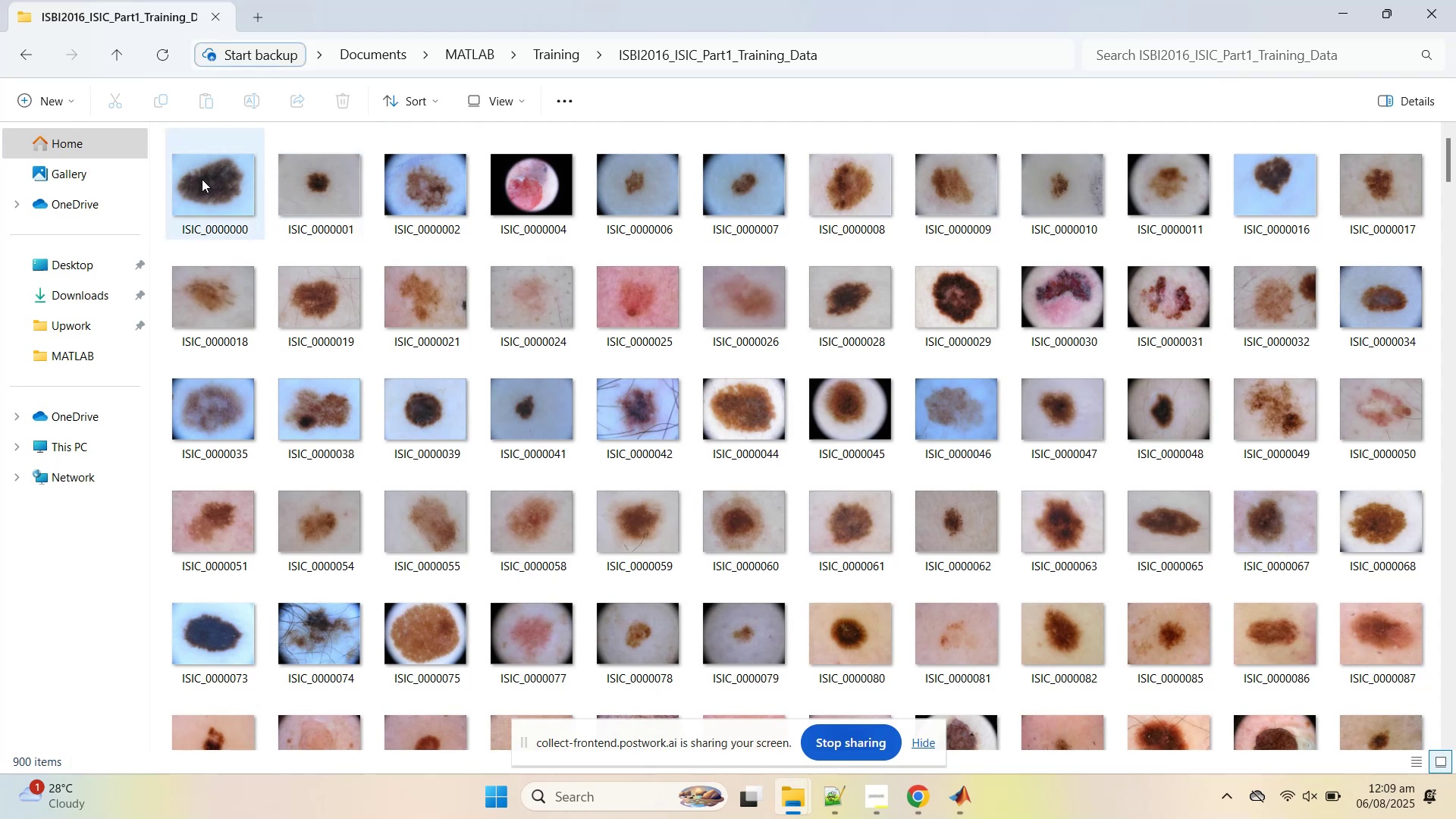 
scroll: coordinate [661, 431], scroll_direction: down, amount: 8.0
 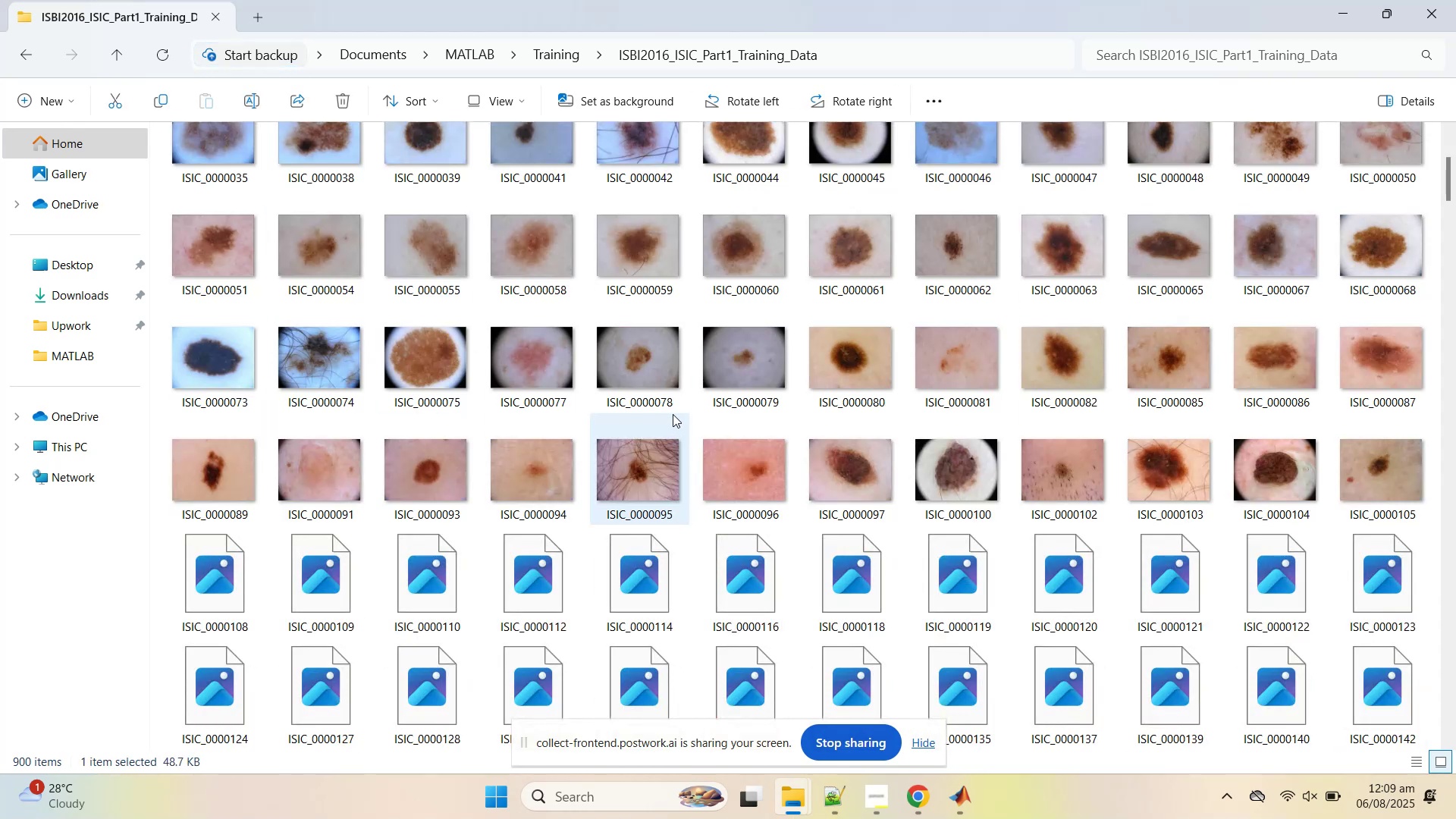 
hold_key(key=ShiftLeft, duration=0.57)
 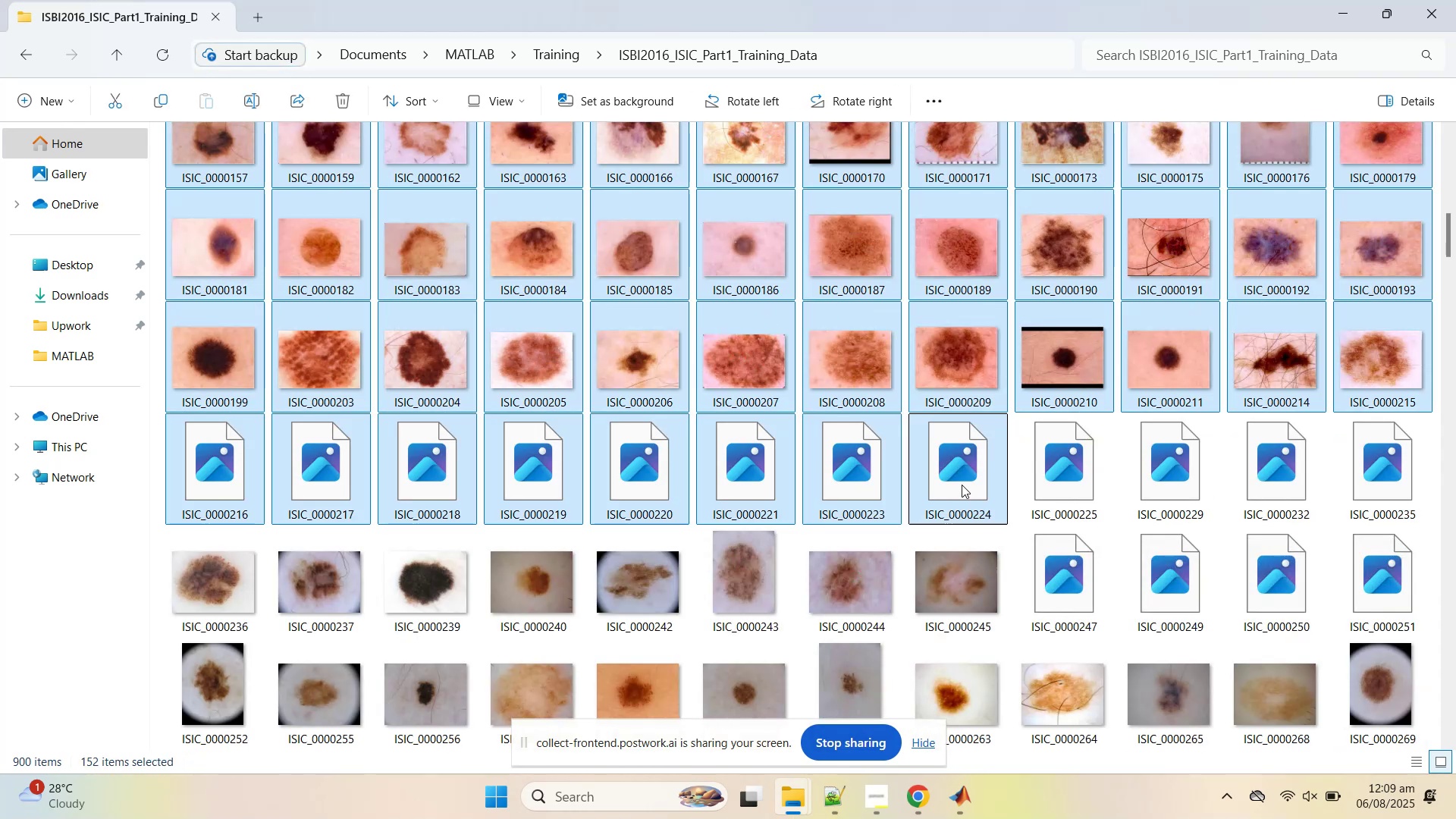 
key(Control+X)
 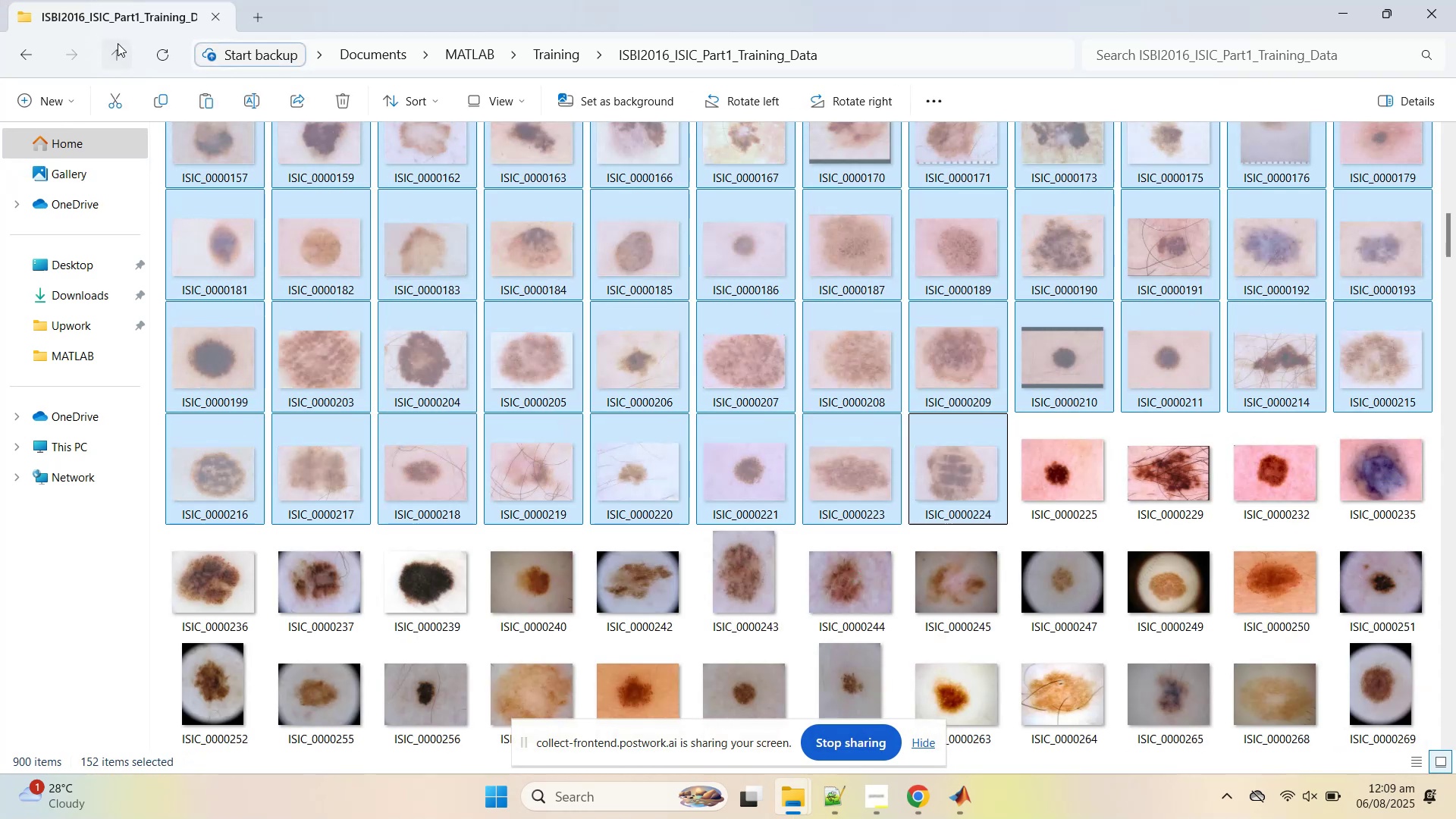 
scroll: coordinate [333, 278], scroll_direction: up, amount: 2.0
 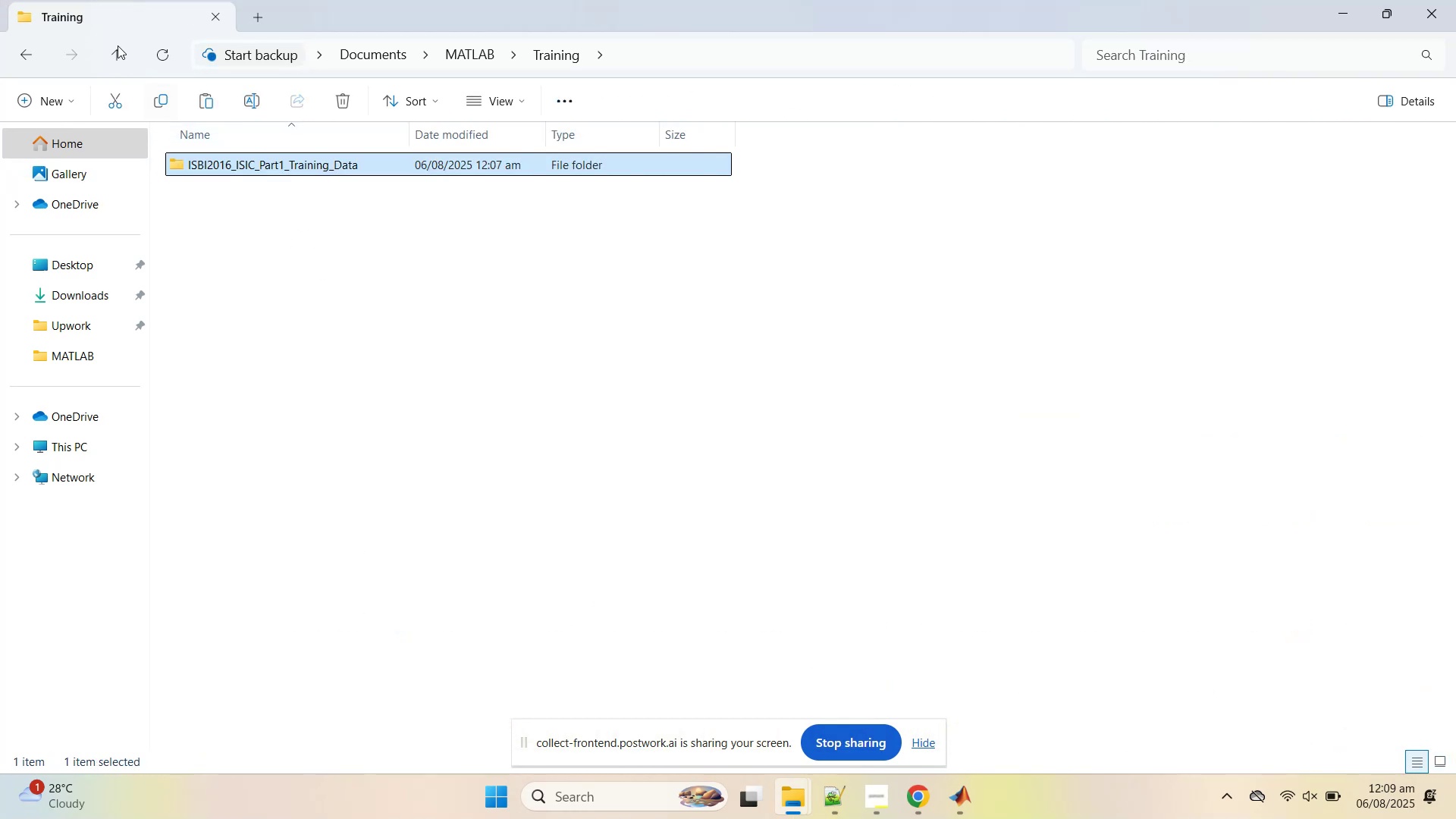 
left_click([117, 44])
 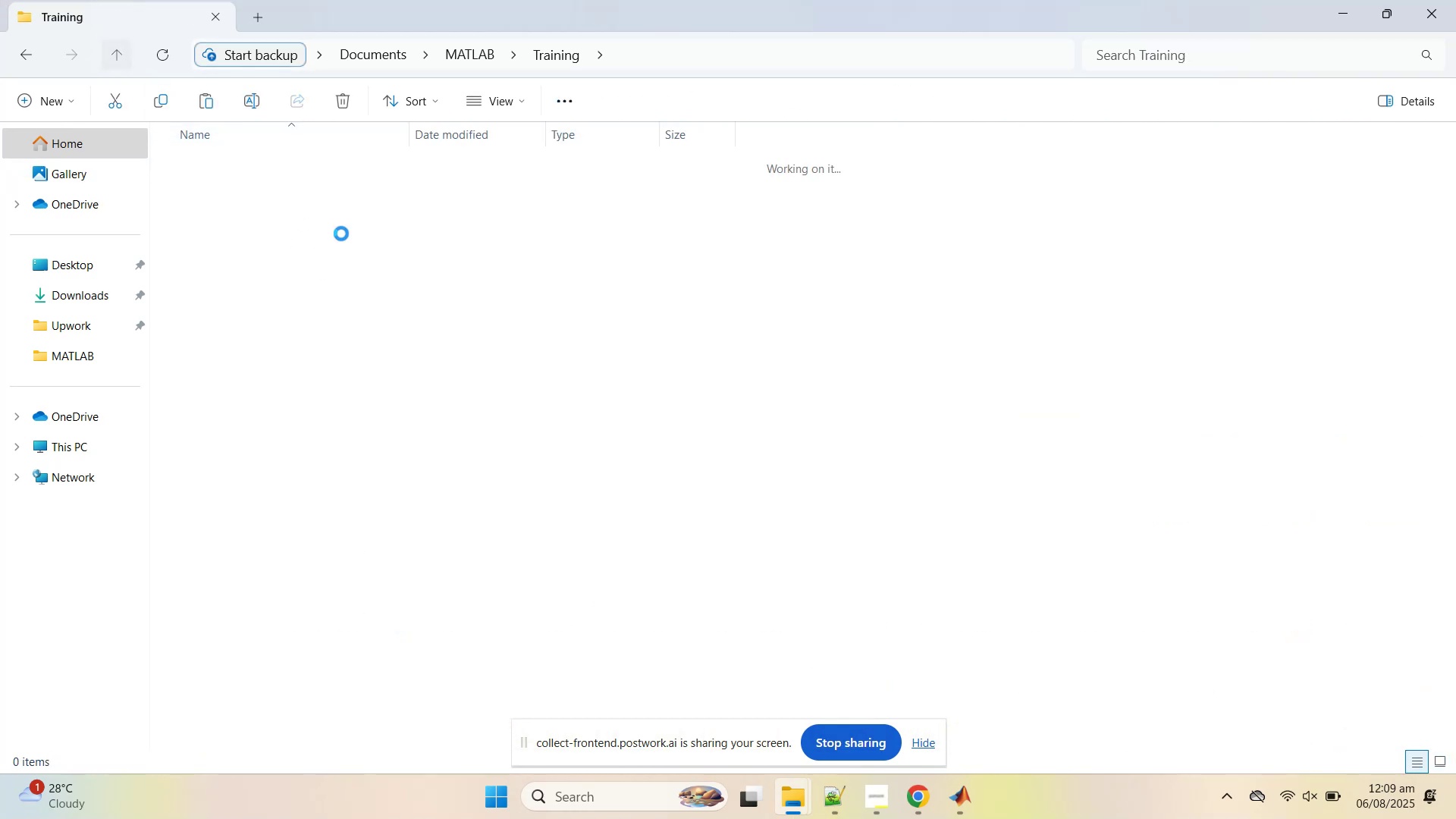 
scroll: coordinate [337, 234], scroll_direction: up, amount: 2.0
 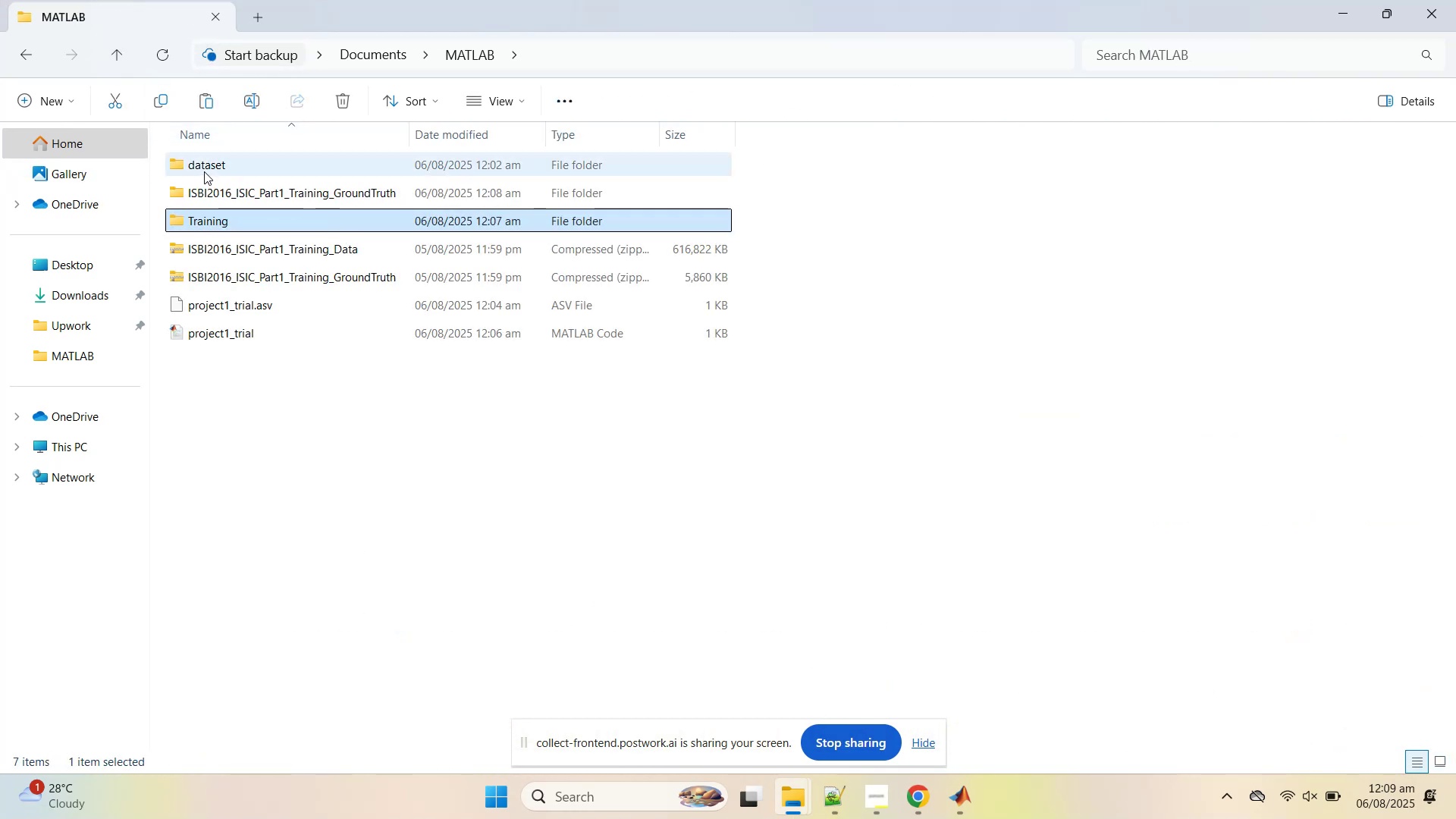 
double_click([204, 171])
 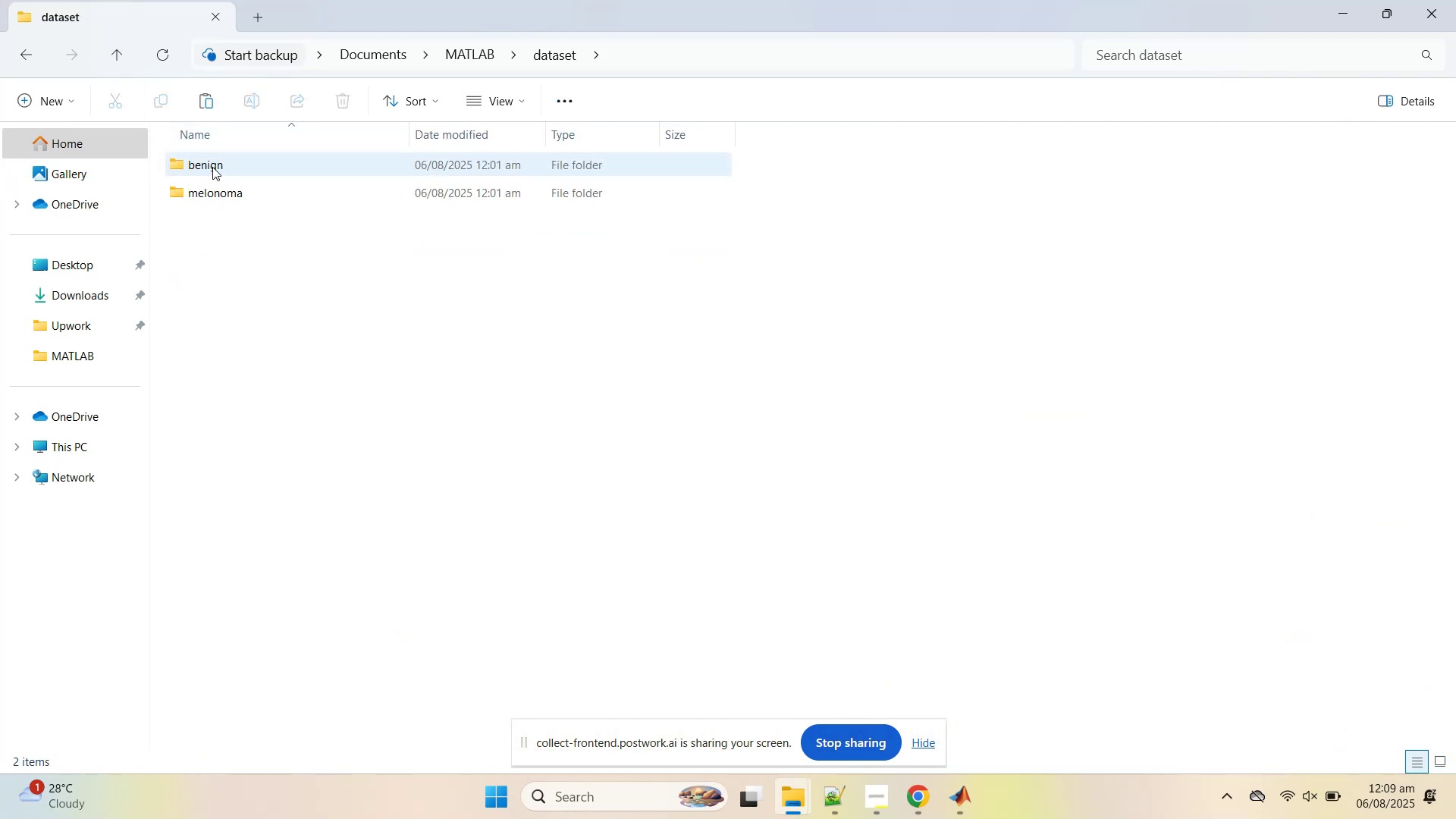 
double_click([212, 167])
 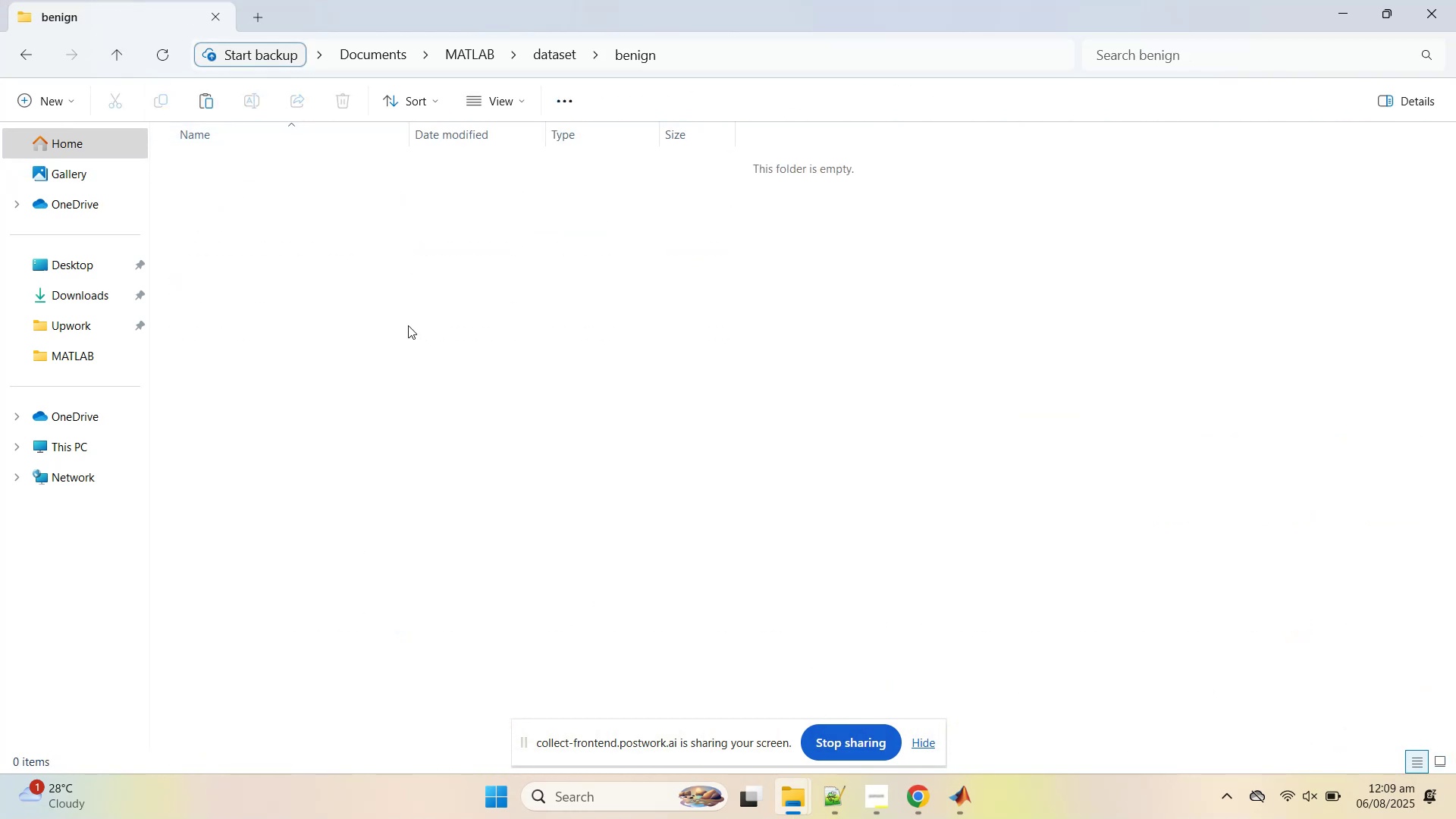 
left_click([408, 325])
 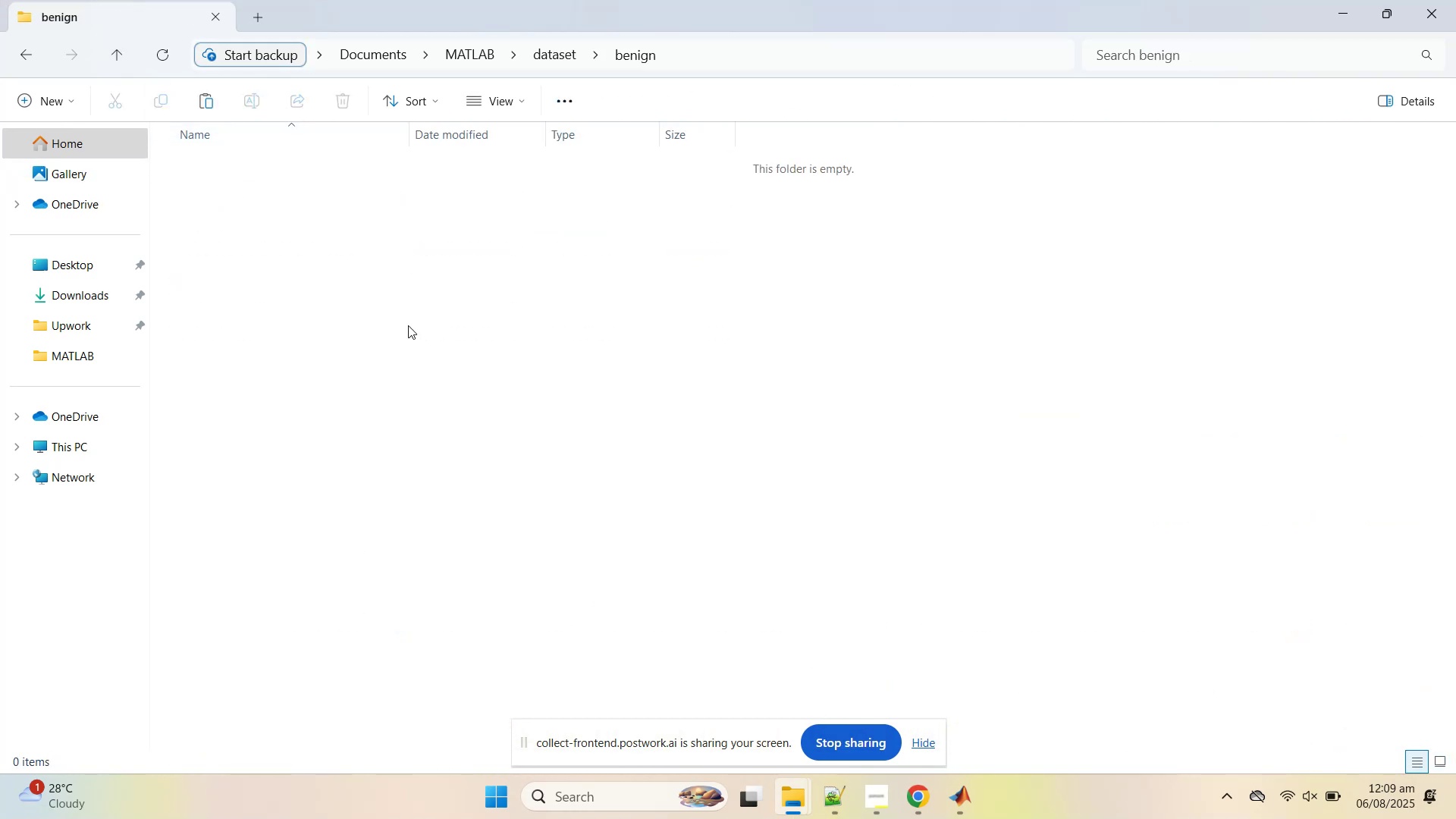 
key(Control+V)
 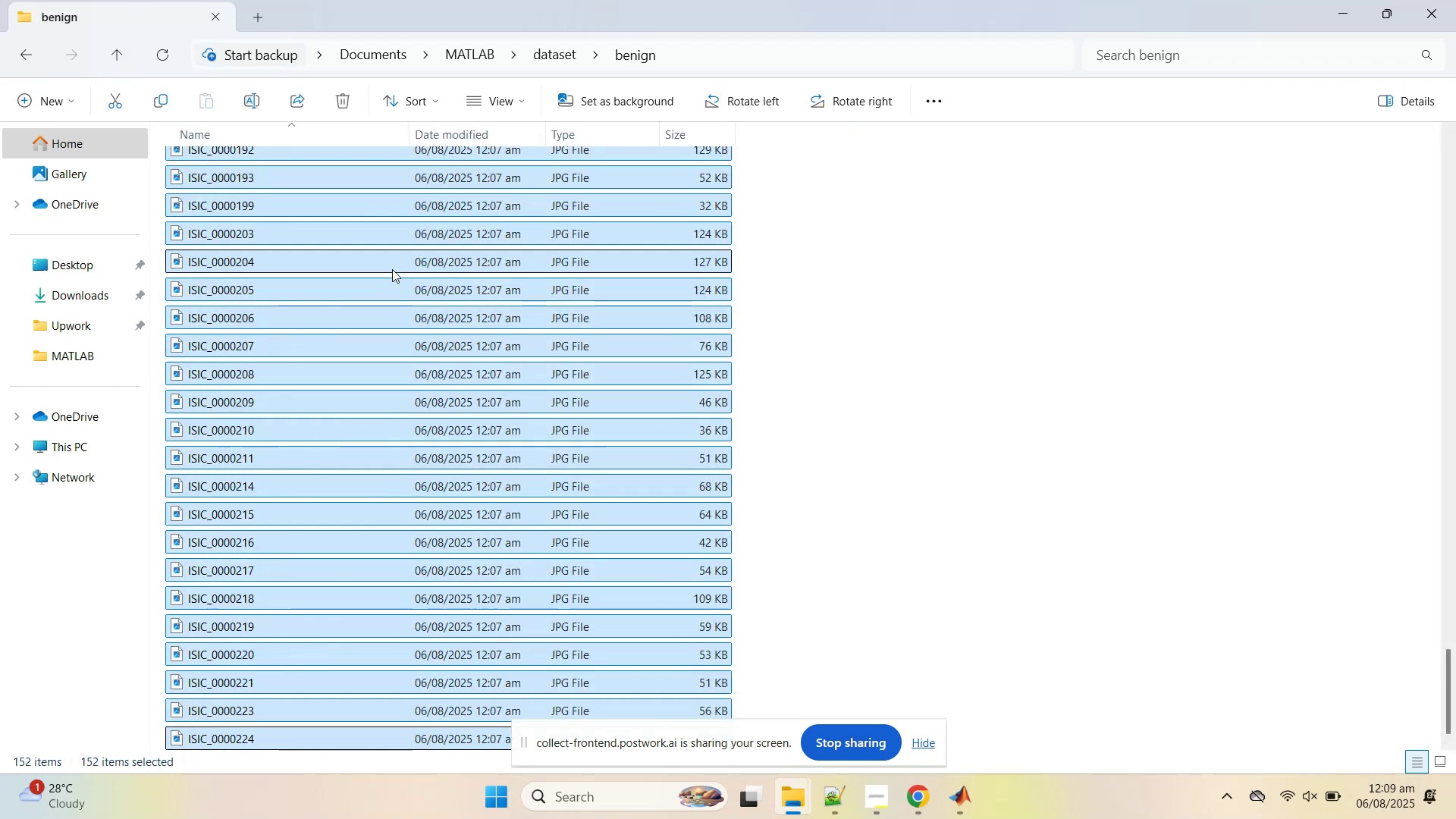 
left_click([114, 45])
 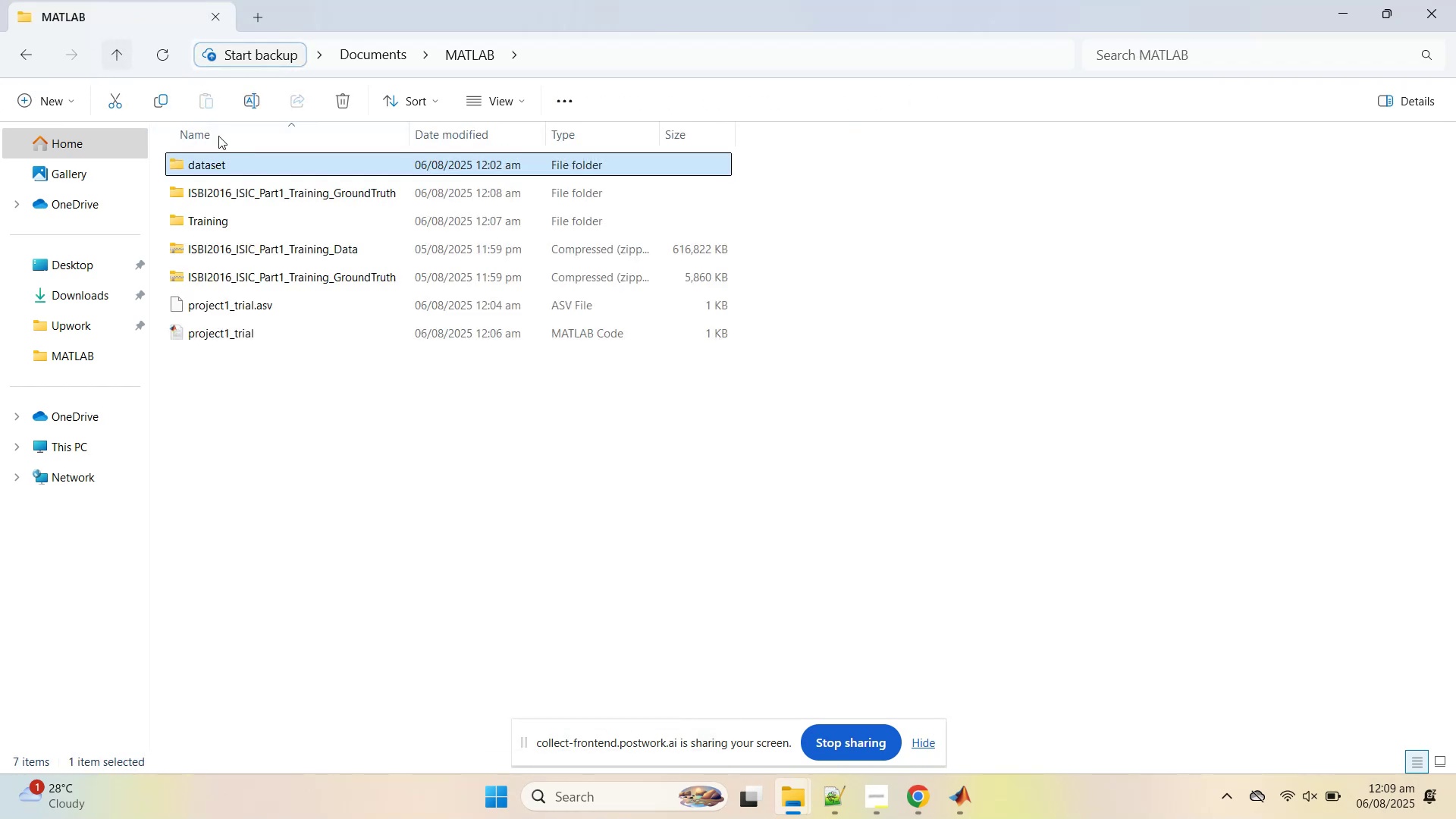 
double_click([286, 213])
 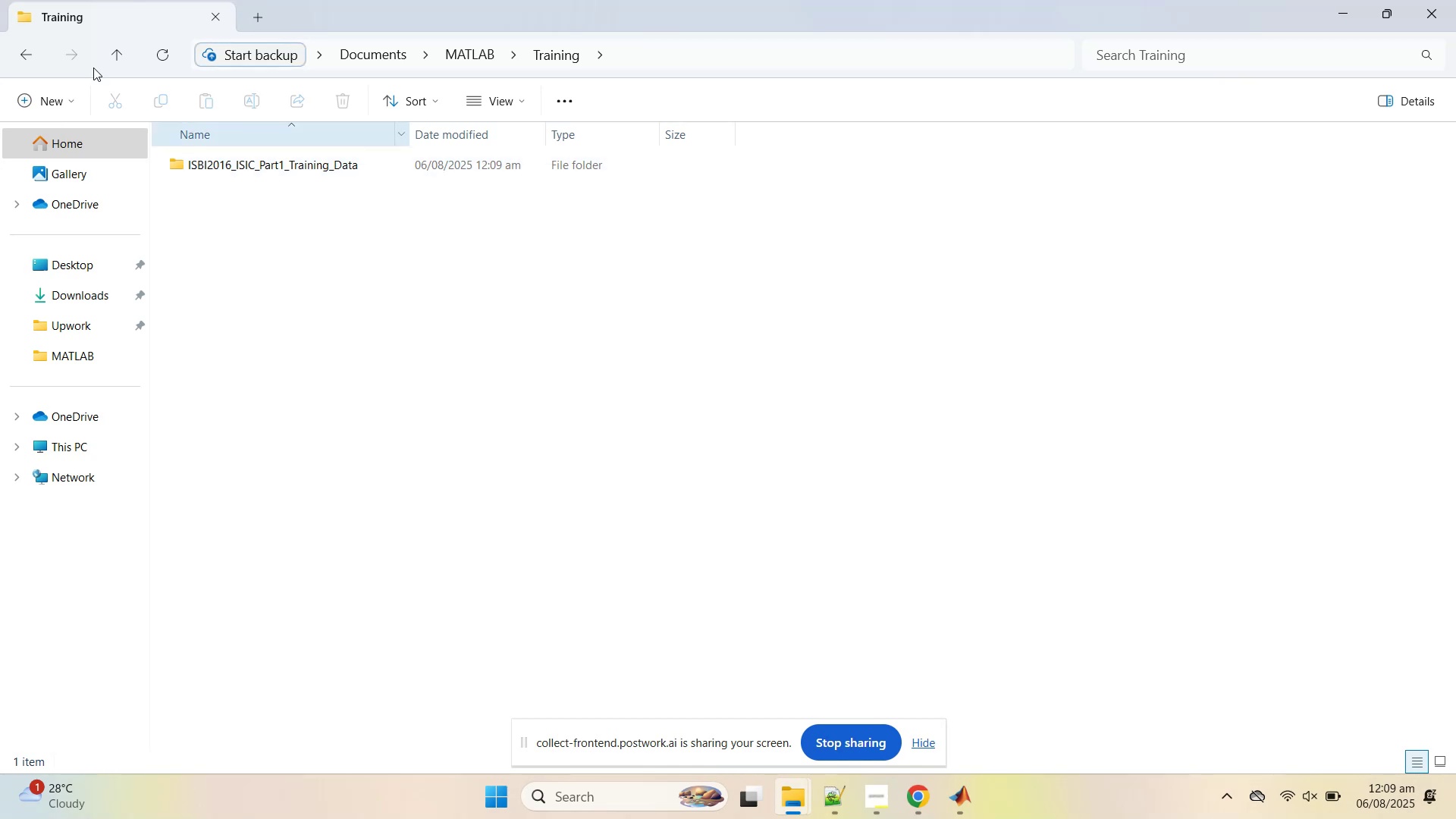 
left_click([116, 52])
 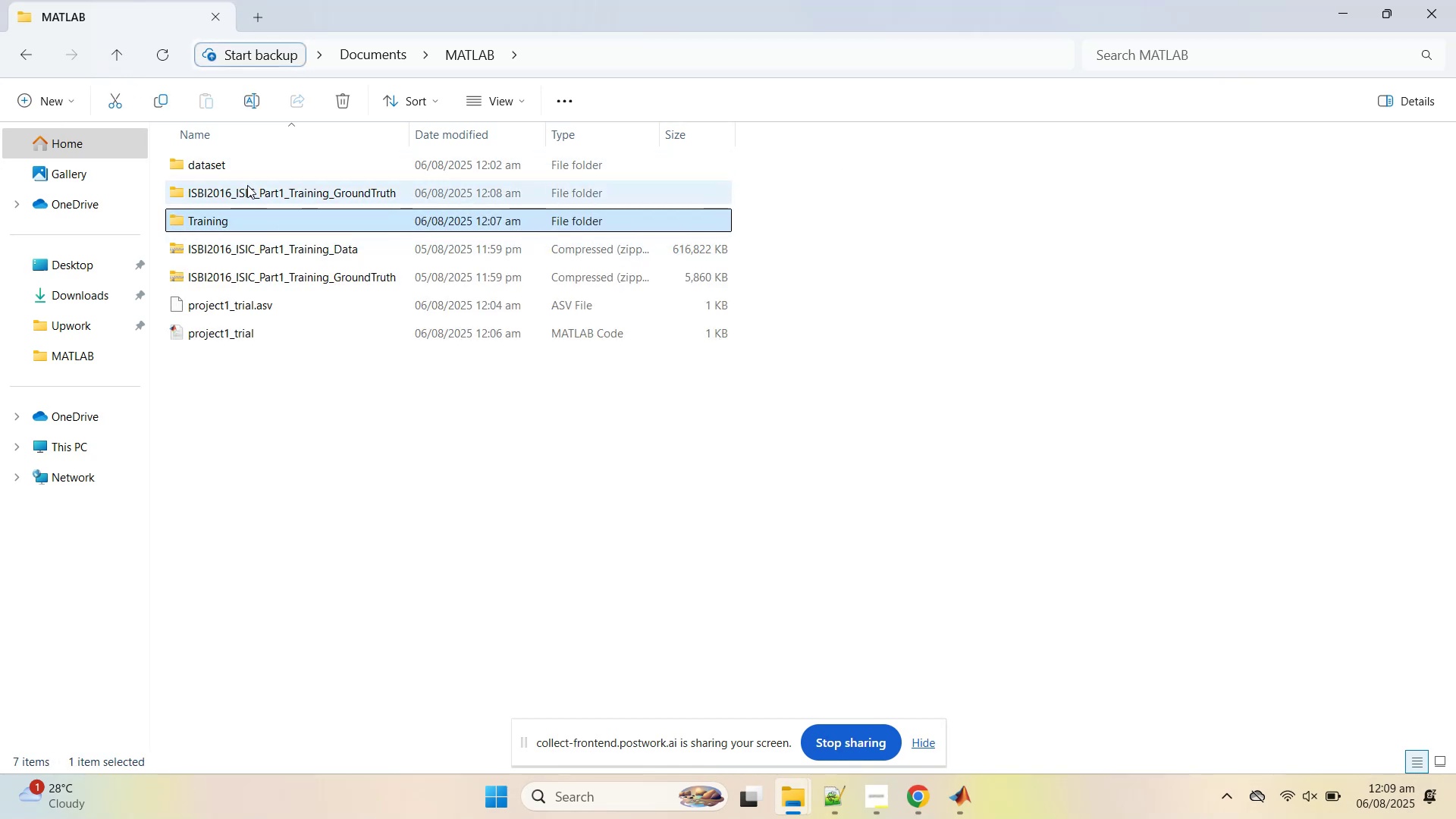 
left_click([253, 197])
 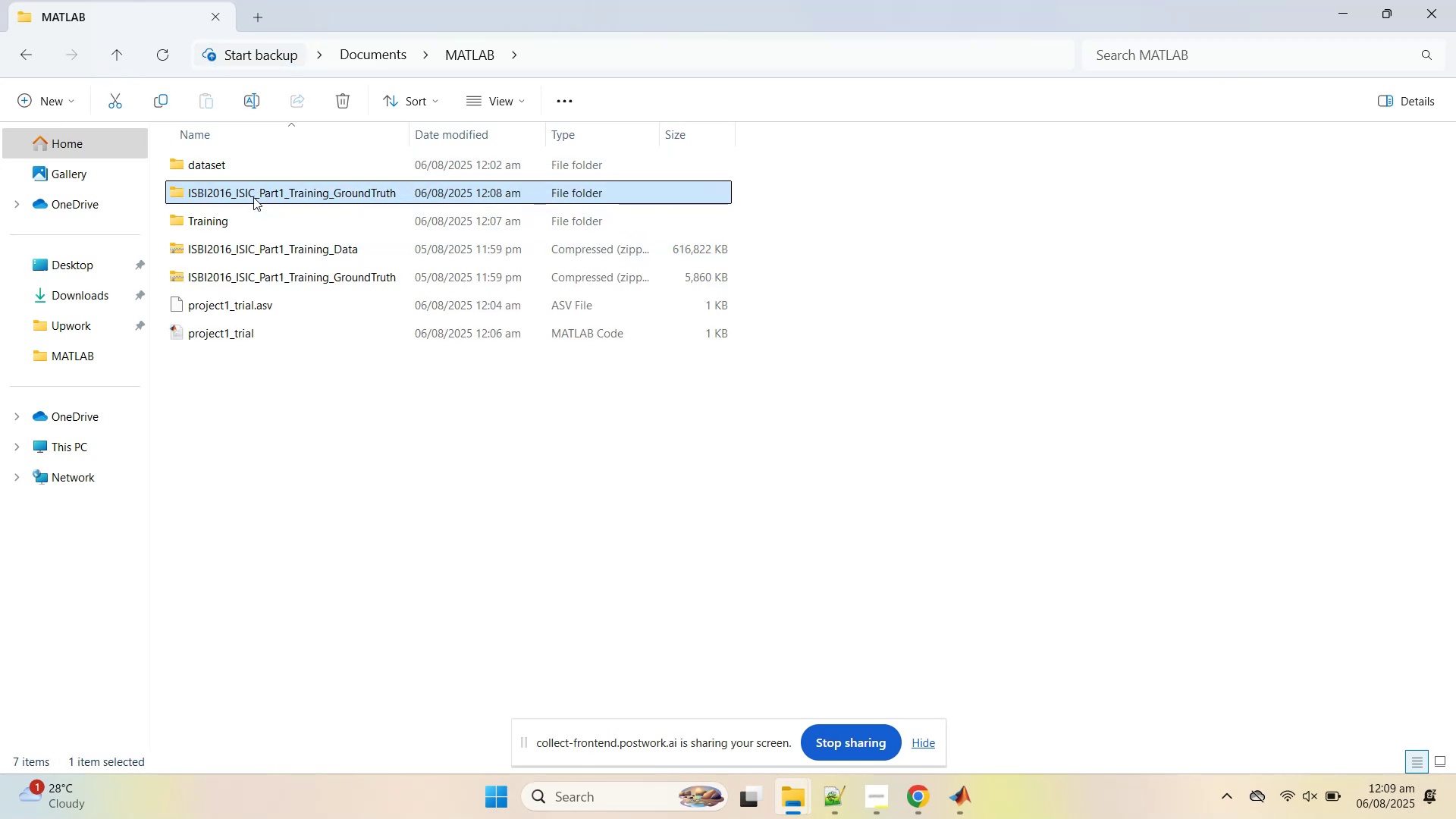 
double_click([253, 197])
 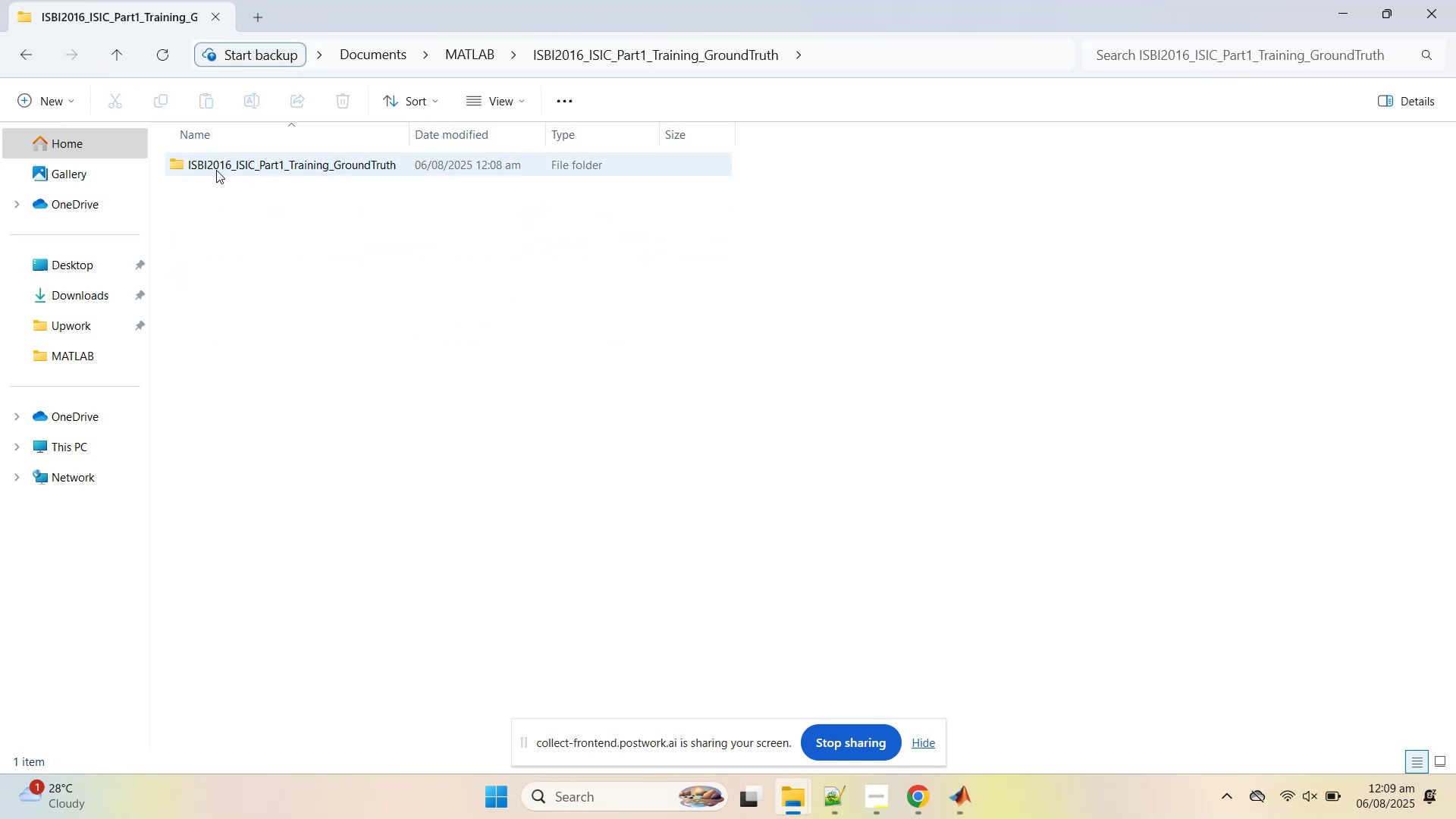 
double_click([216, 170])
 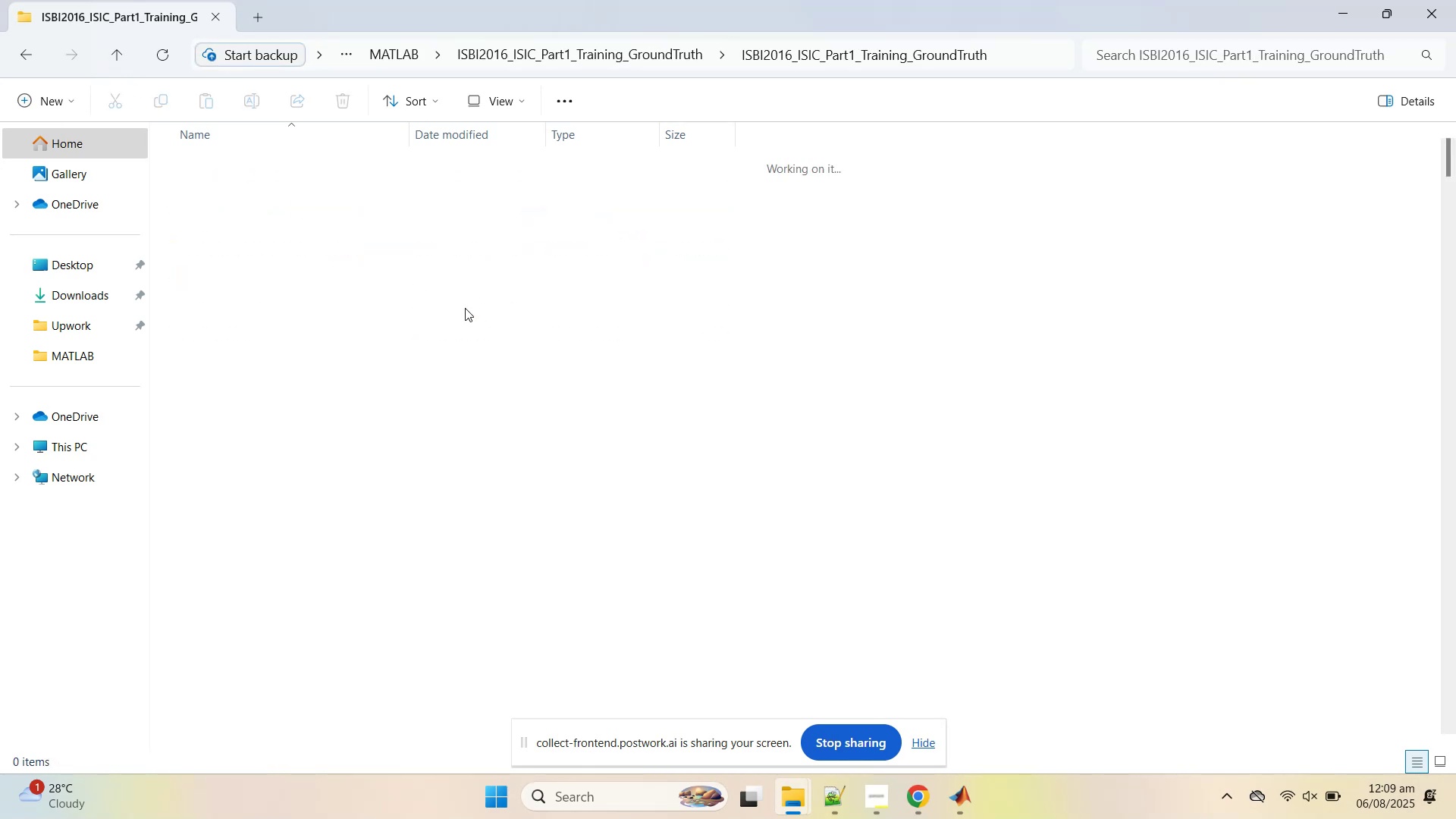 
hold_key(key=ControlLeft, duration=0.41)
 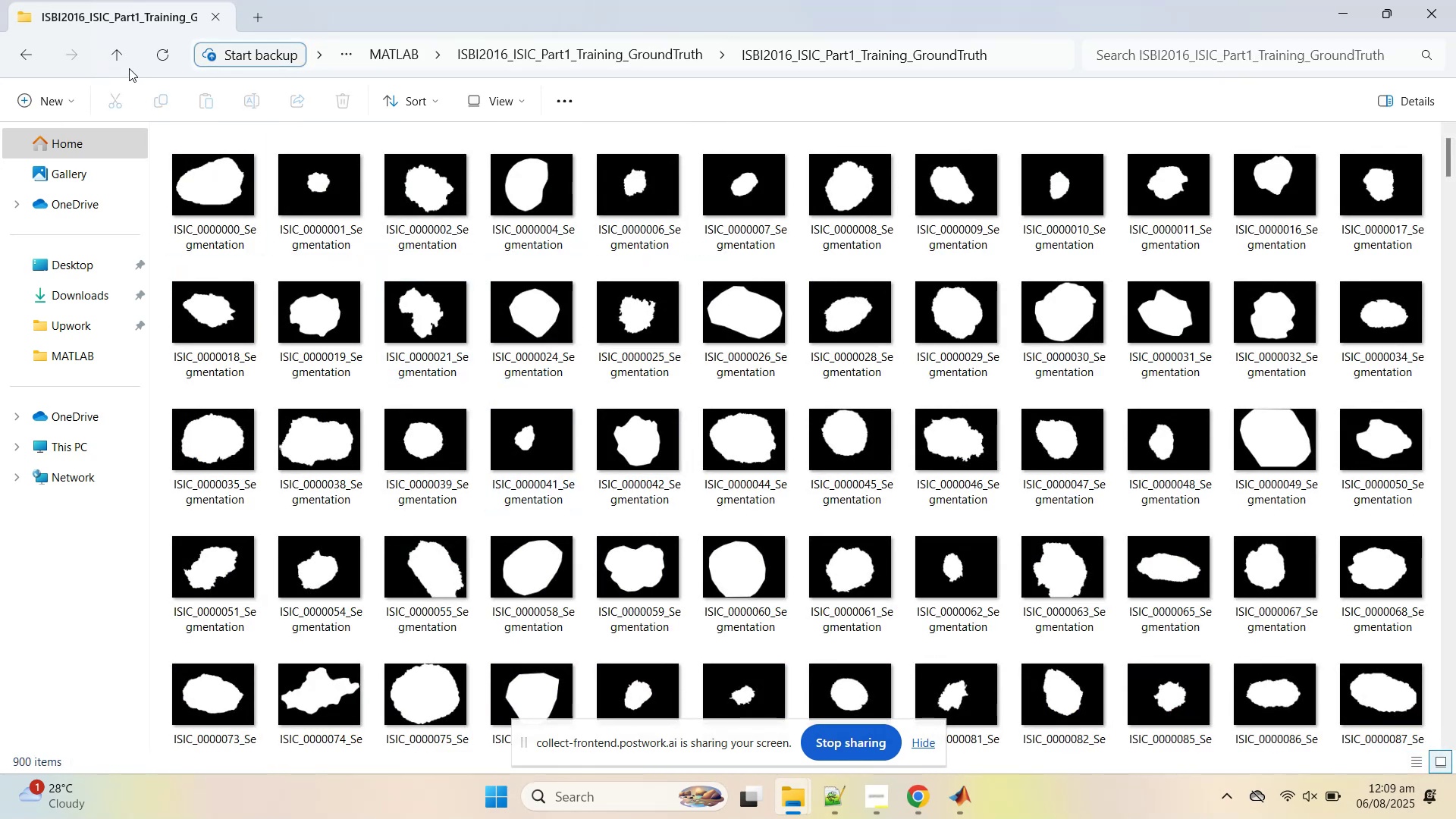 
left_click([123, 58])
 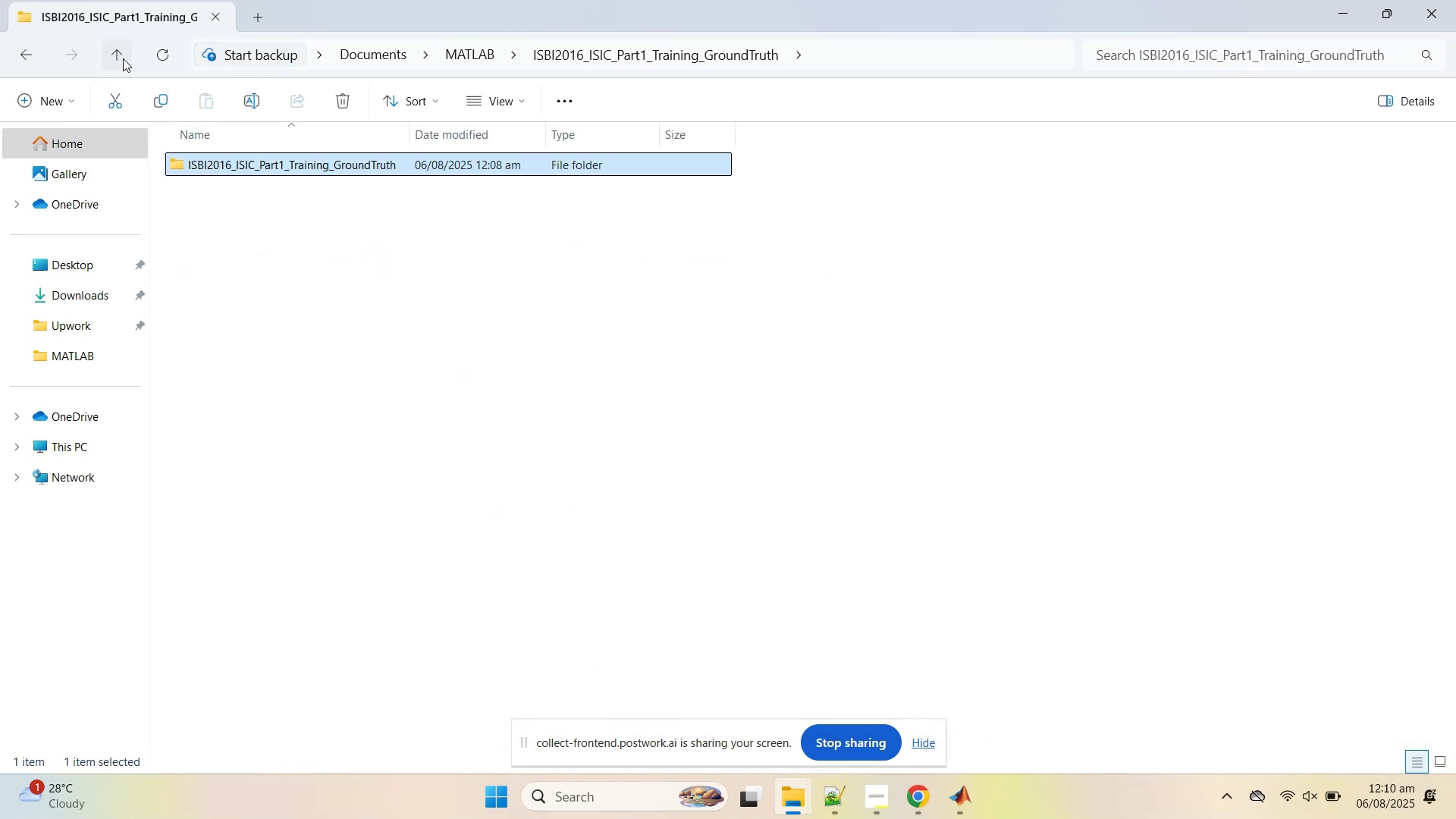 
left_click([123, 58])
 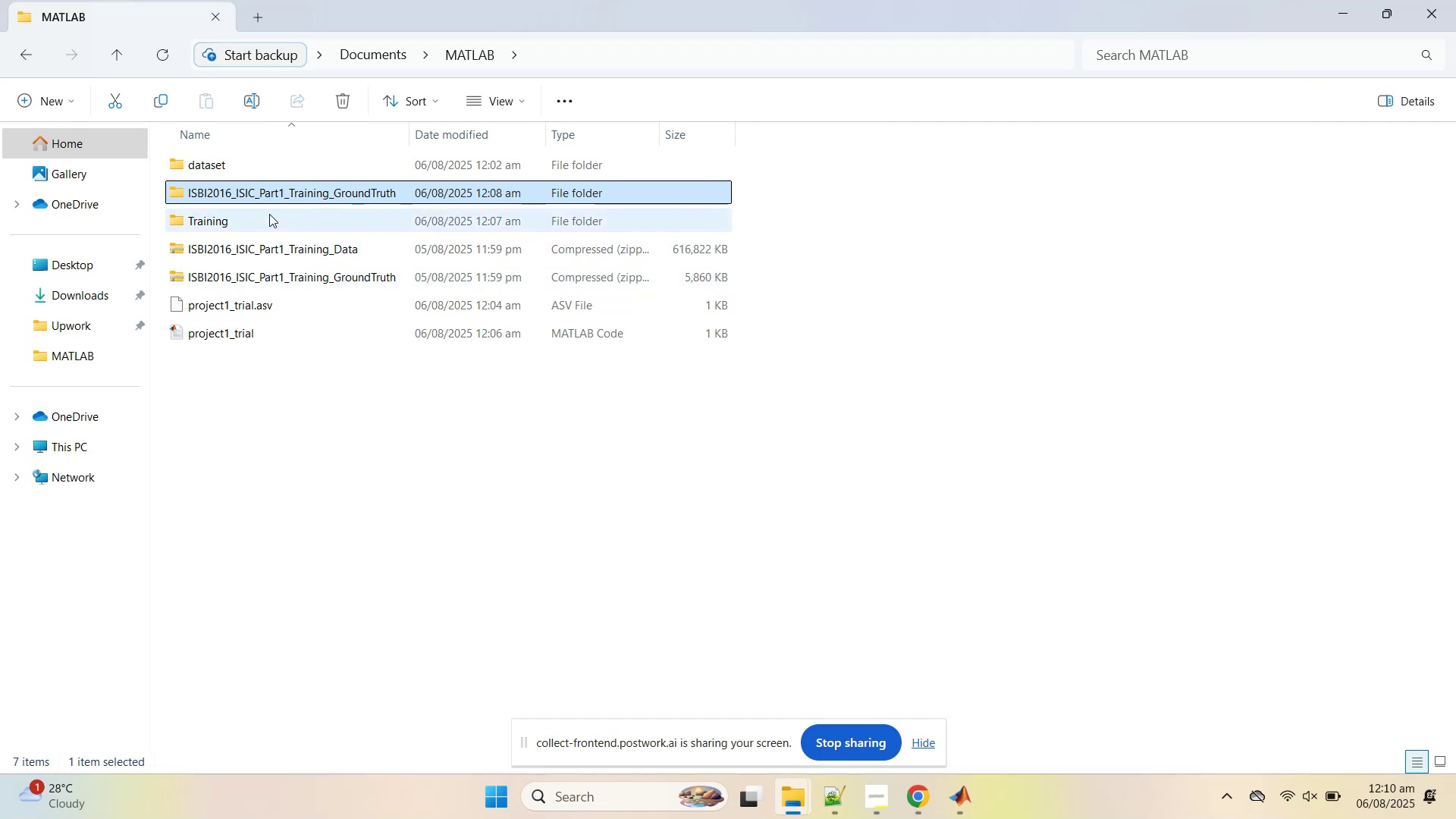 
double_click([268, 225])
 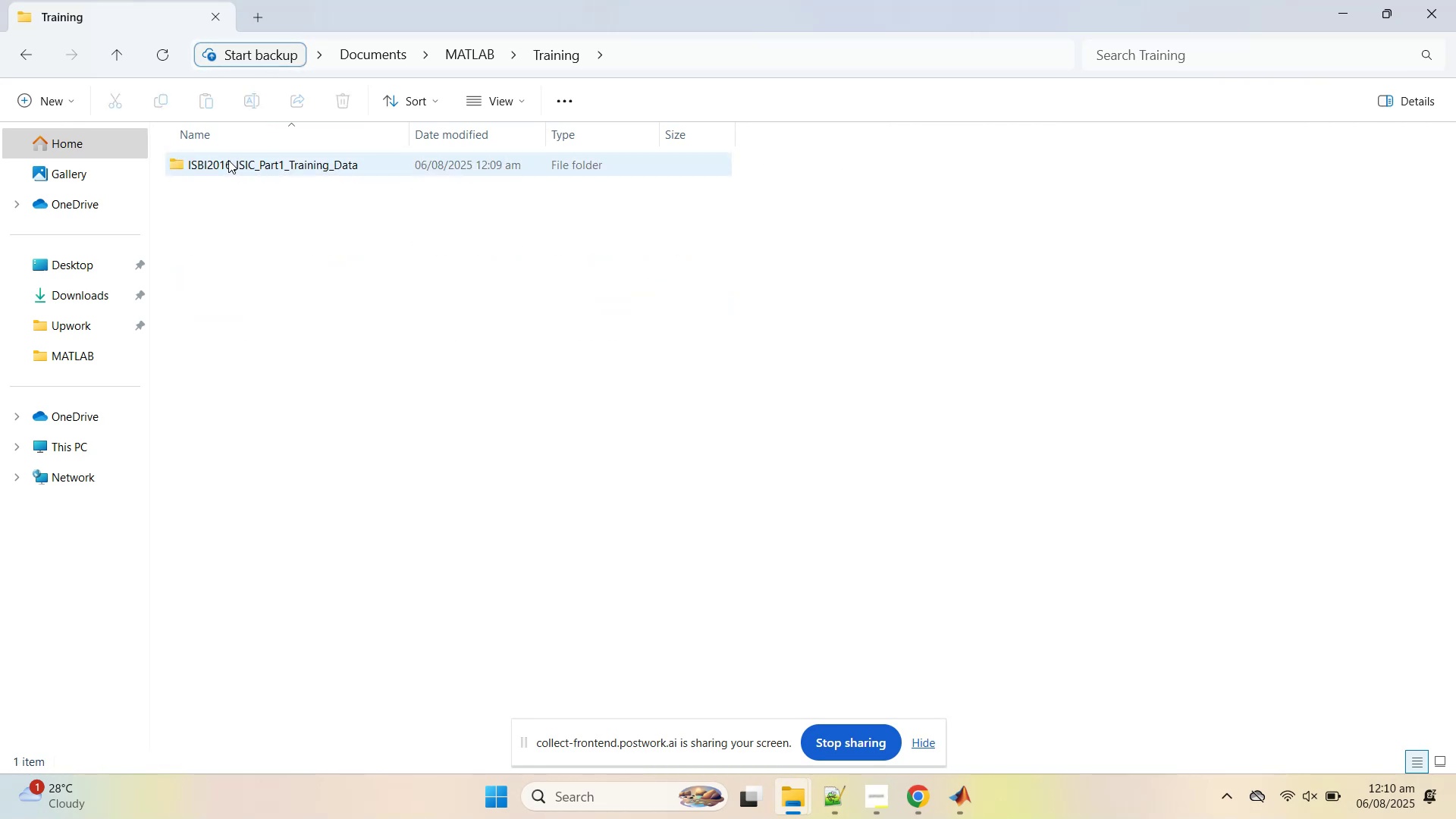 
double_click([228, 160])
 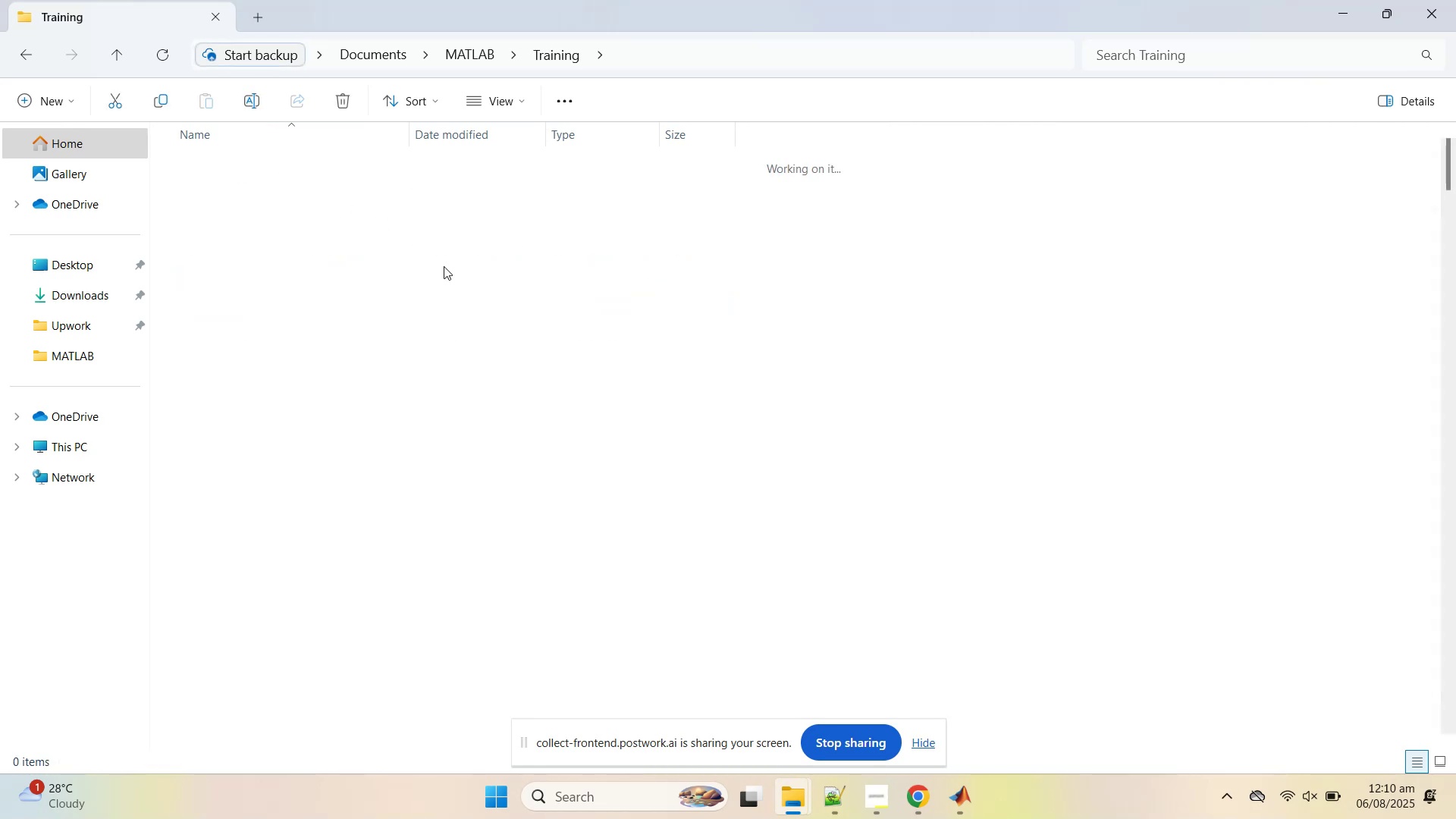 
key(Control+A)
 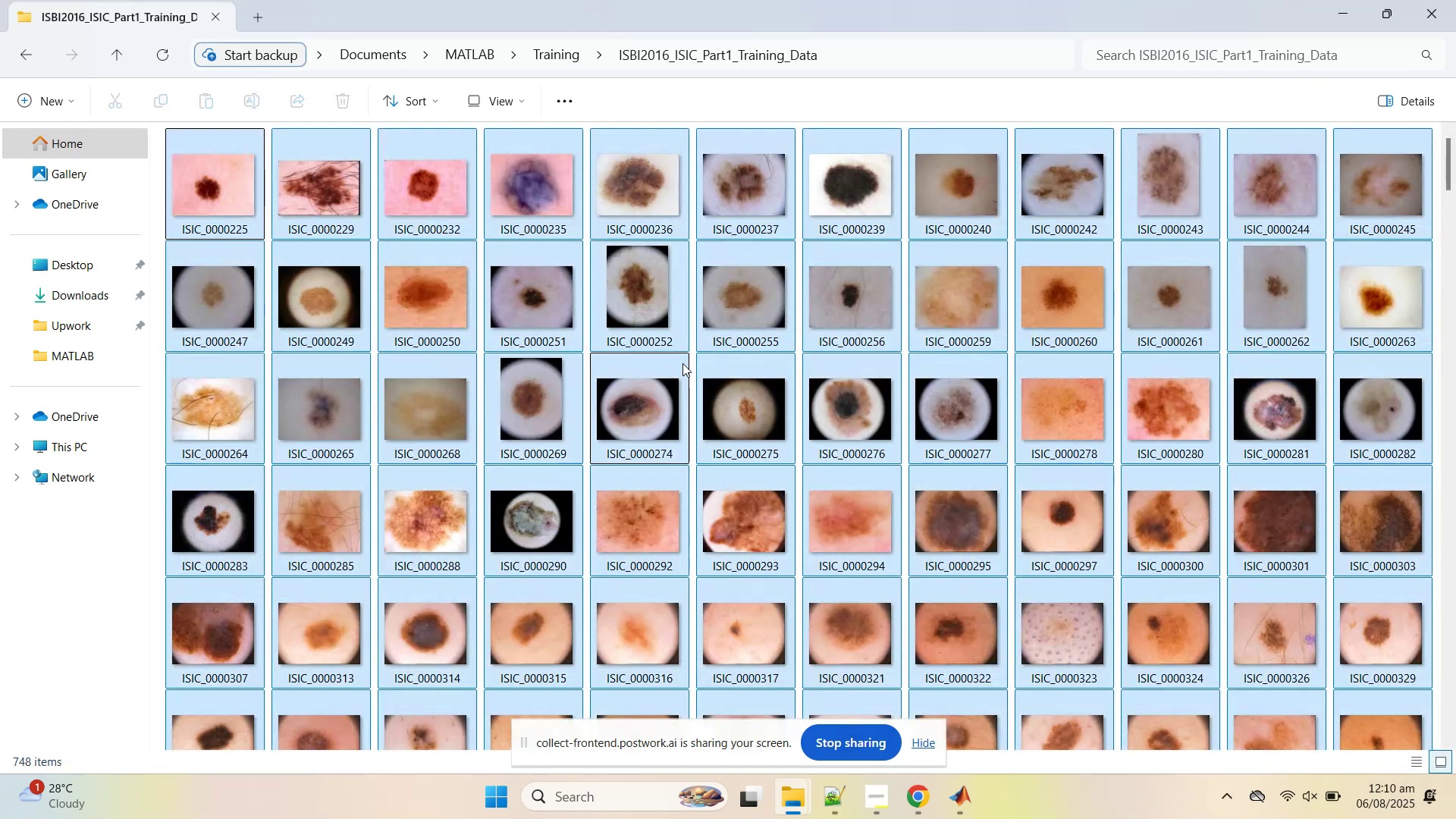 
key(Control+X)
 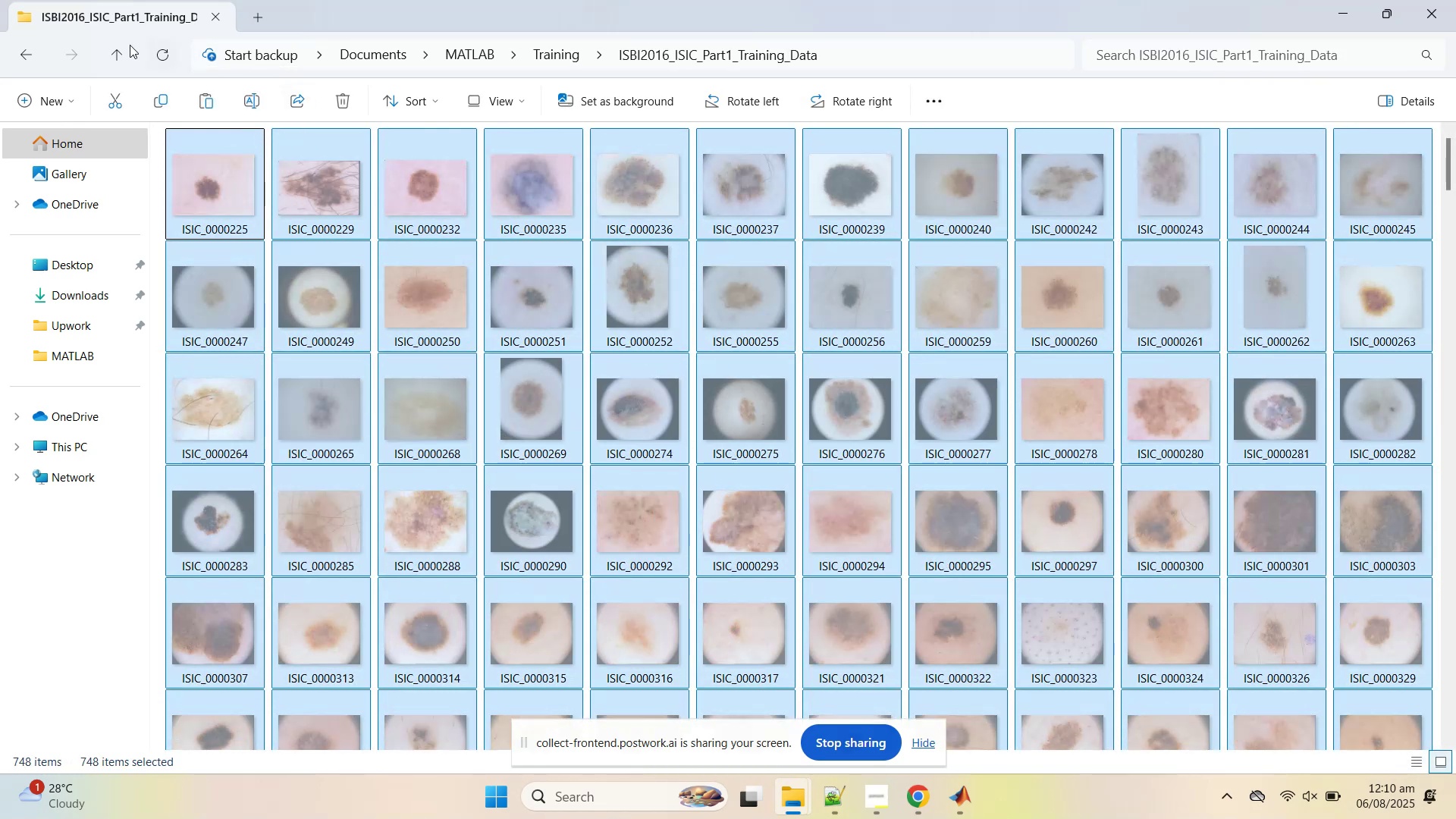 
left_click([127, 41])
 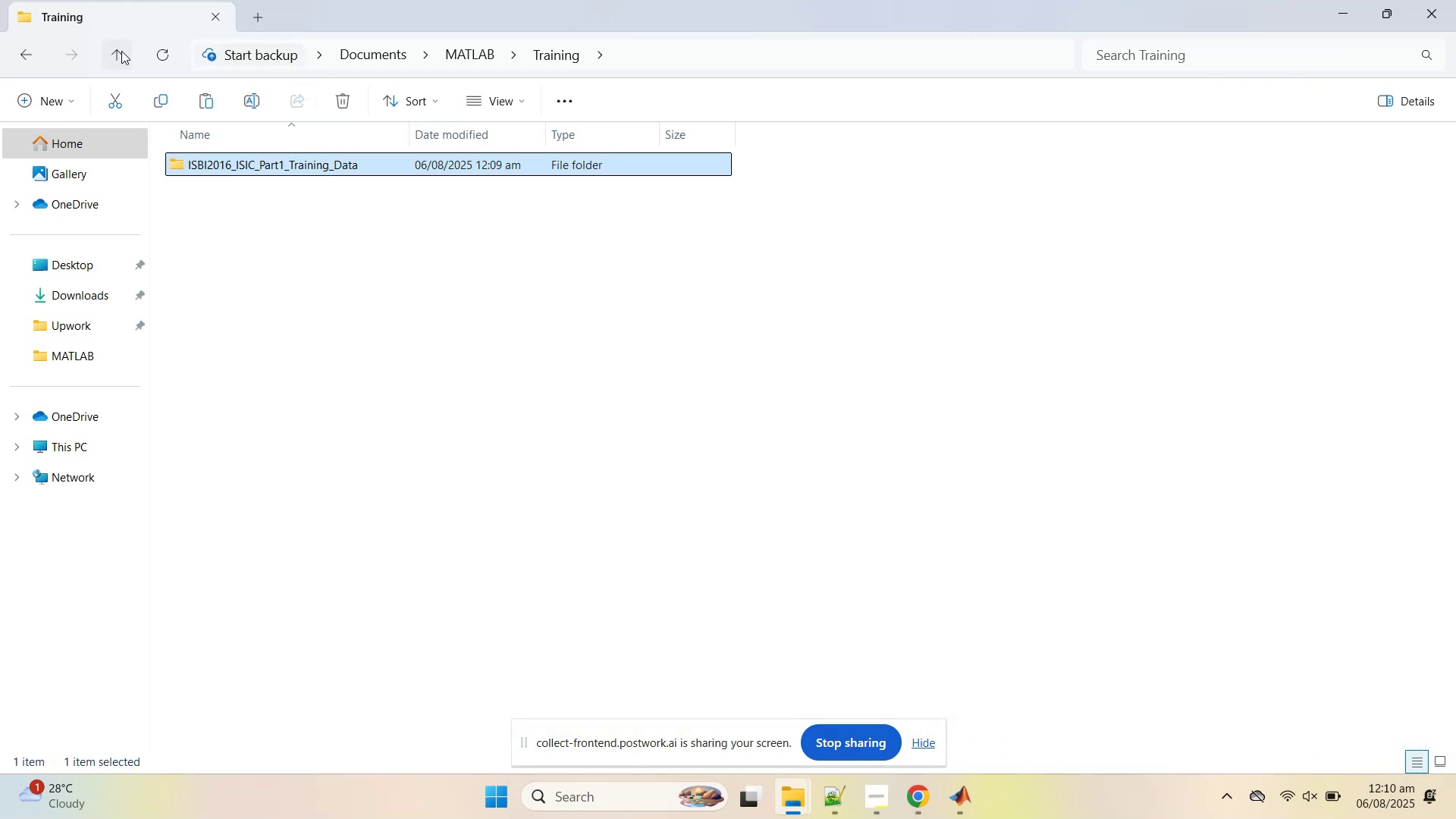 
left_click([121, 49])
 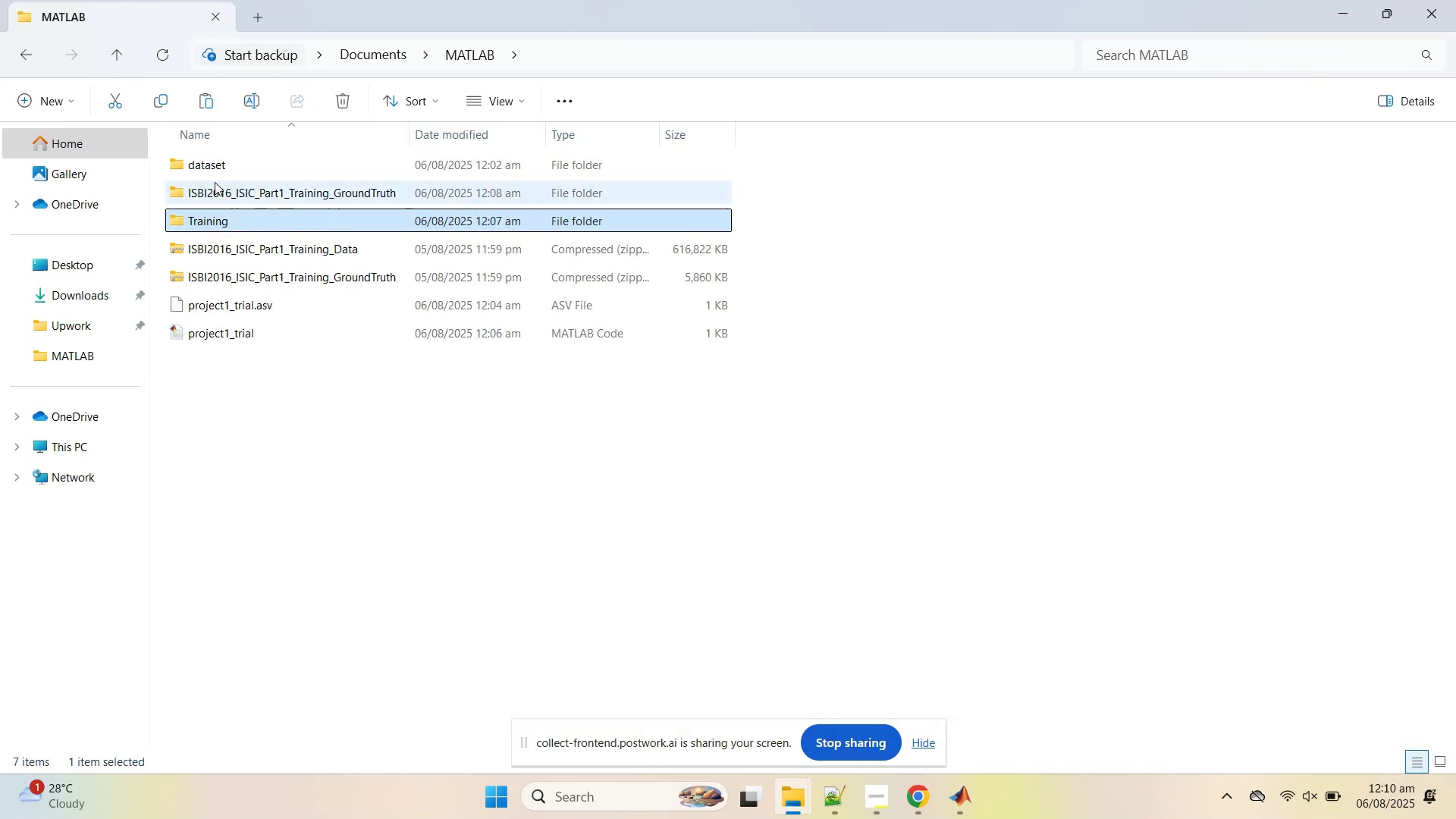 
double_click([215, 163])
 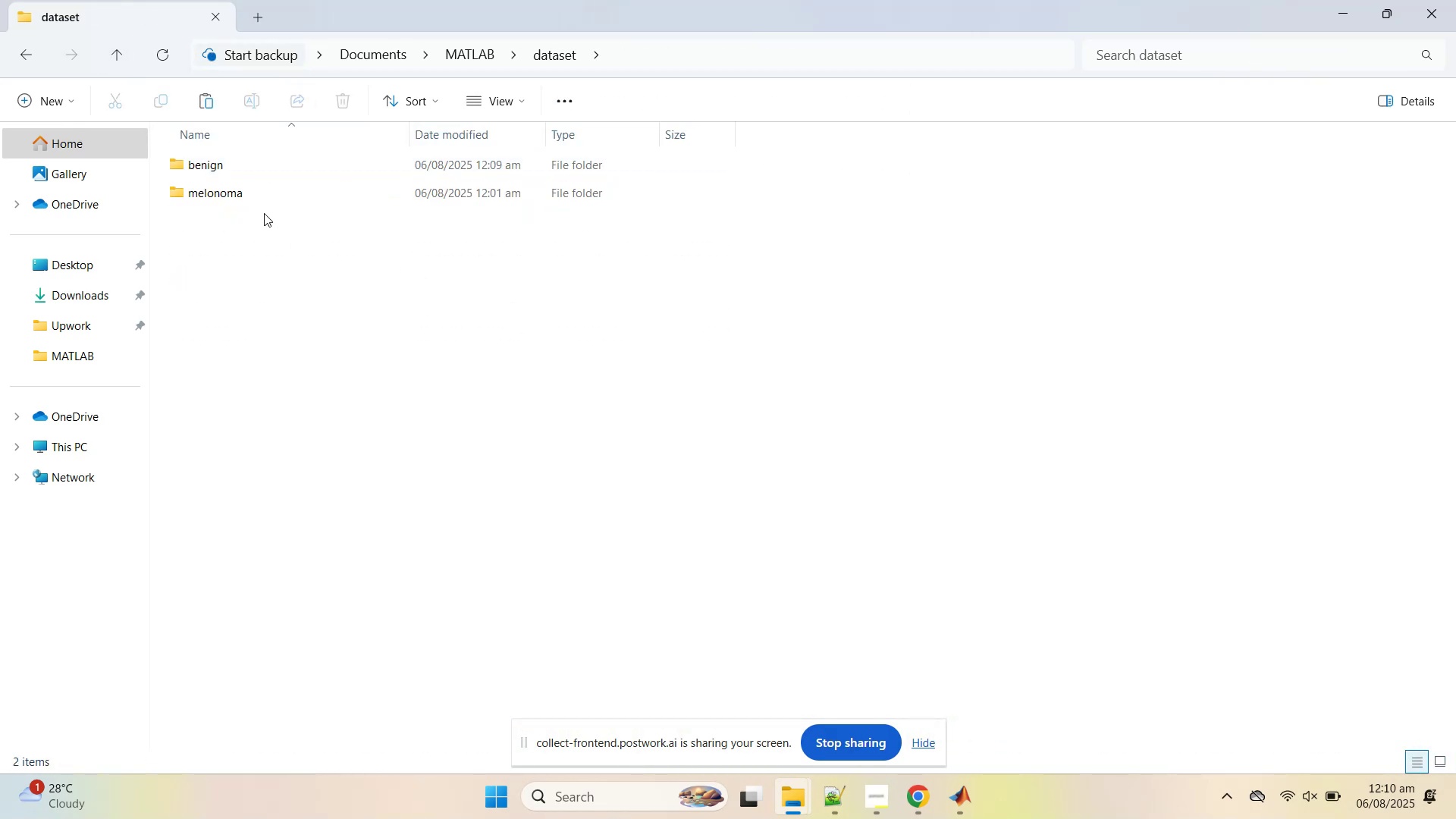 
double_click([249, 190])
 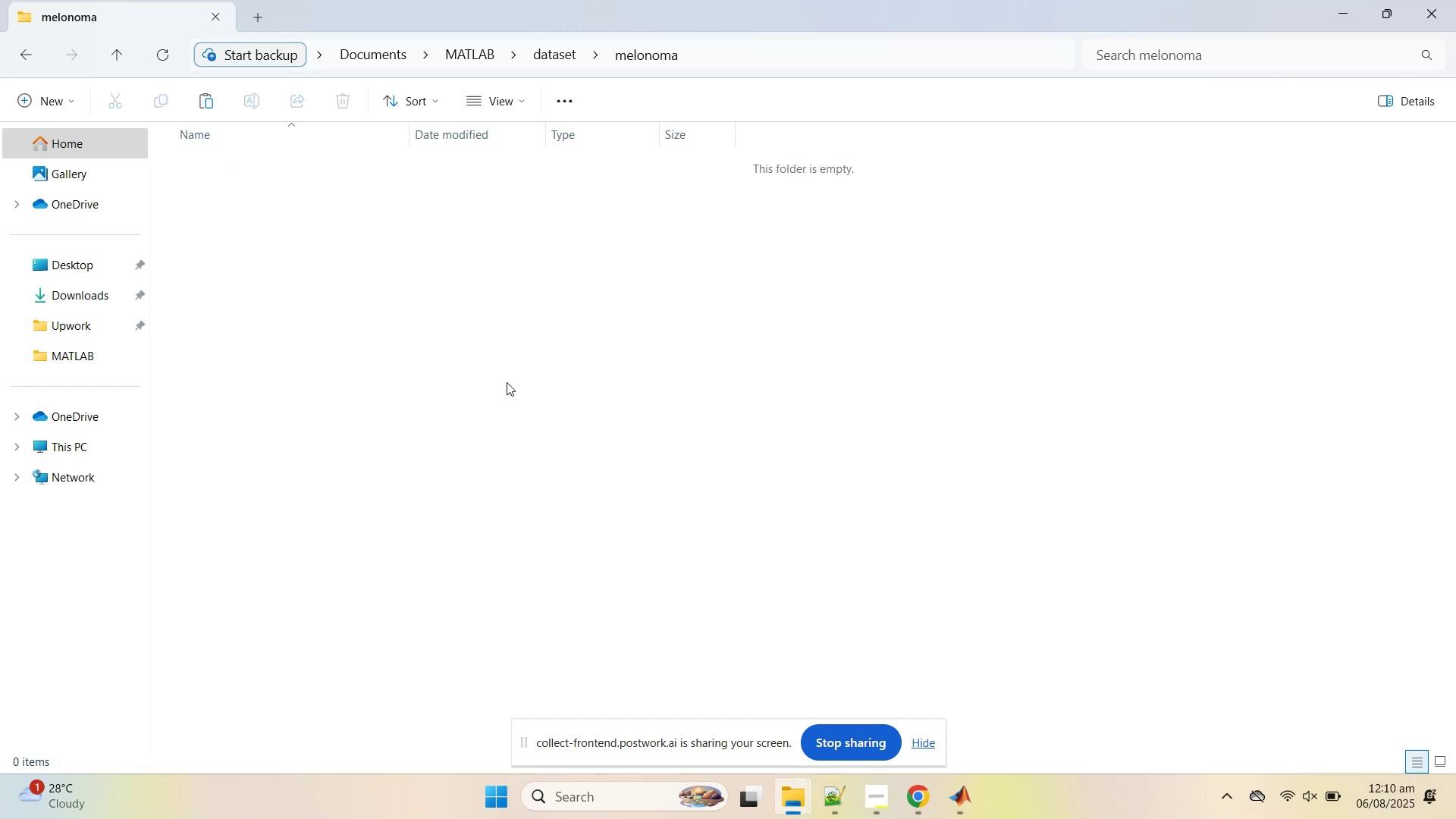 
key(Control+V)
 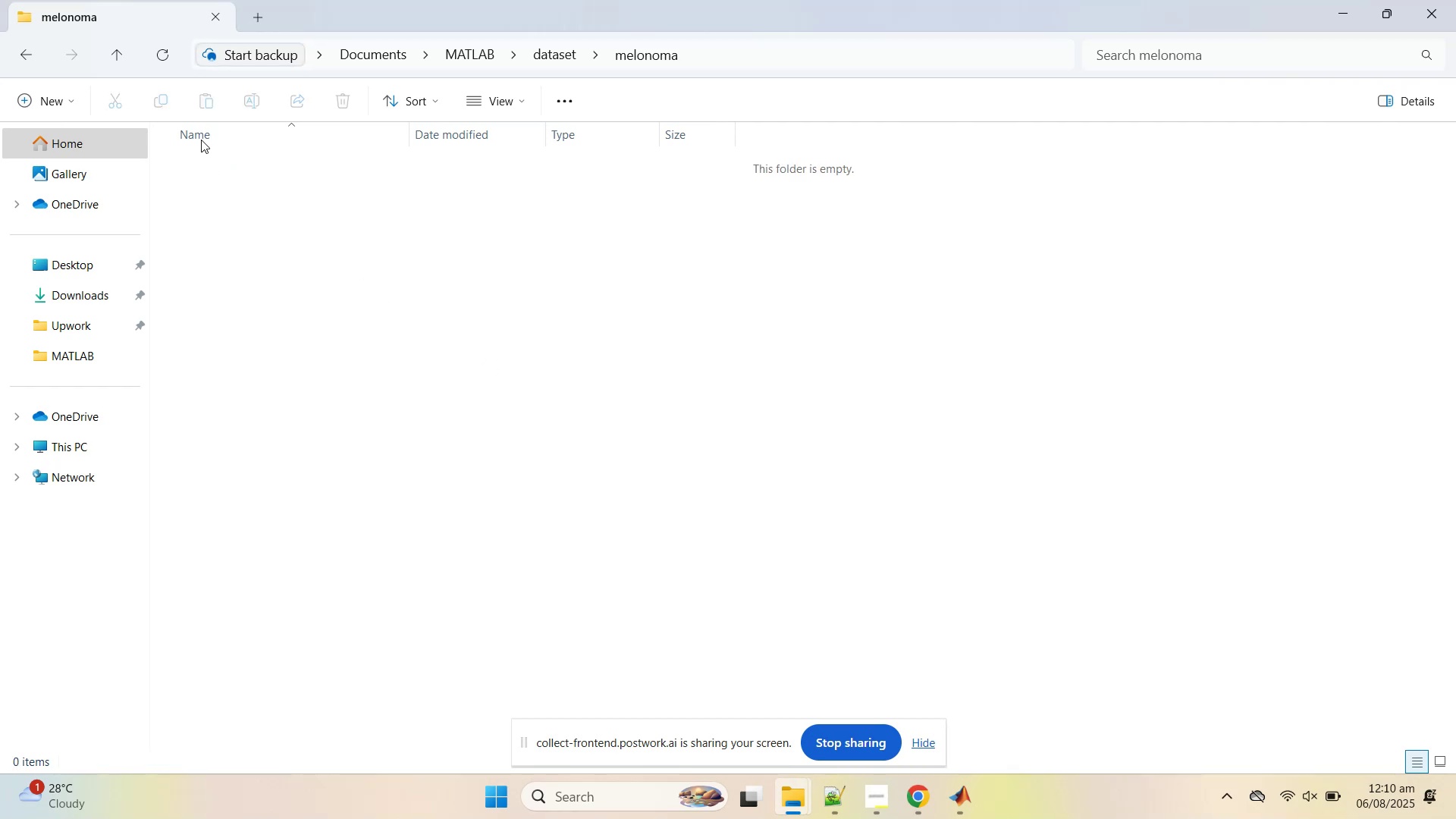 
mouse_move([138, 80])
 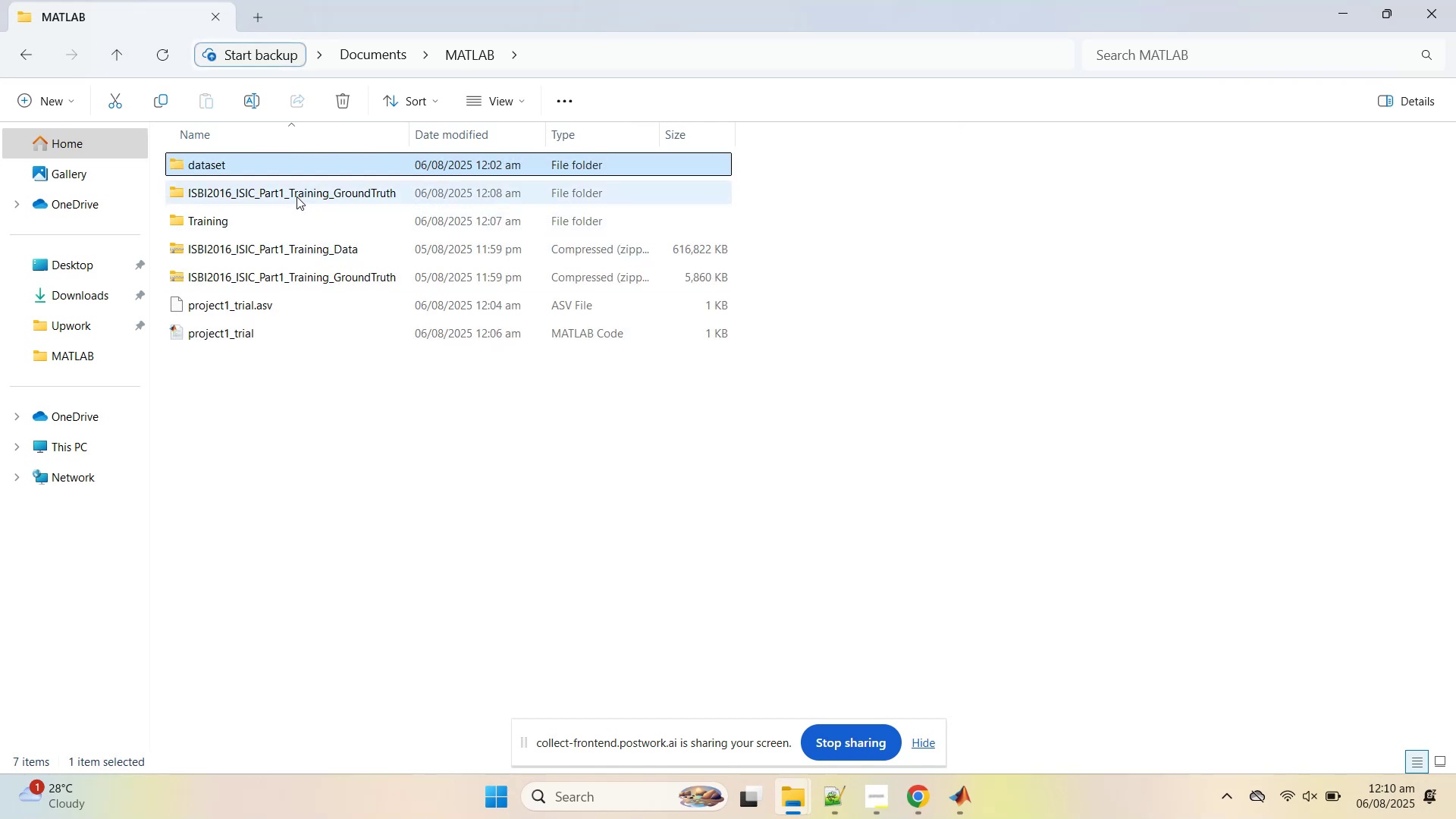 
wait(5.85)
 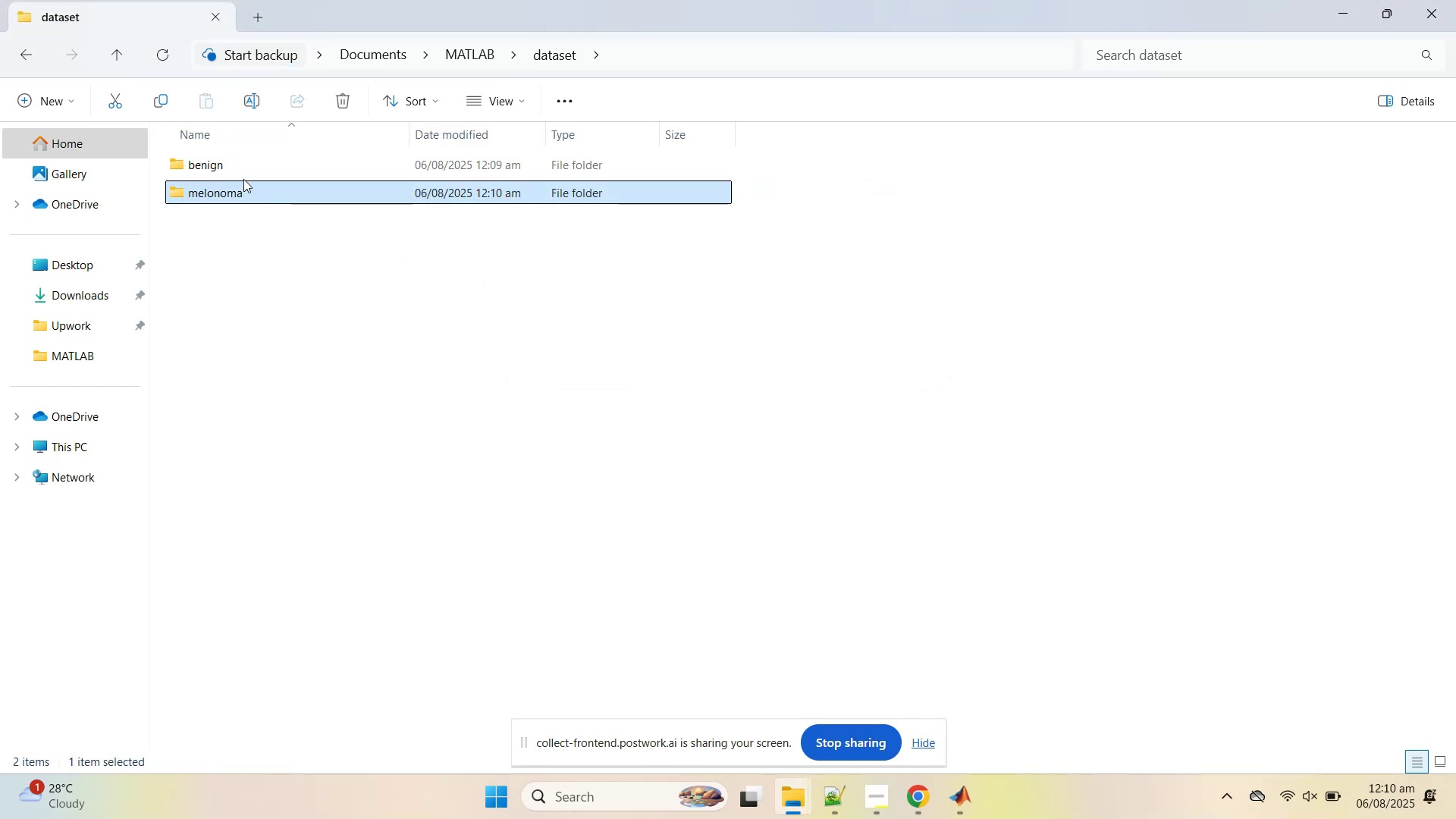 
key(Delete)
 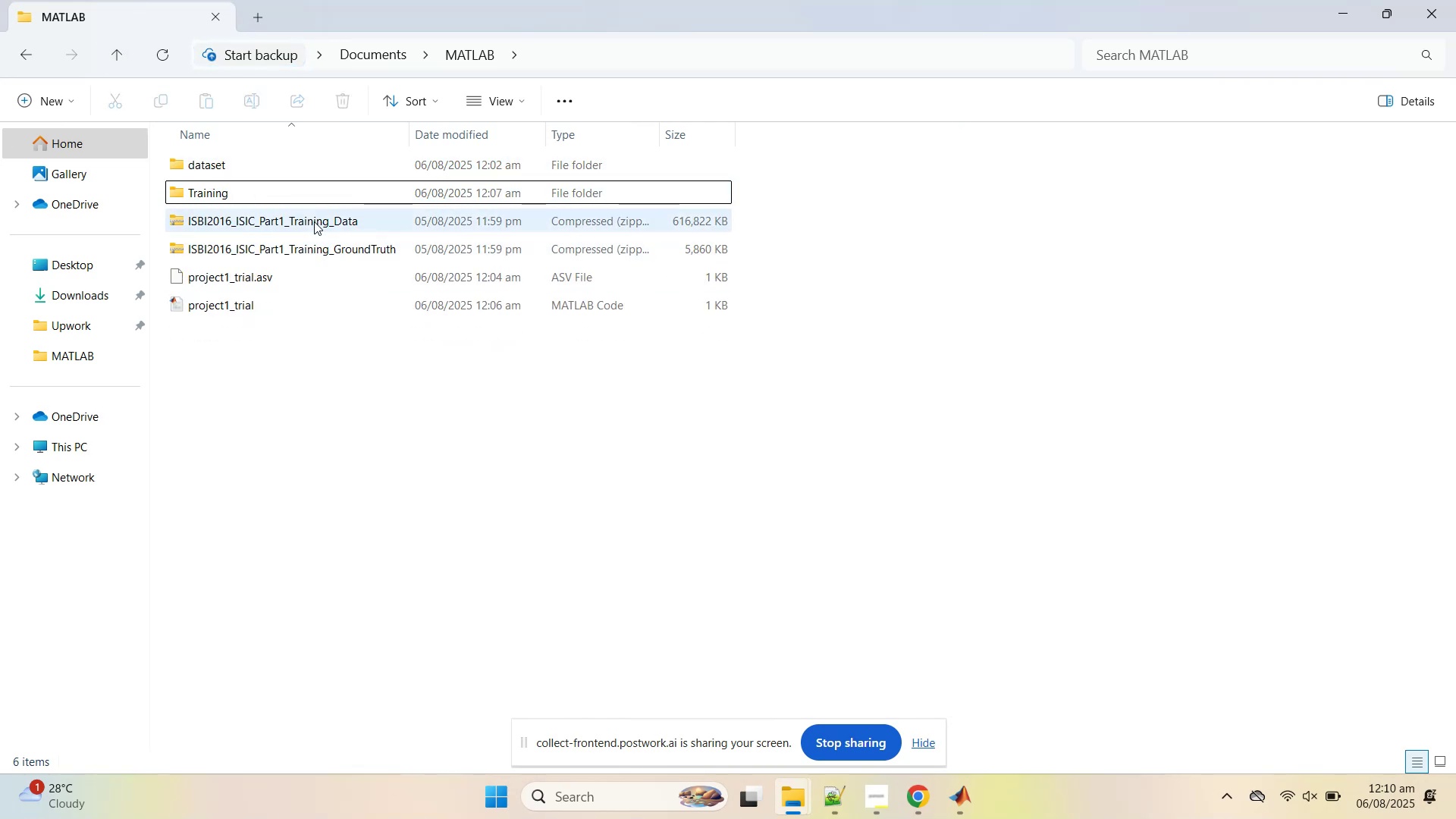 
left_click([300, 186])
 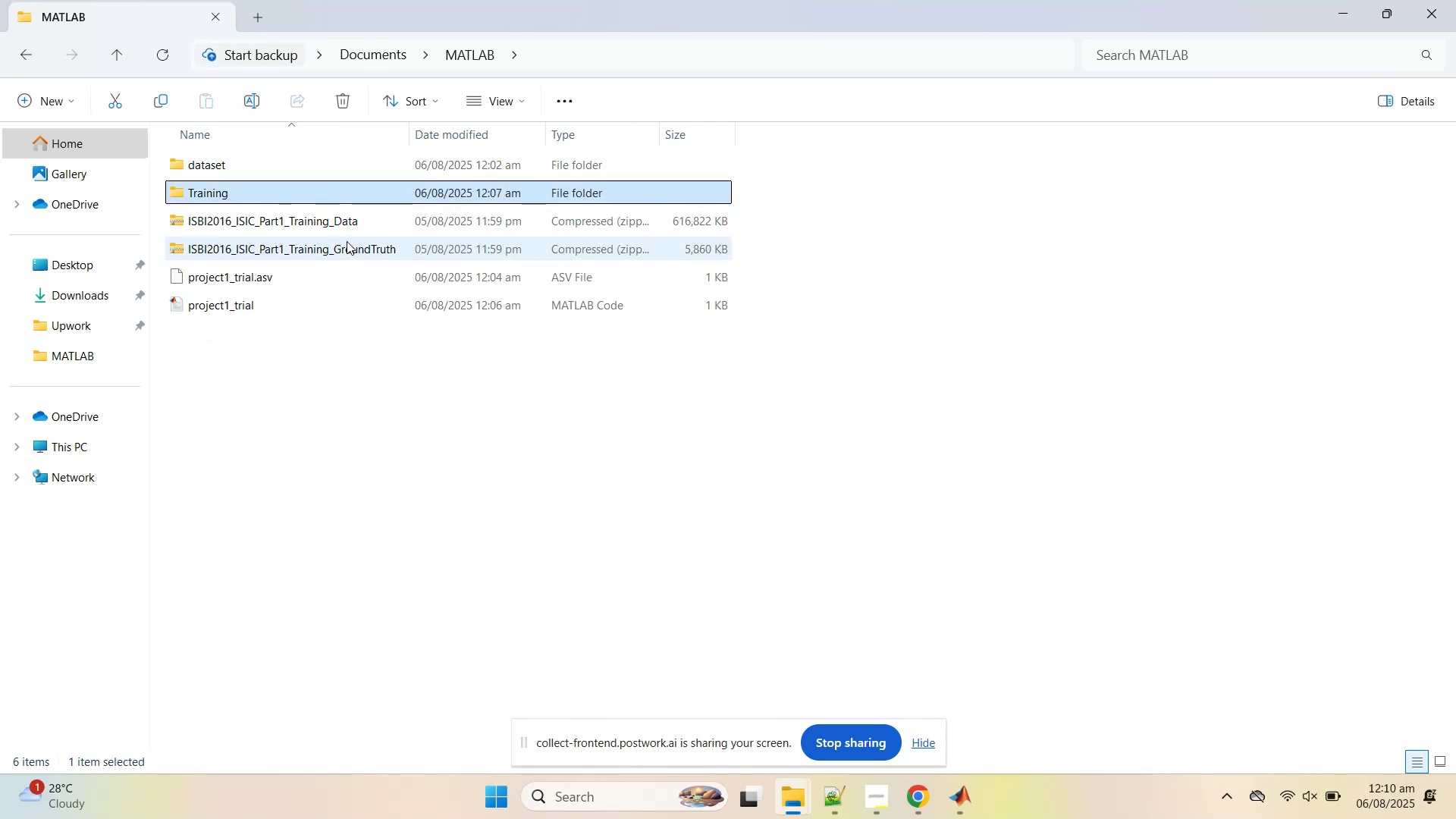 
key(Delete)
 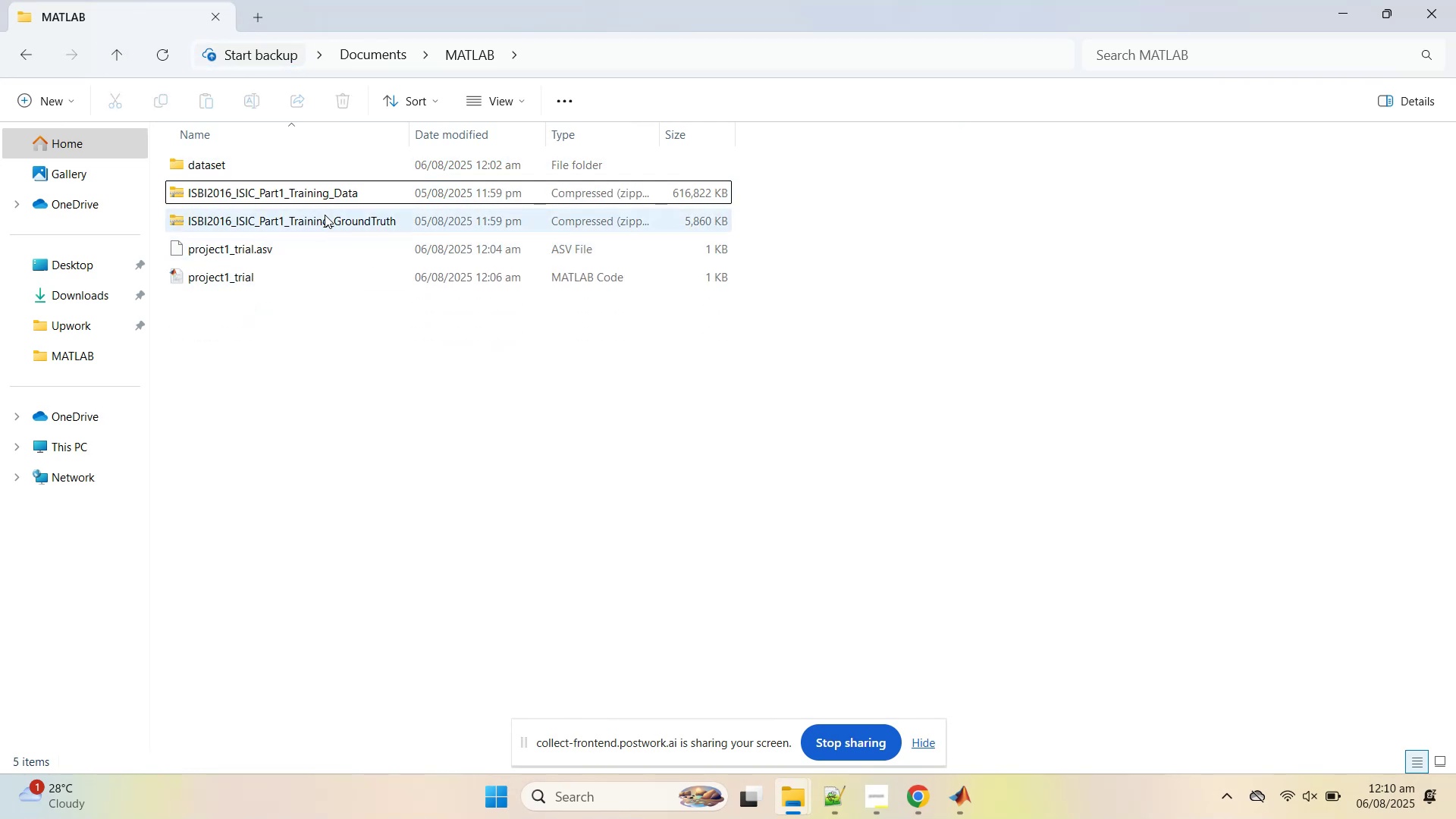 
left_click([318, 202])
 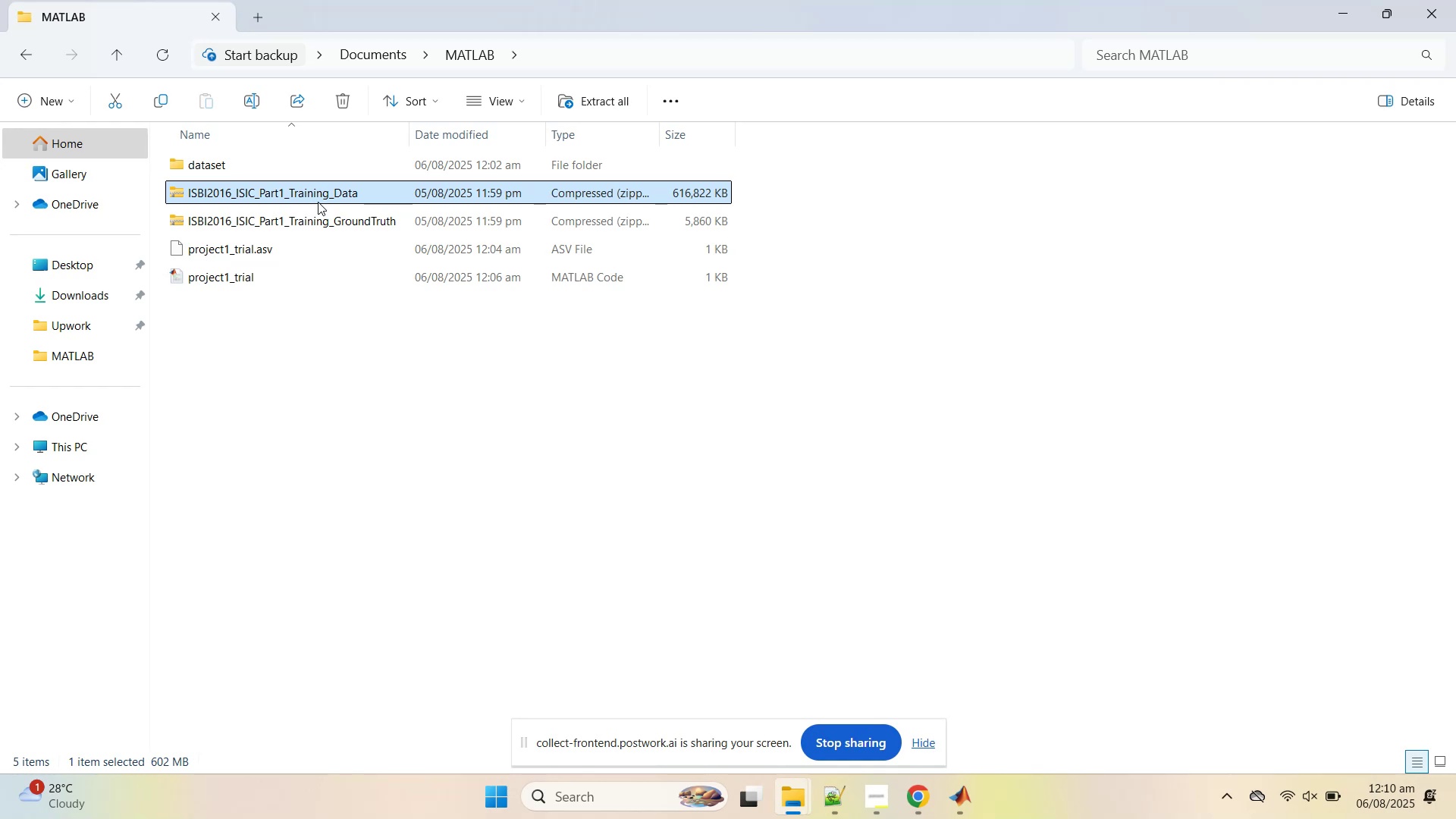 
key(Delete)
 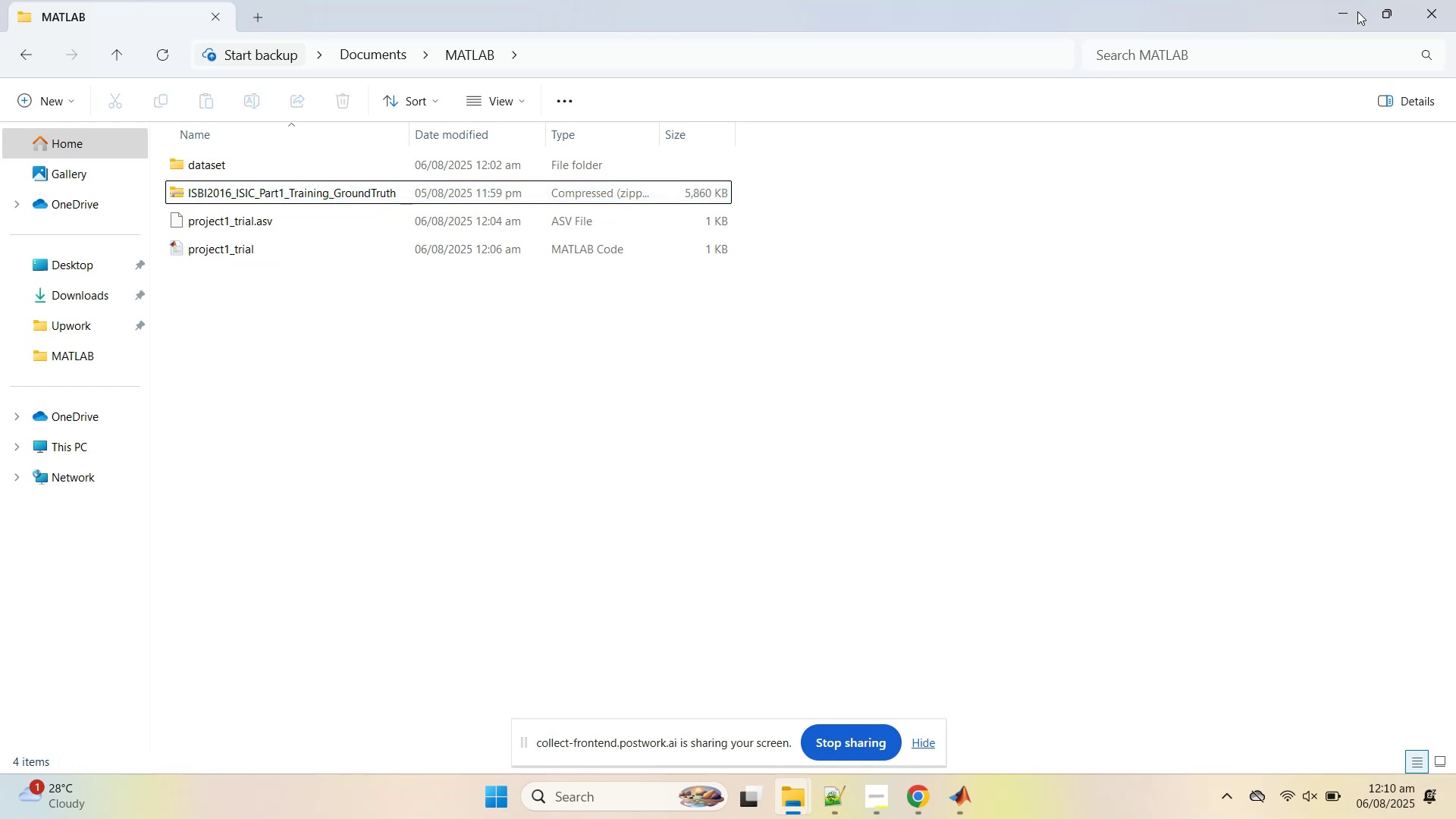 
left_click([1333, 4])
 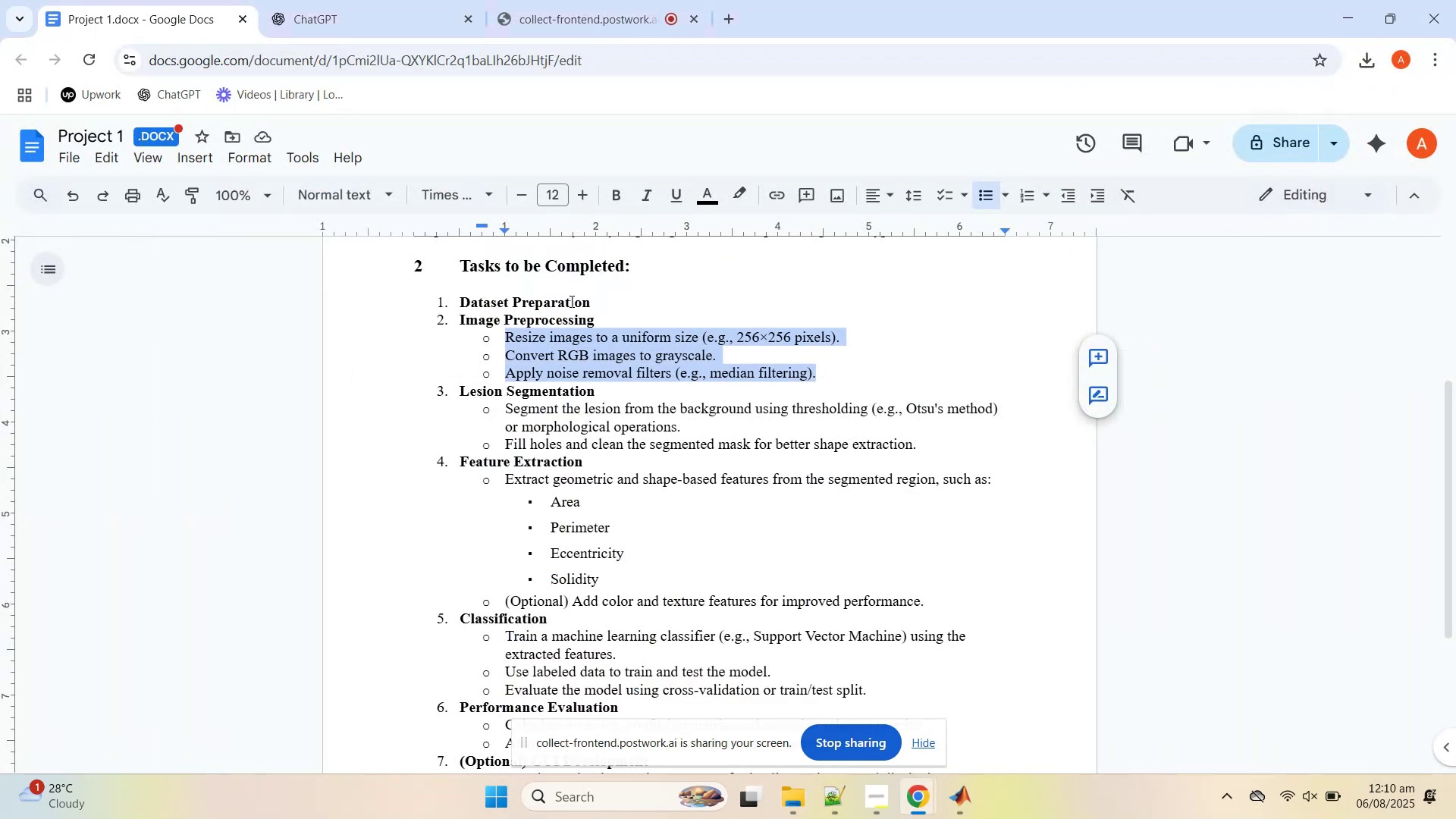 
left_click_drag(start_coordinate=[507, 409], to_coordinate=[971, 444])
 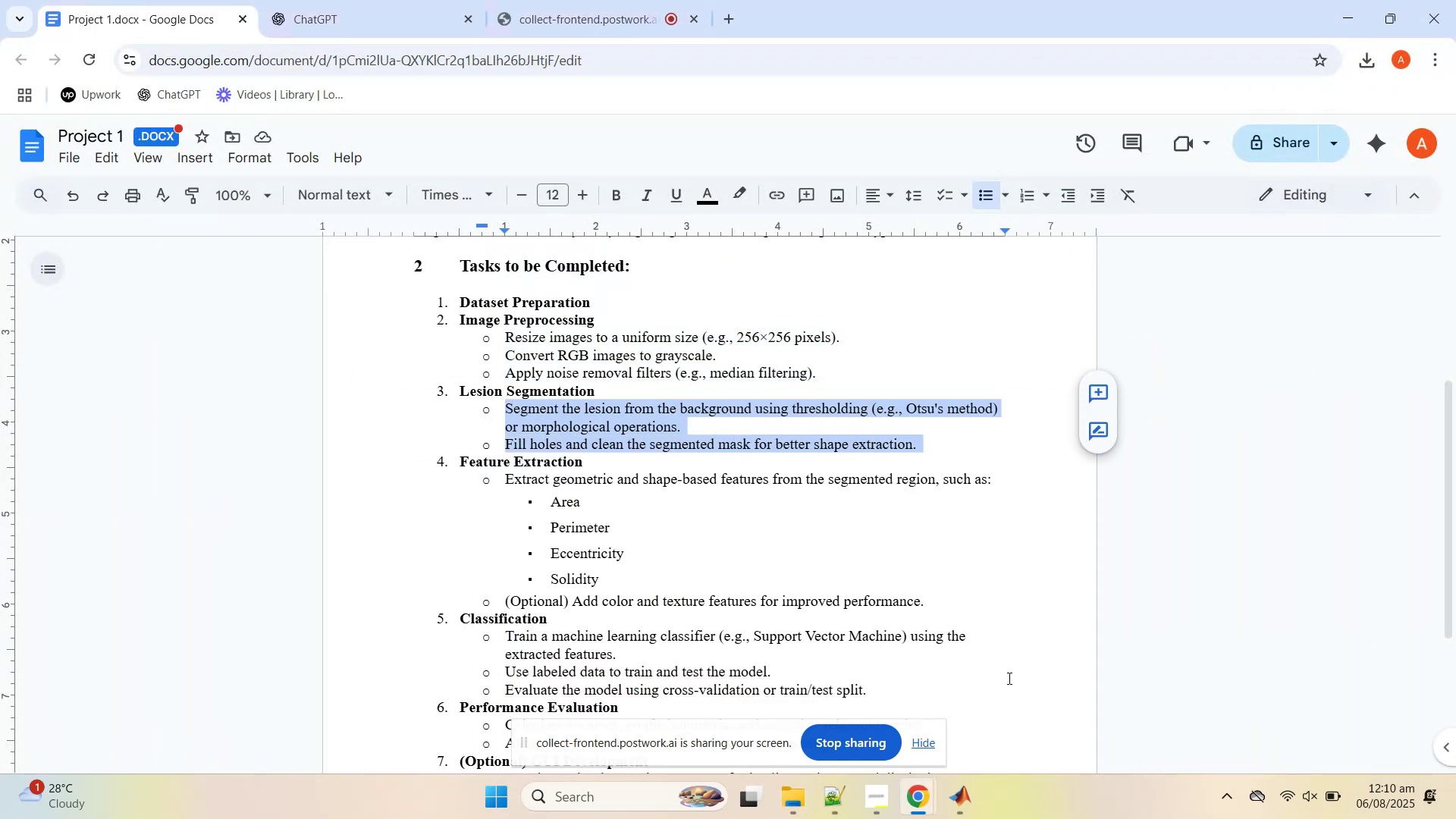 
key(Control+C)
 